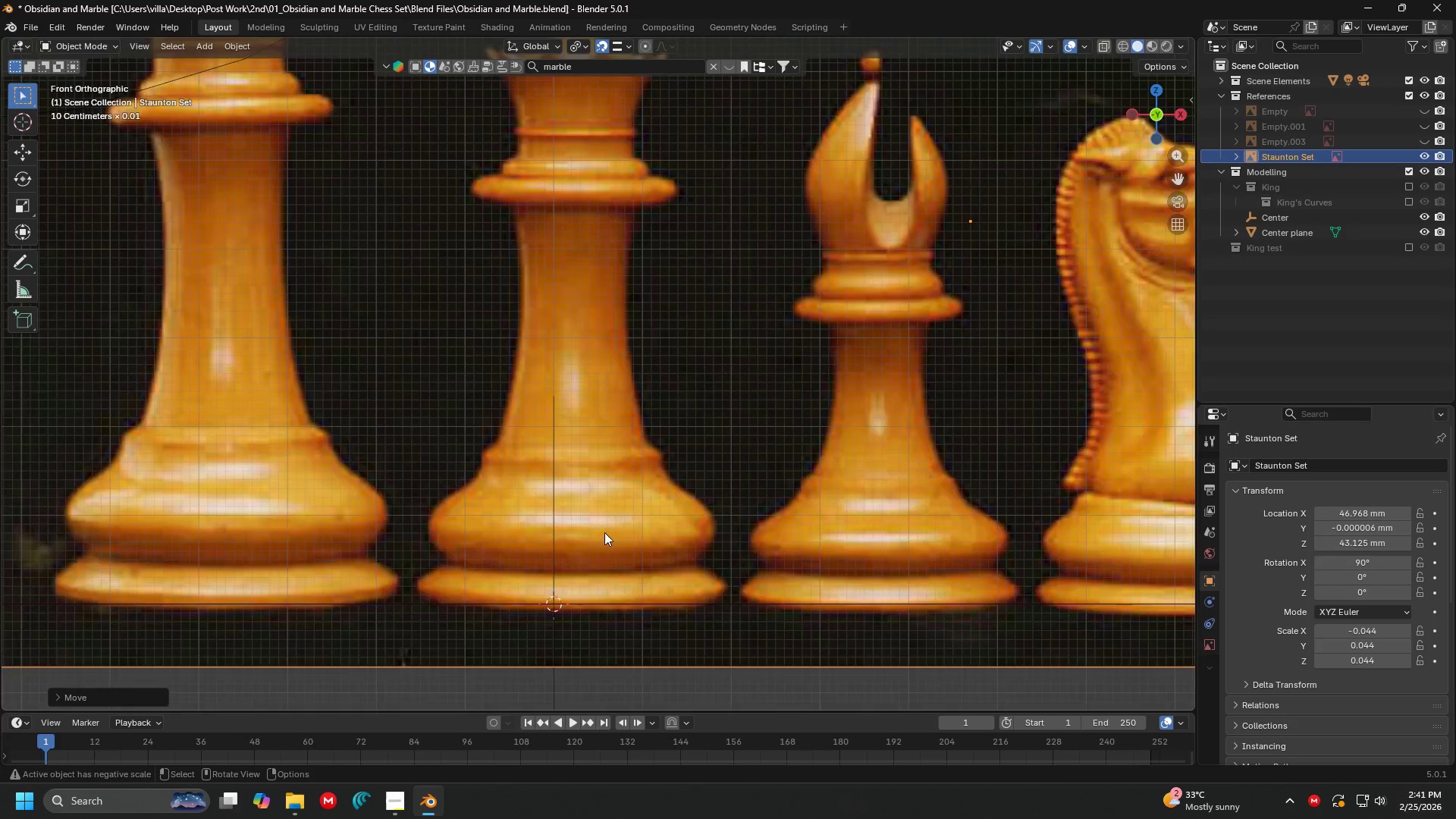 
key(Shift+ShiftLeft)
 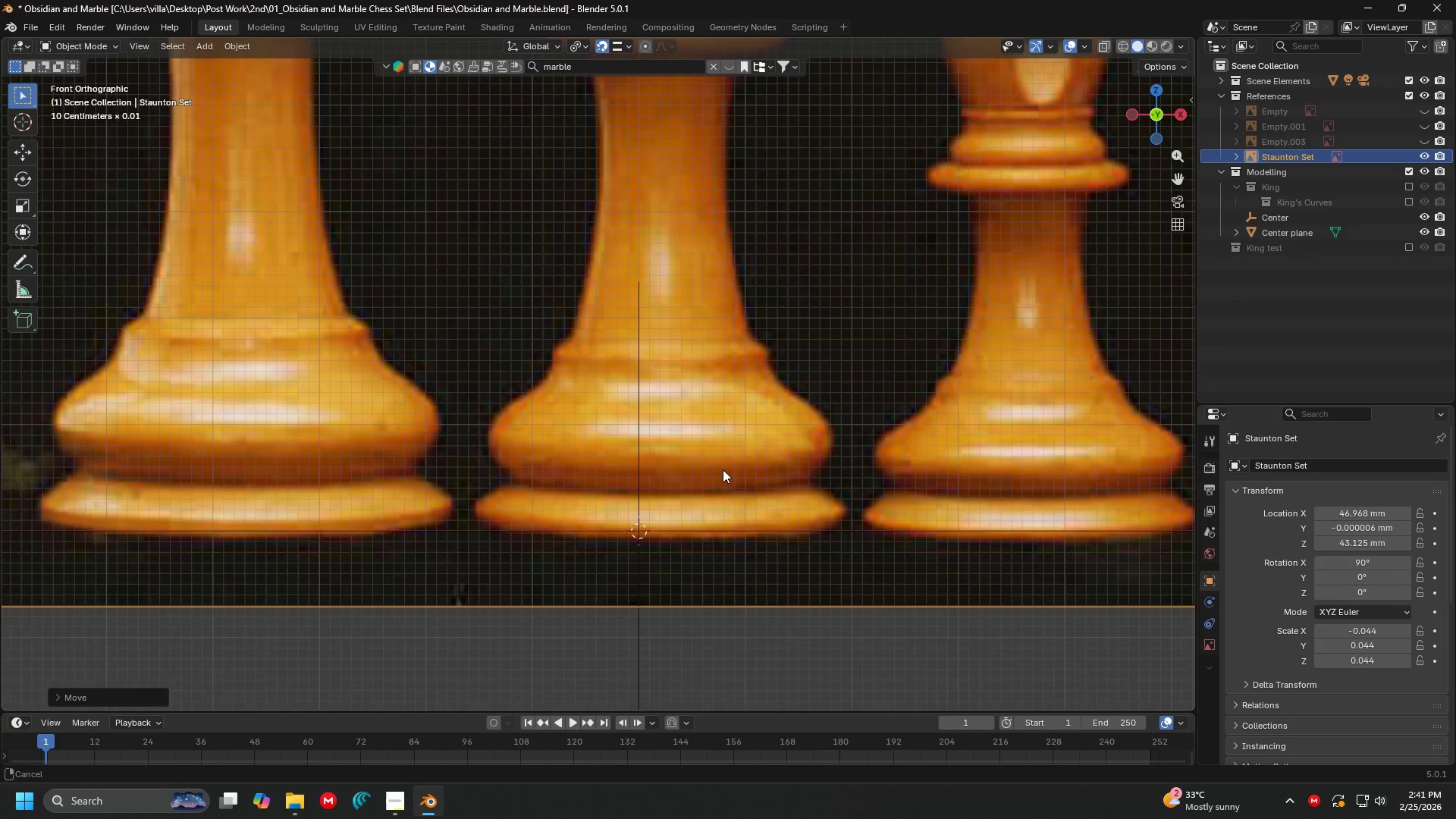 
scroll: coordinate [607, 535], scroll_direction: up, amount: 2.0
 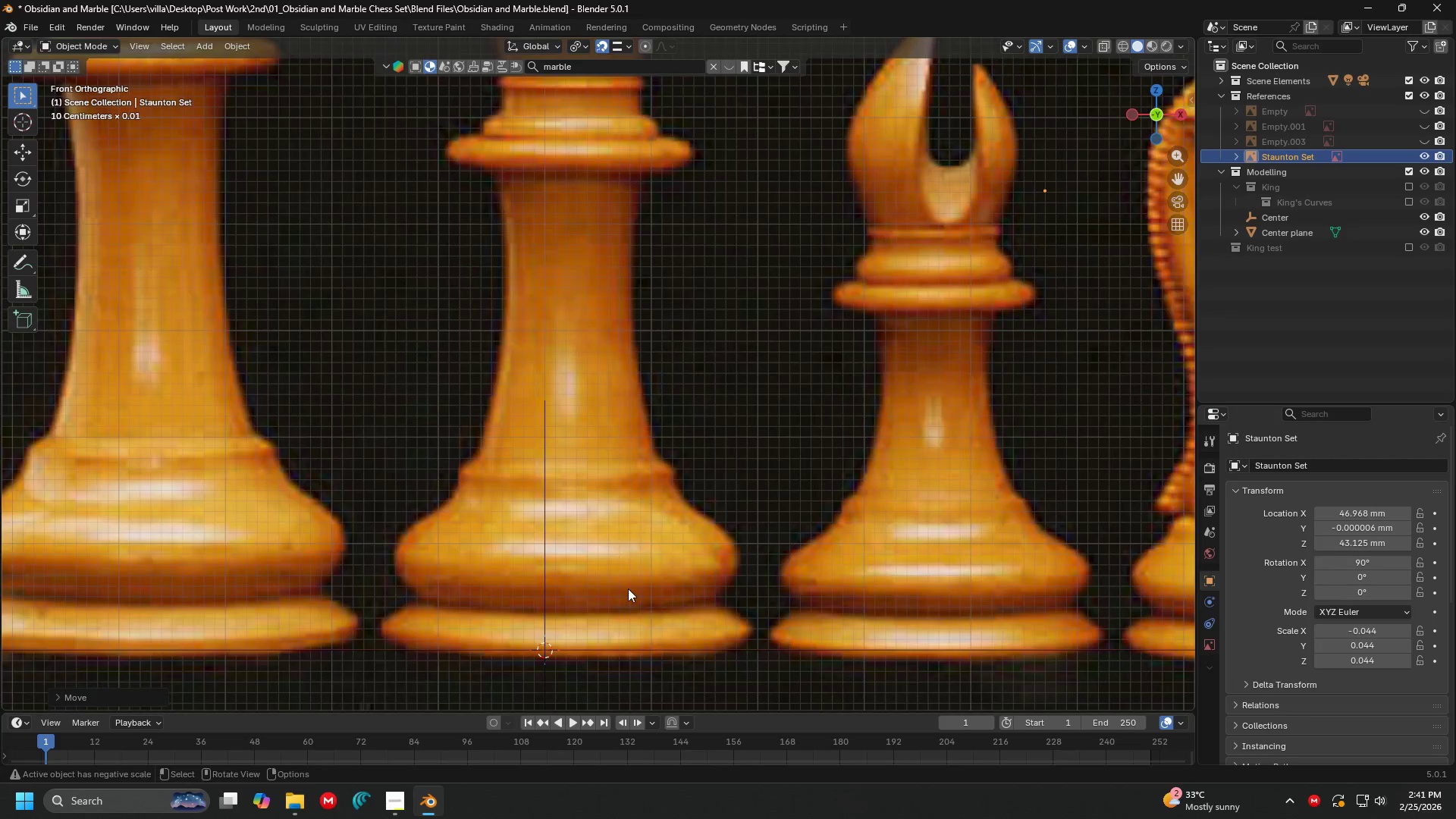 
hold_key(key=ShiftLeft, duration=0.72)
 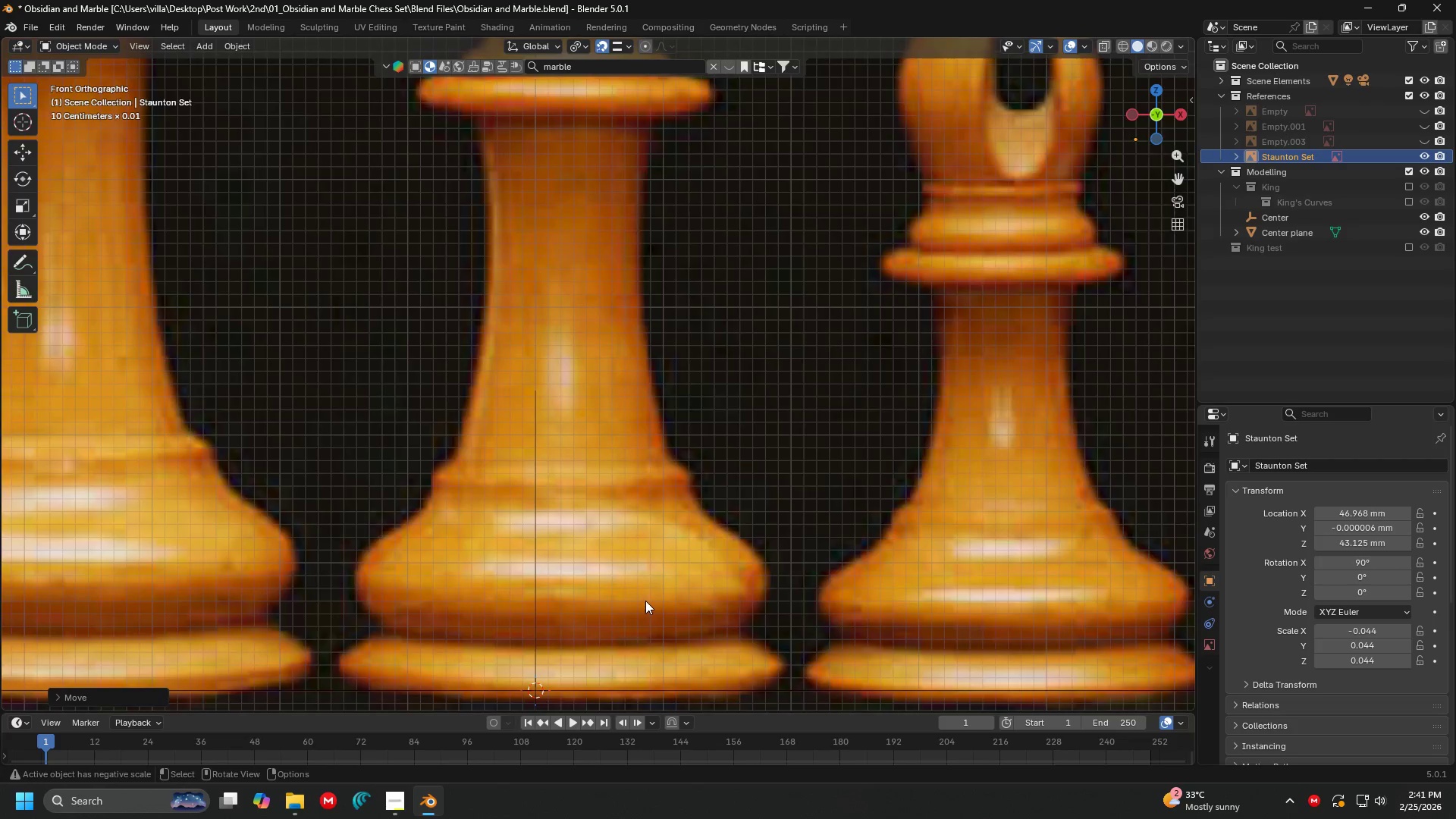 
scroll: coordinate [723, 469], scroll_direction: up, amount: 1.0
 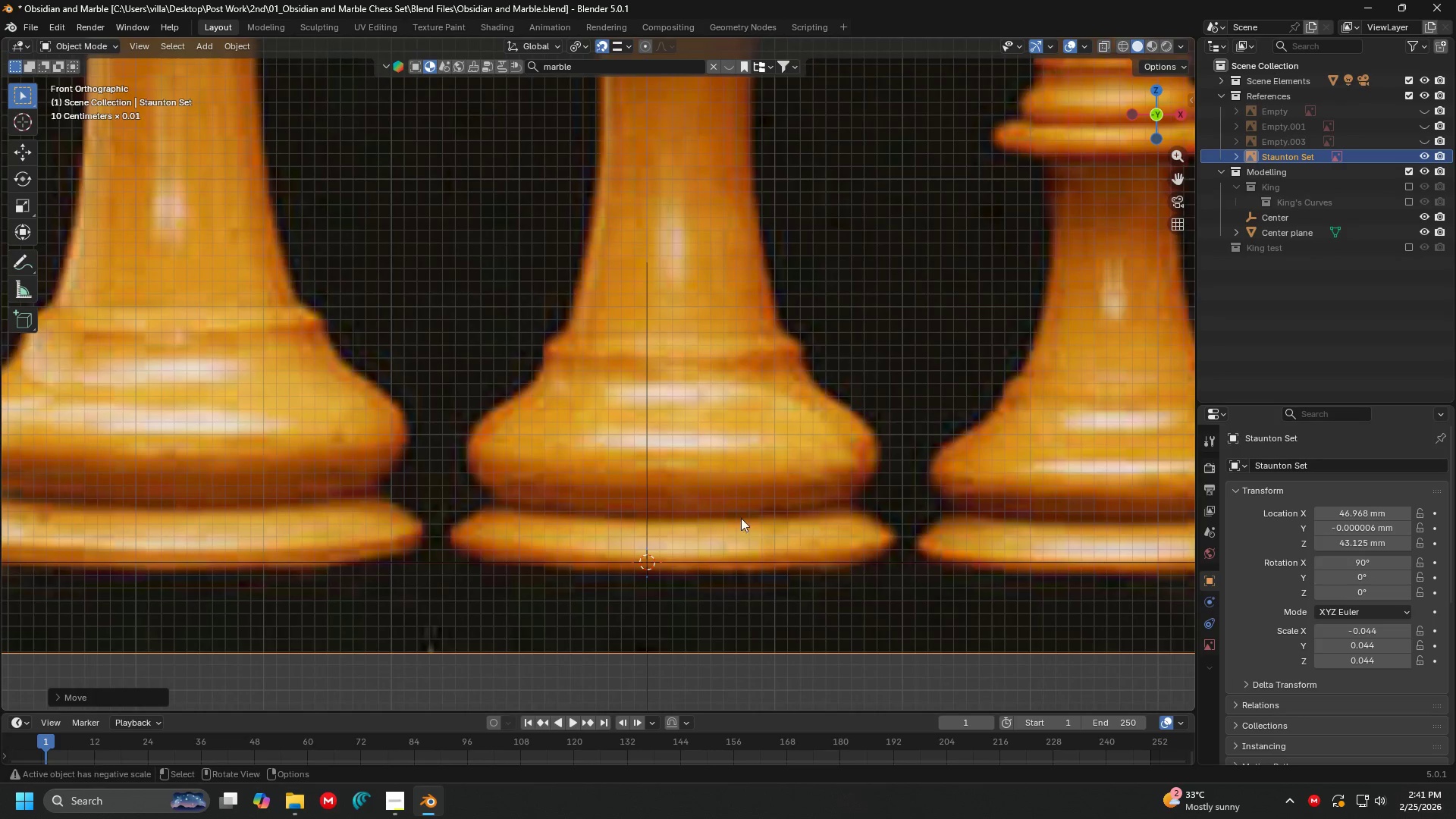 
hold_key(key=ShiftLeft, duration=0.31)
 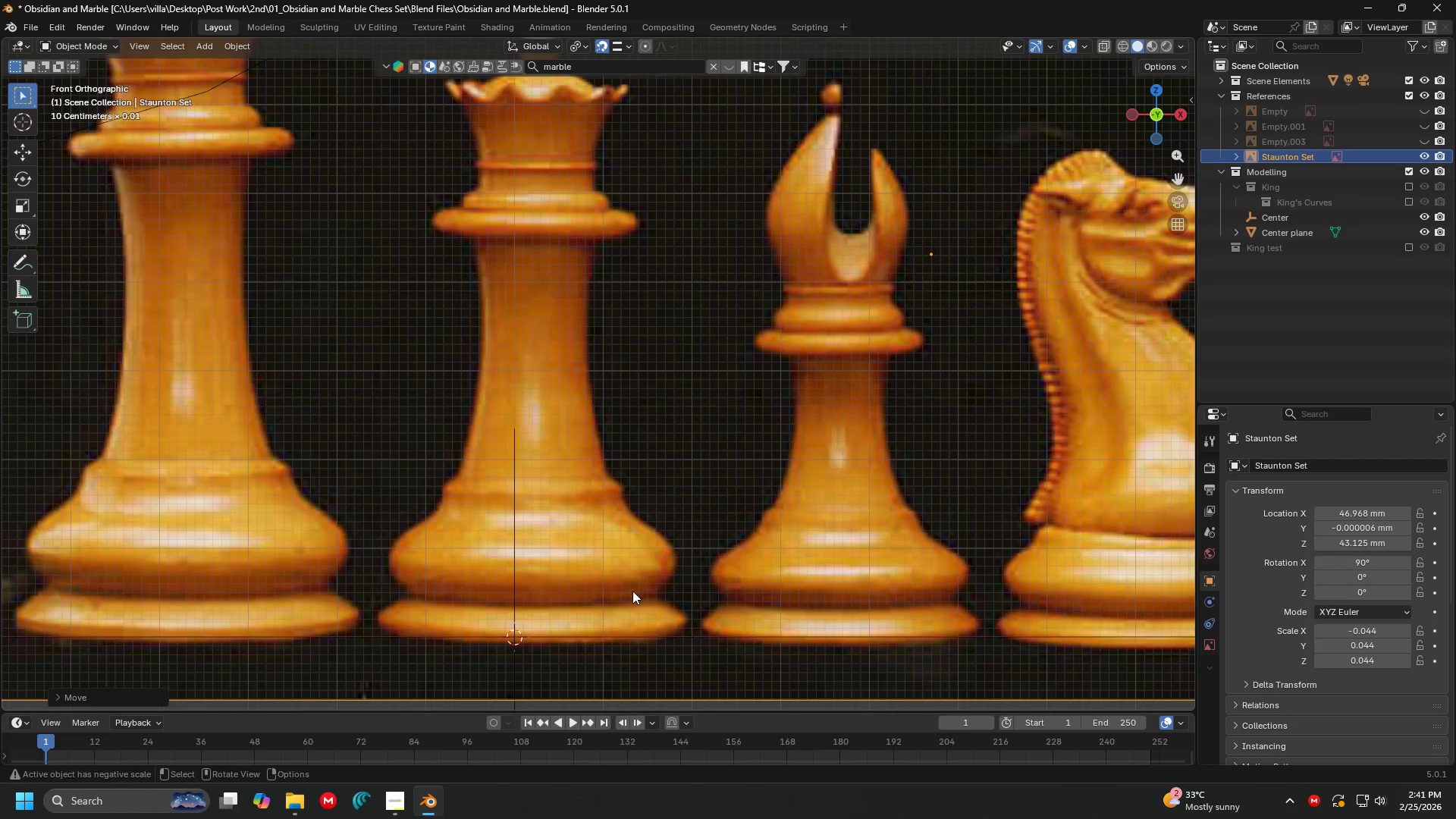 
scroll: coordinate [645, 601], scroll_direction: down, amount: 2.0
 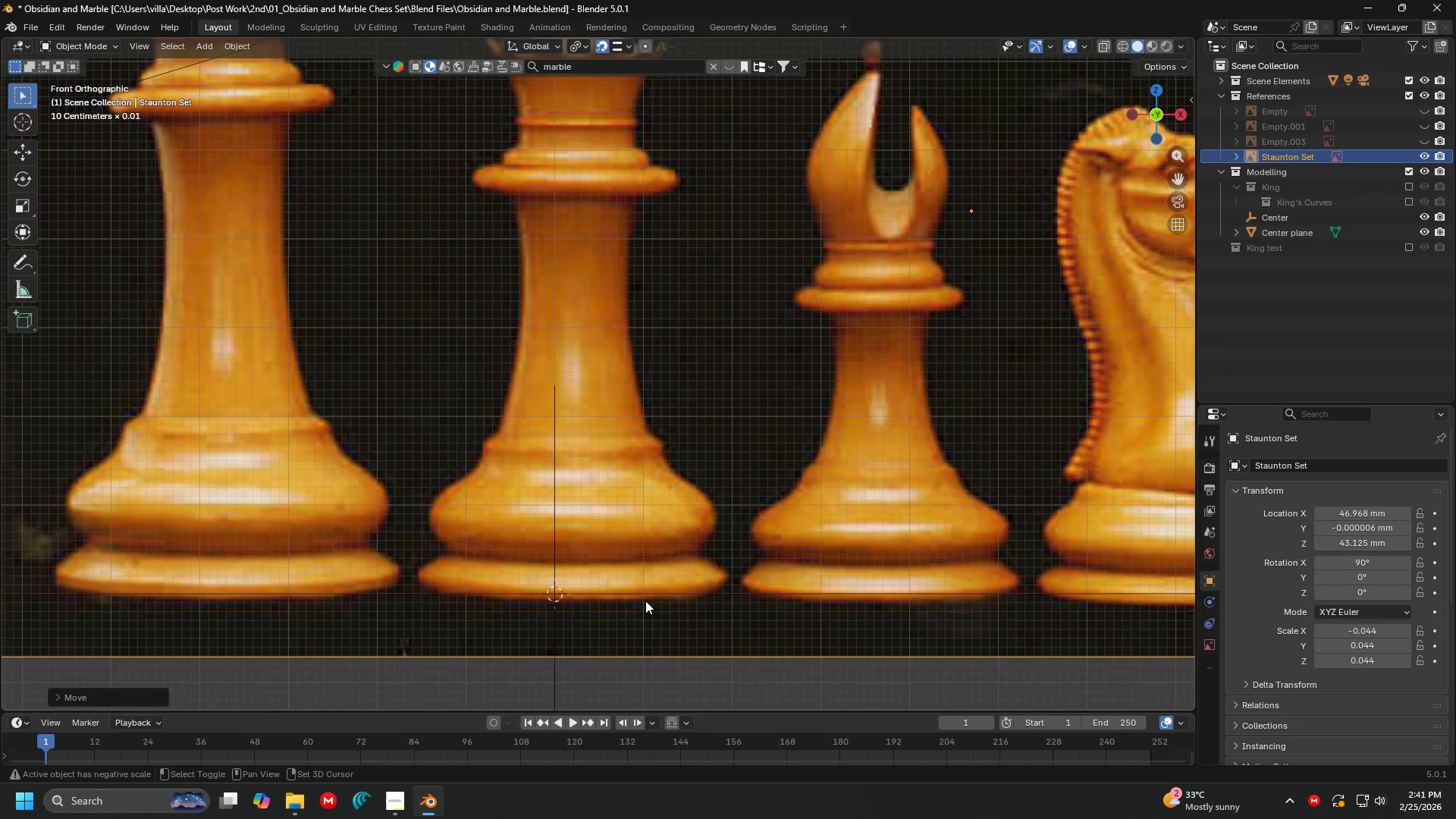 
key(G)
 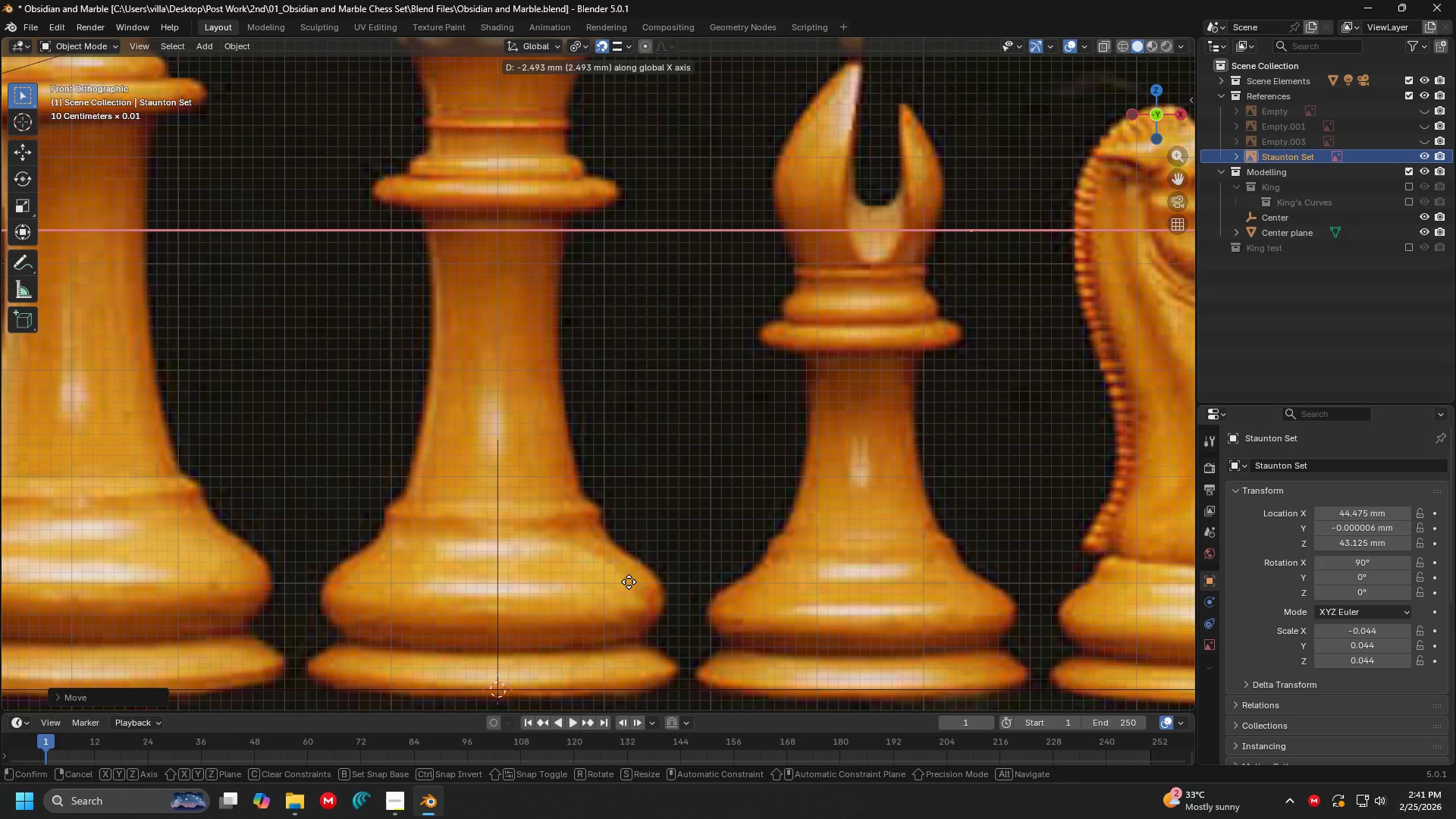 
scroll: coordinate [638, 586], scroll_direction: up, amount: 1.0
 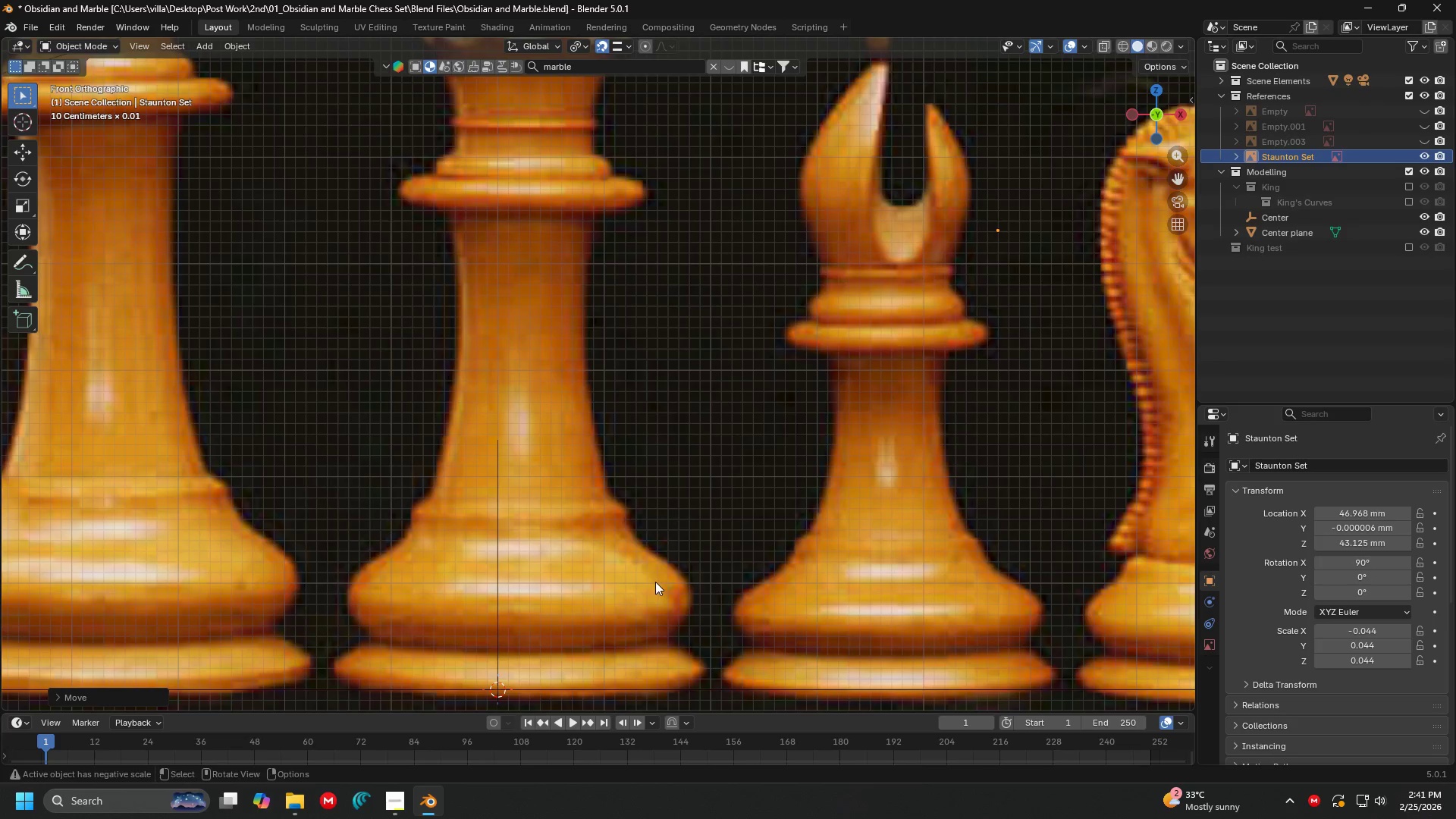 
left_click([629, 582])
 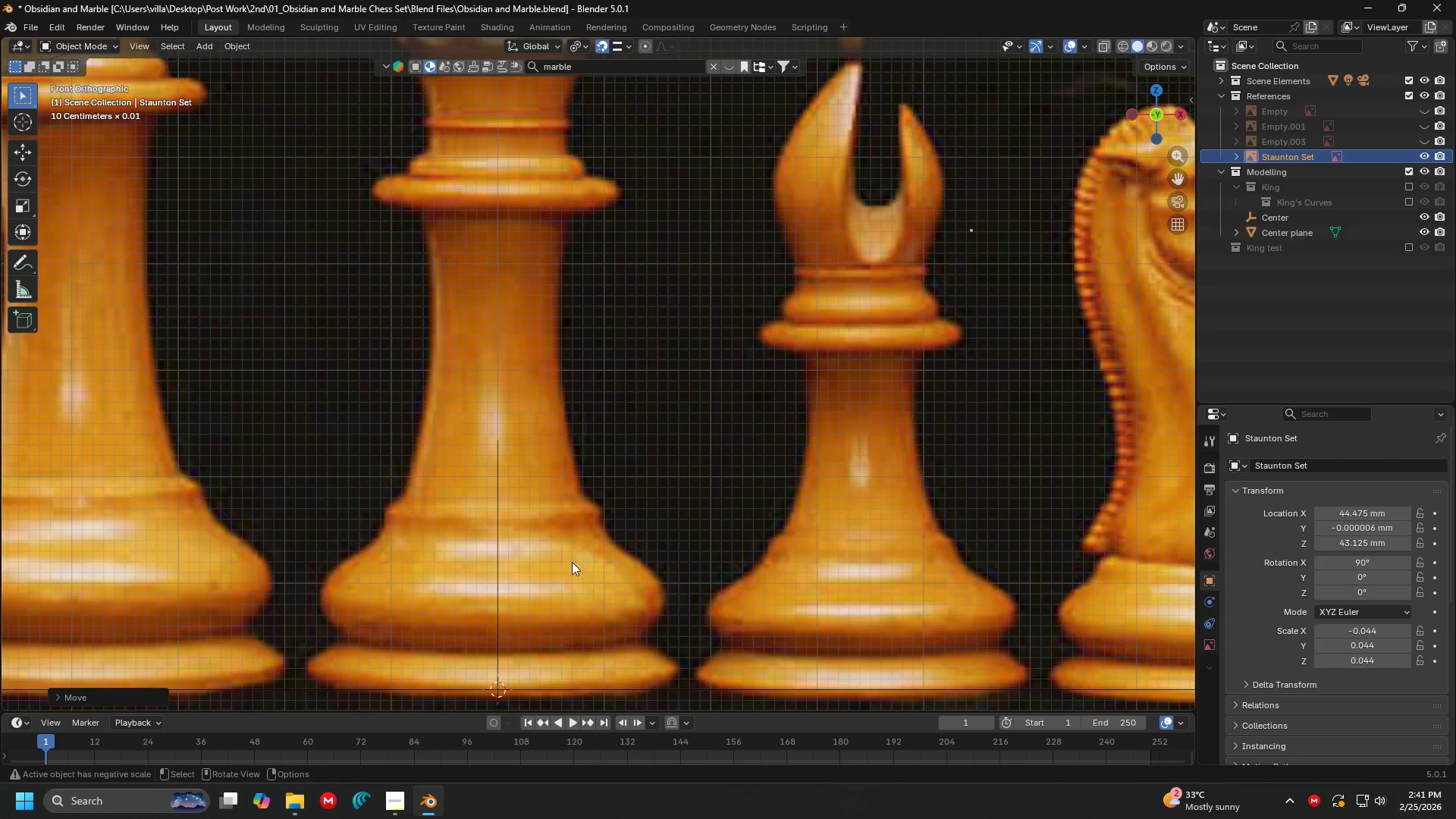 
hold_key(key=ShiftLeft, duration=0.38)
 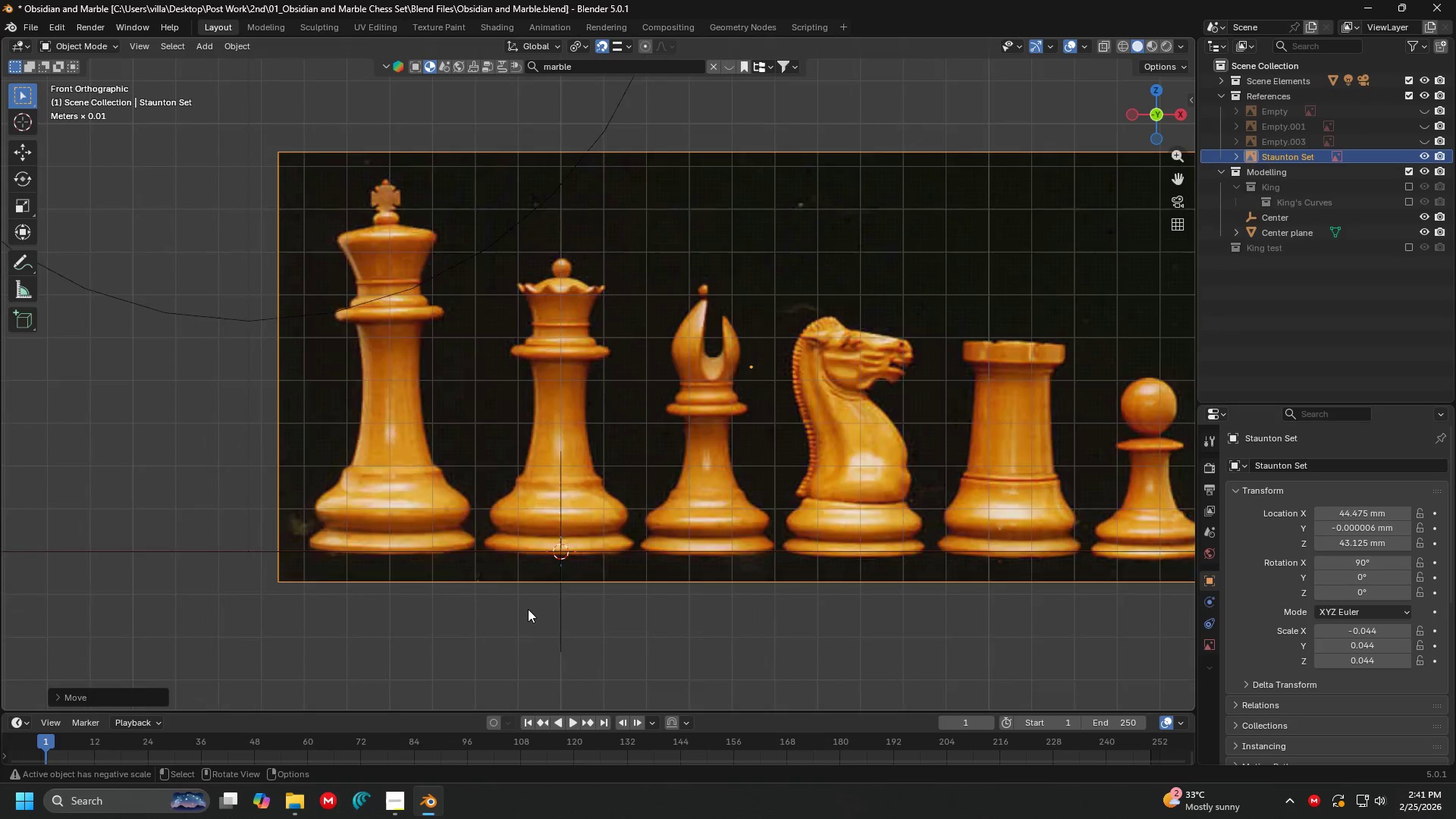 
scroll: coordinate [528, 609], scroll_direction: down, amount: 8.0
 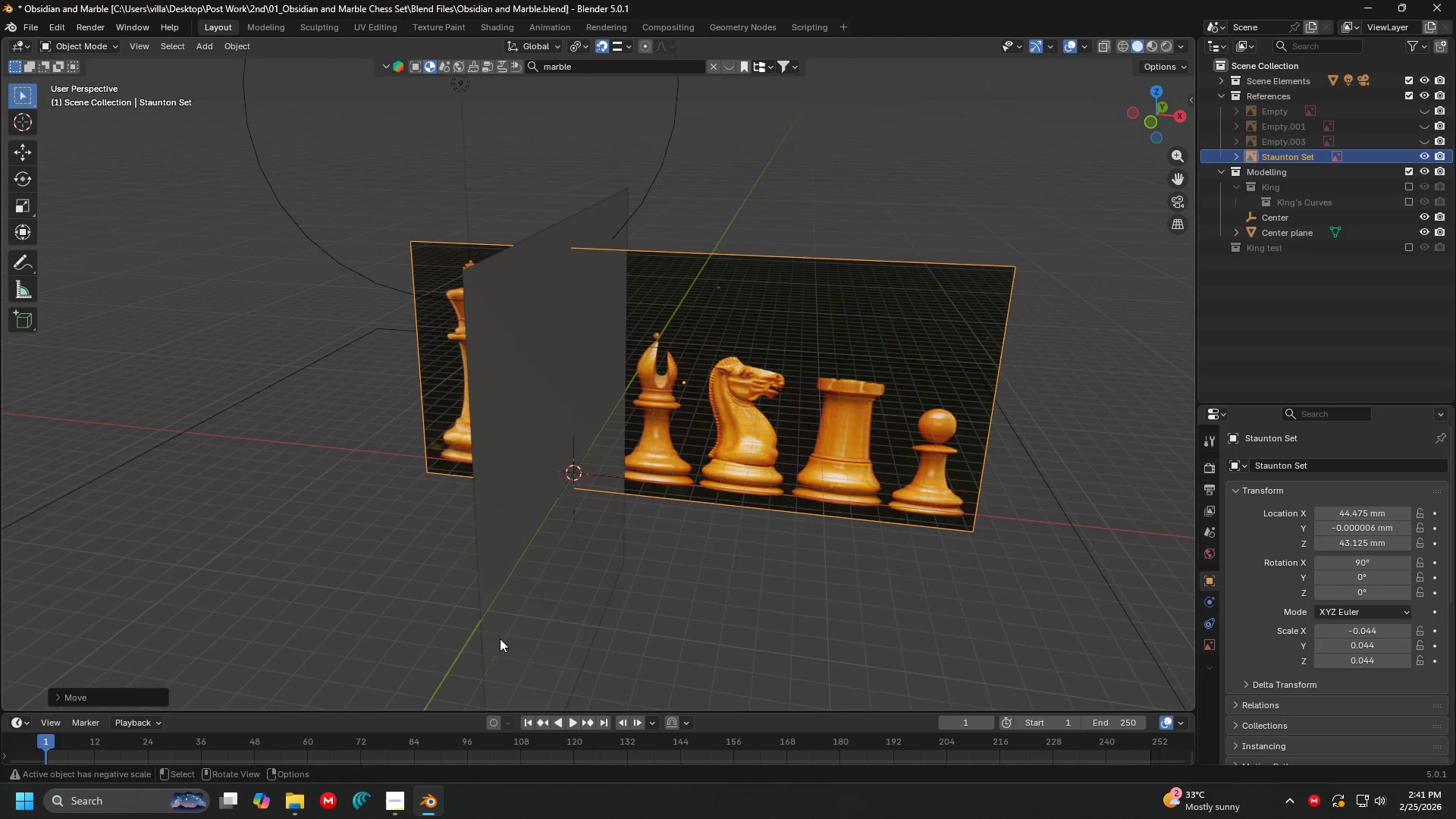 
key(Shift+ShiftLeft)
 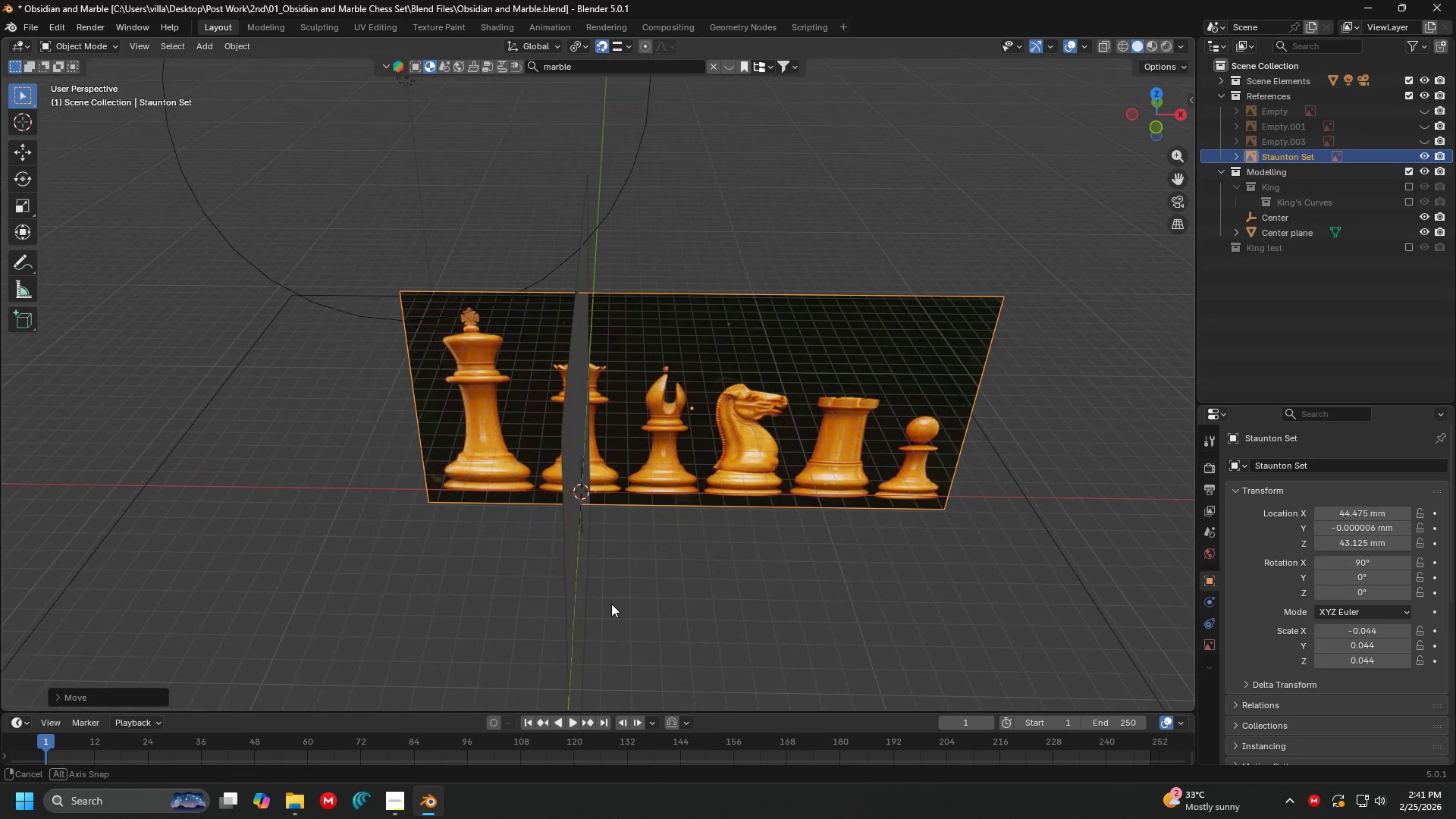 
key(Shift+ShiftLeft)
 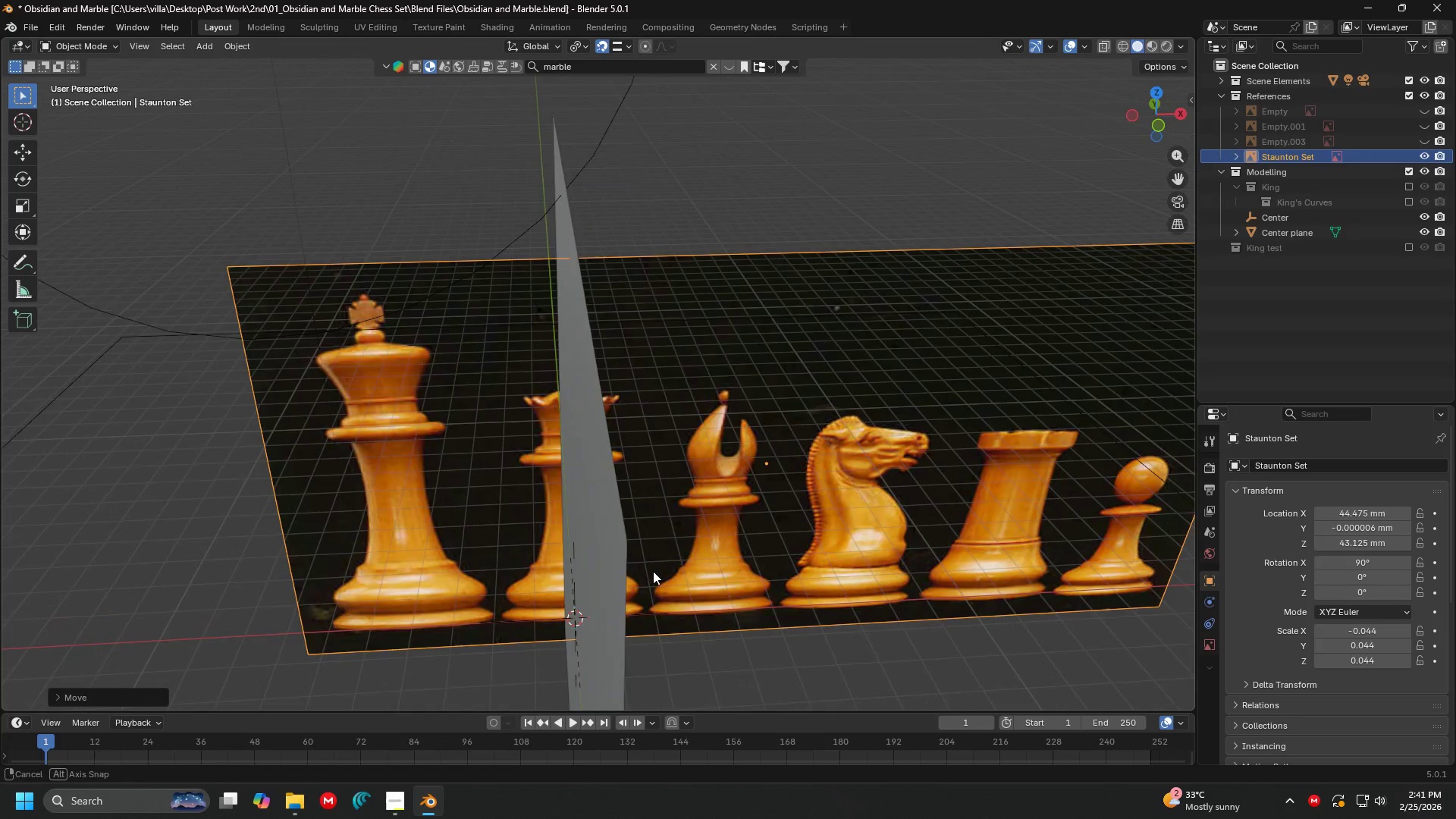 
scroll: coordinate [617, 607], scroll_direction: up, amount: 3.0
 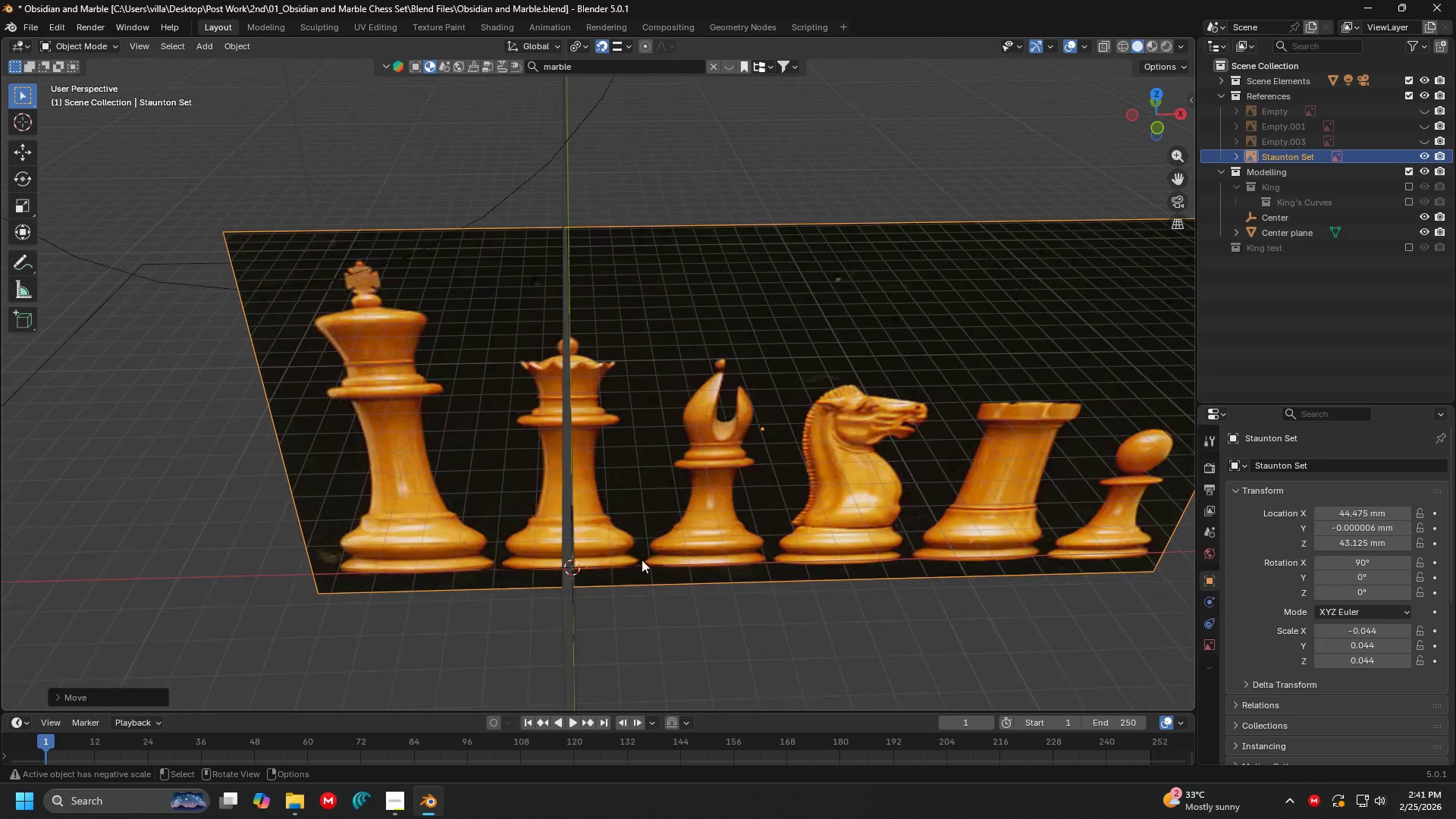 
key(1)
 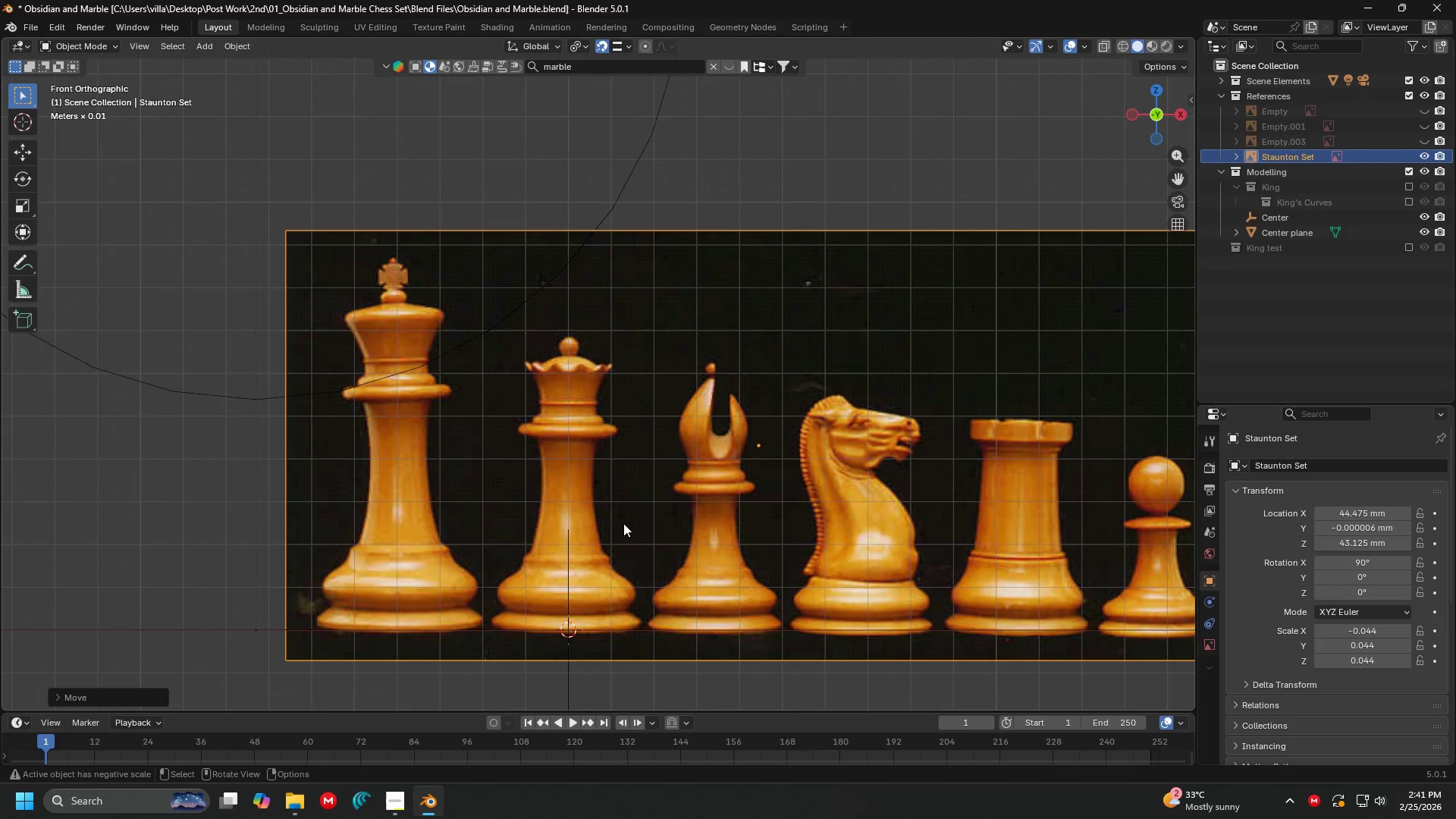 
key(Shift+ShiftLeft)
 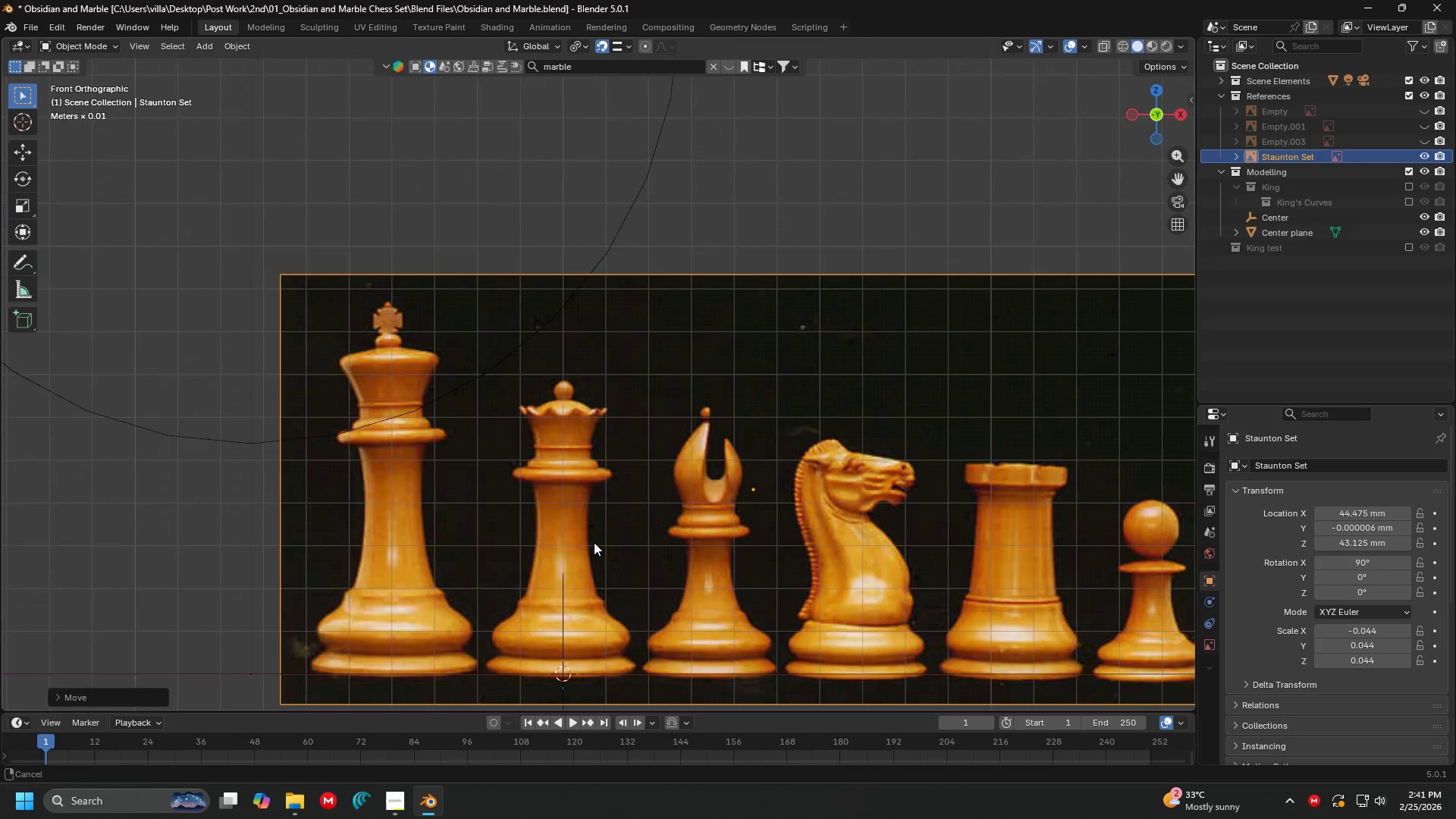 
scroll: coordinate [594, 543], scroll_direction: up, amount: 3.0
 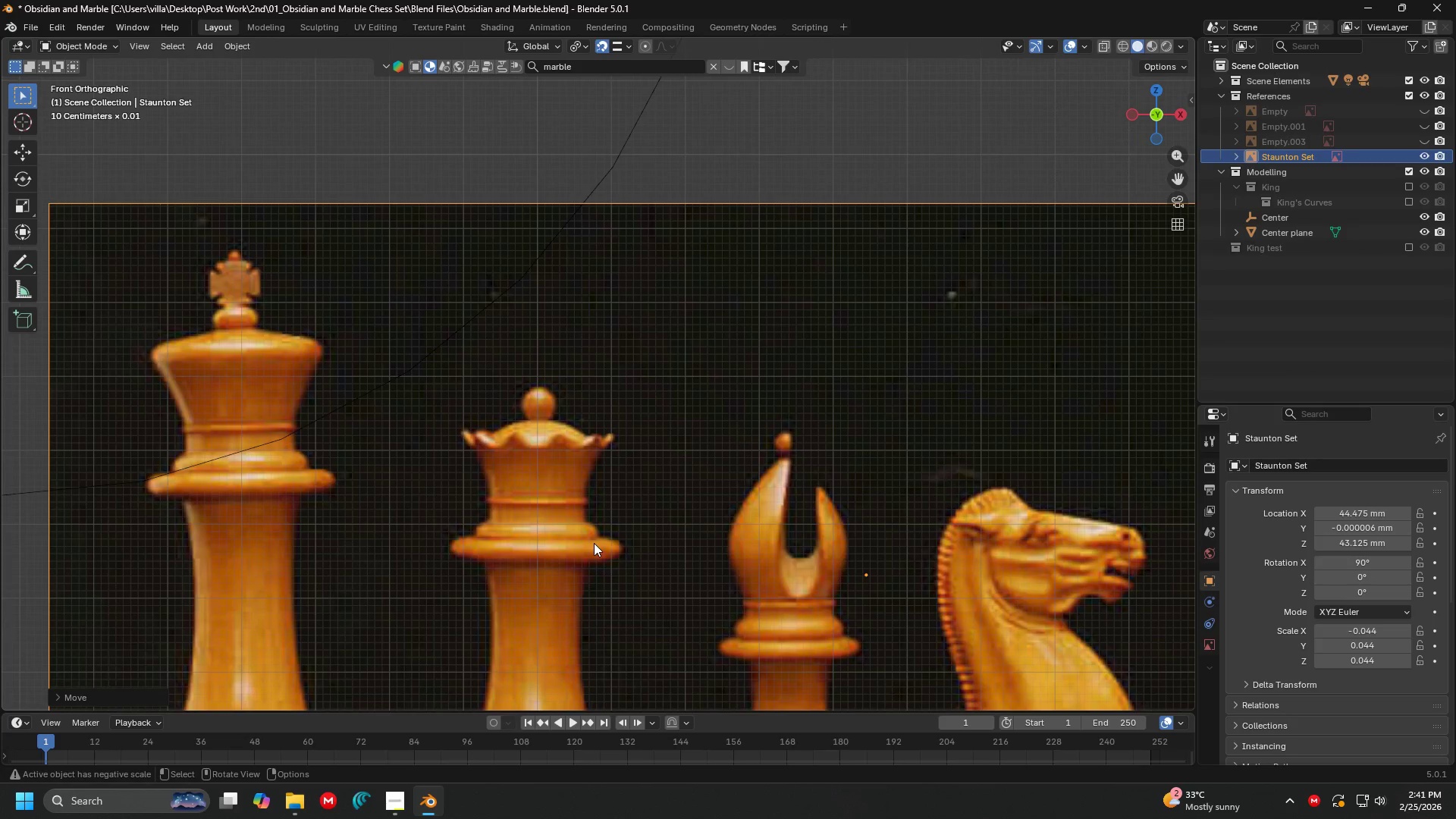 
hold_key(key=ShiftLeft, duration=0.61)
 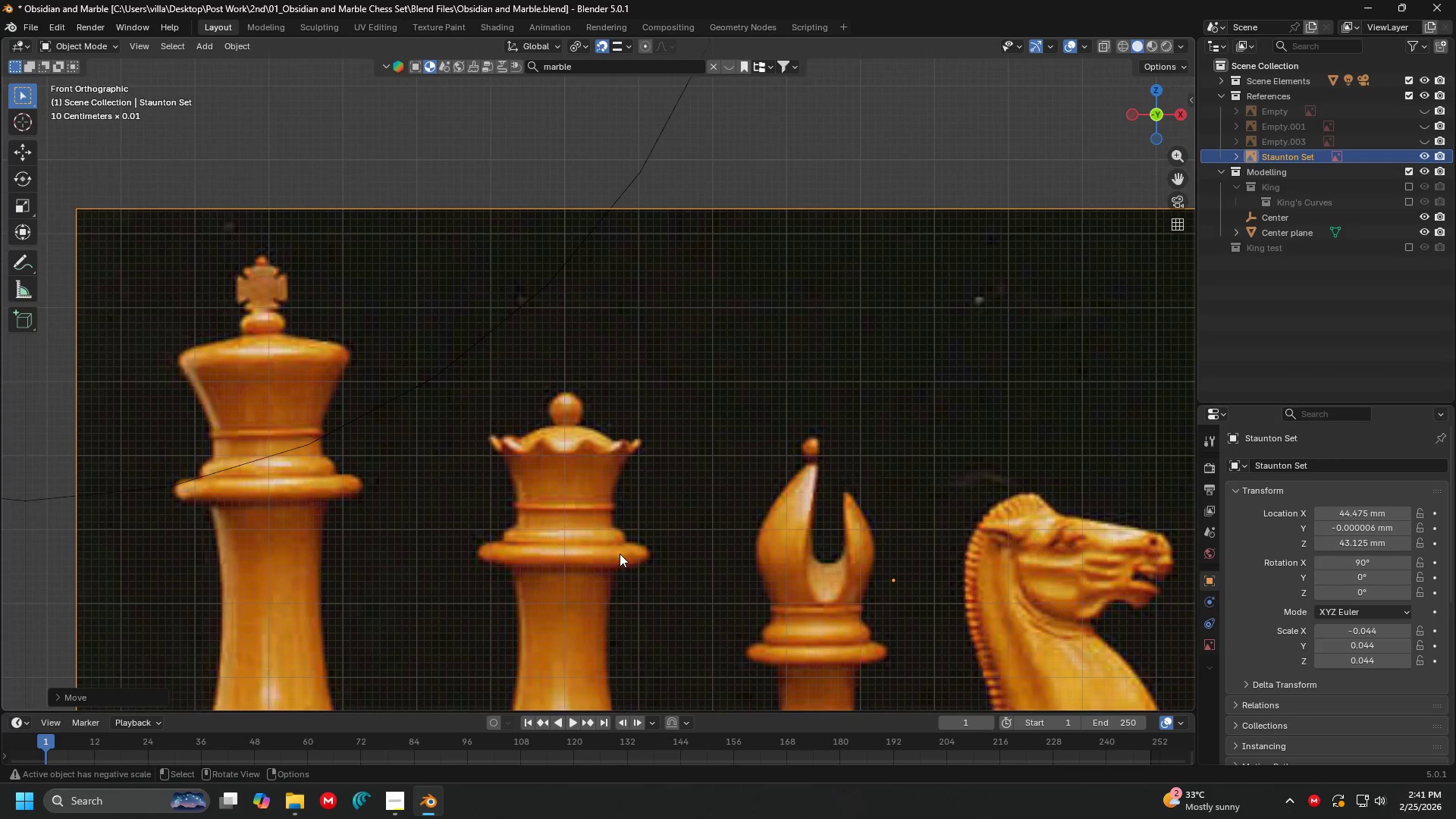 
scroll: coordinate [620, 554], scroll_direction: up, amount: 2.0
 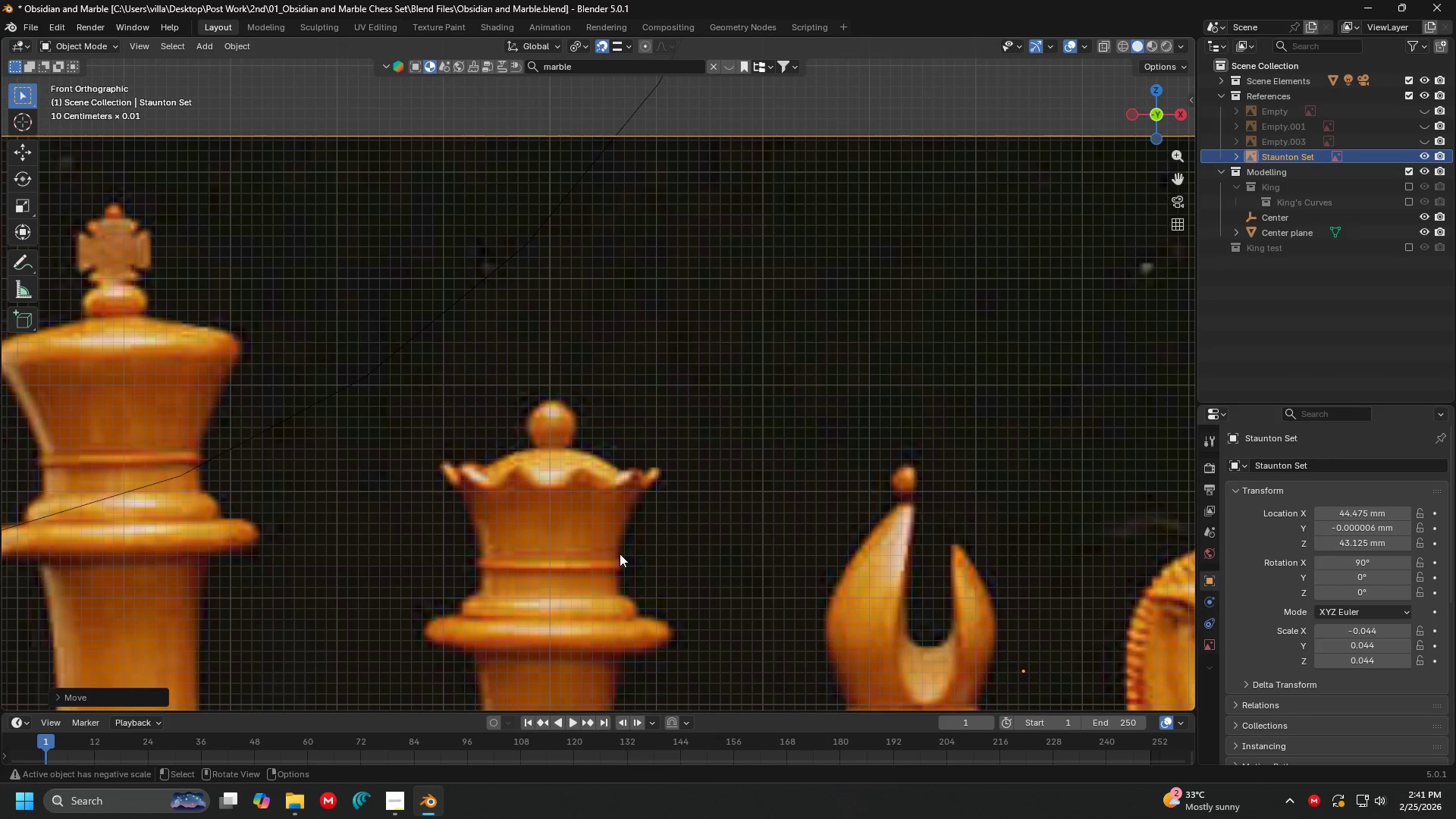 
key(G)
 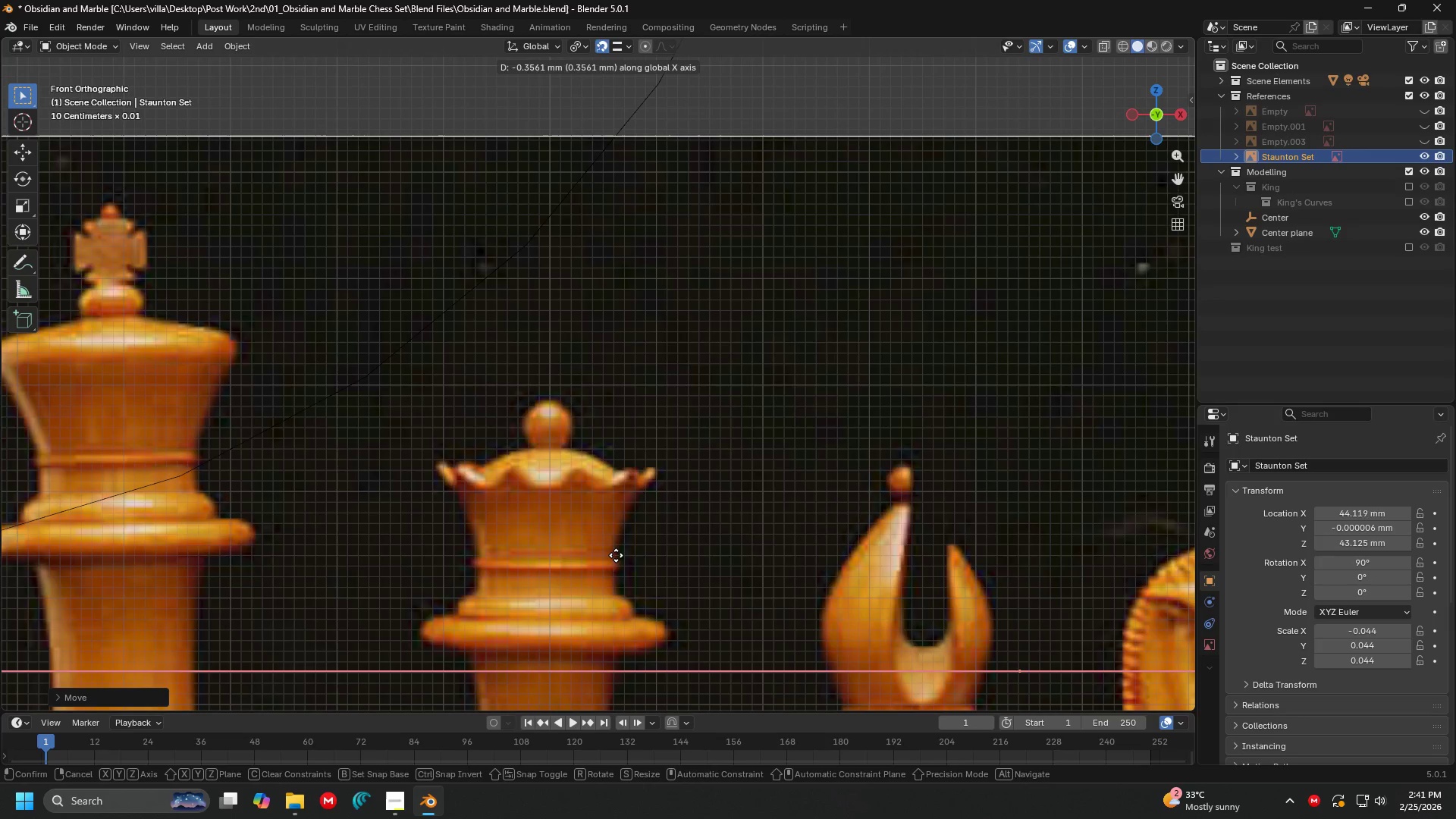 
left_click([617, 555])
 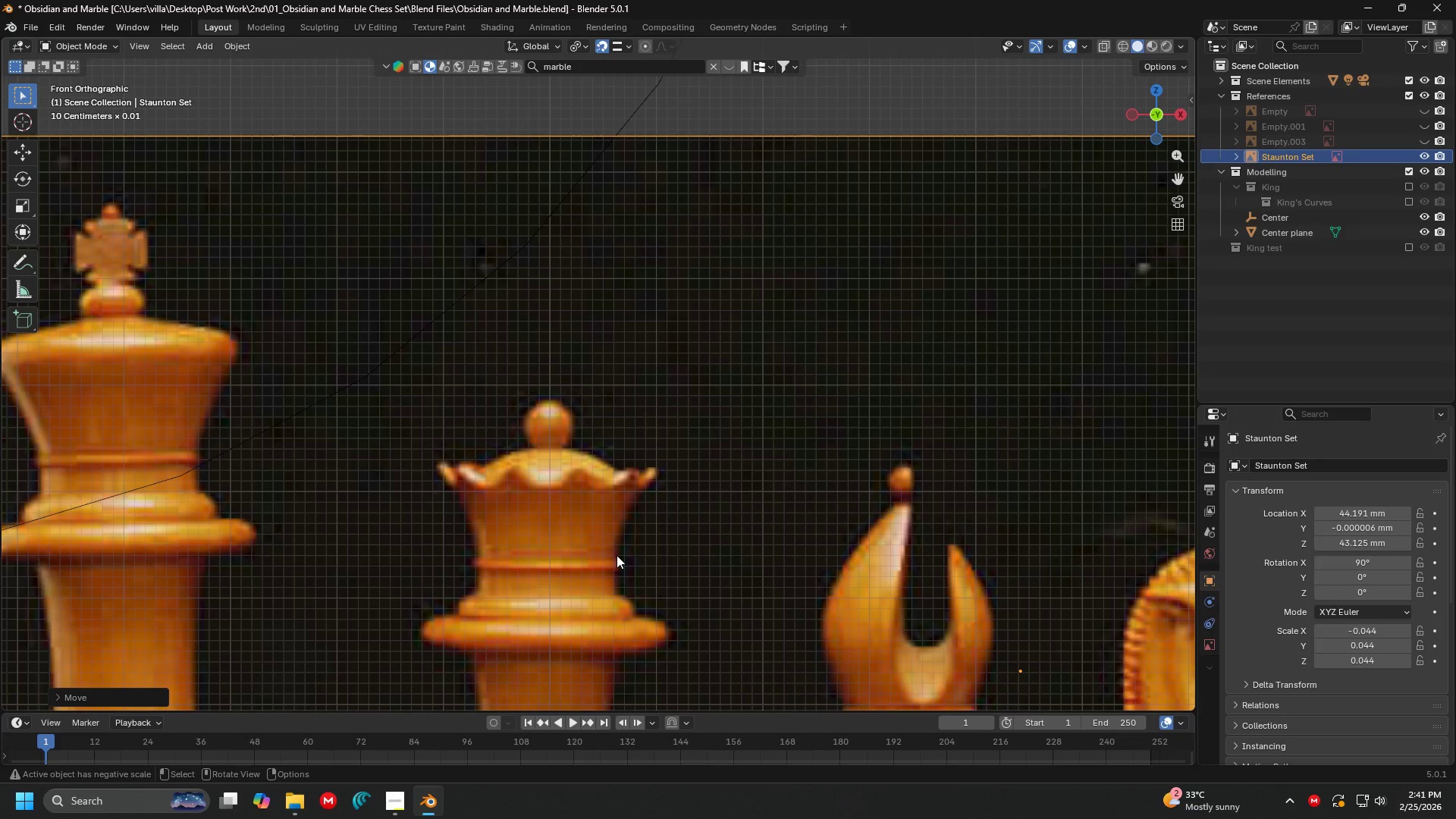 
hold_key(key=ShiftLeft, duration=0.38)
 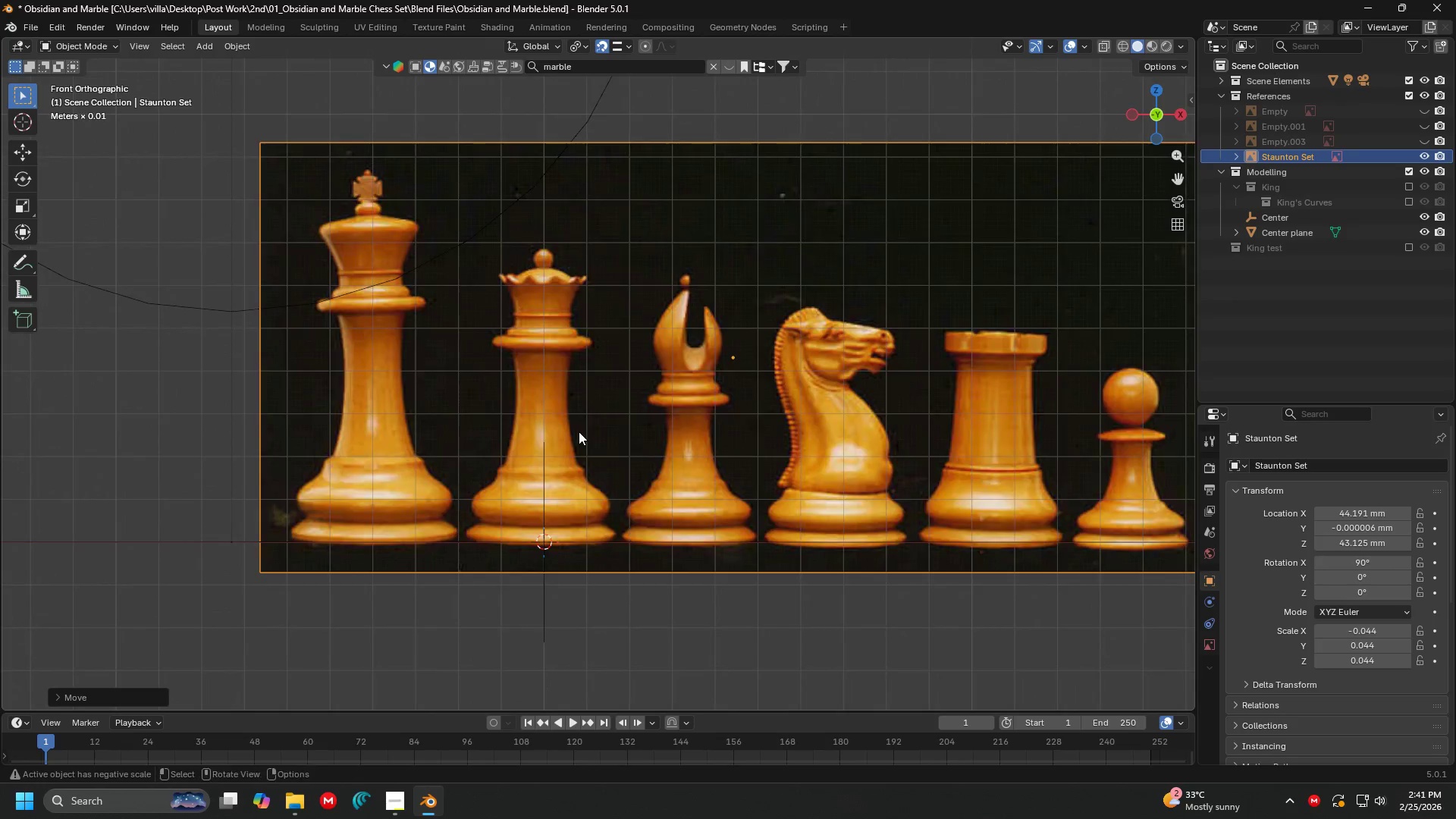 
scroll: coordinate [616, 569], scroll_direction: down, amount: 5.0
 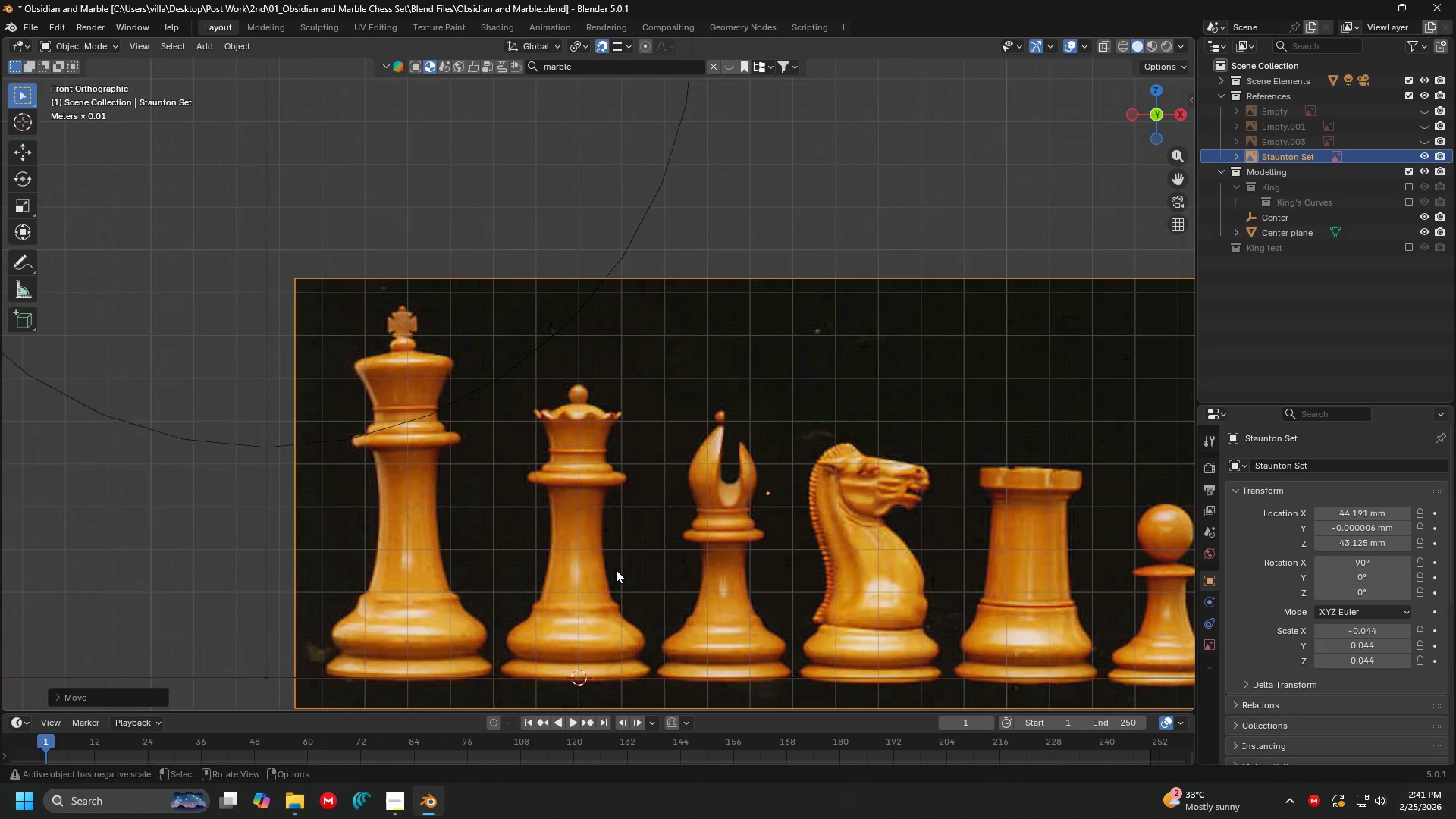 
scroll: coordinate [579, 431], scroll_direction: up, amount: 3.0
 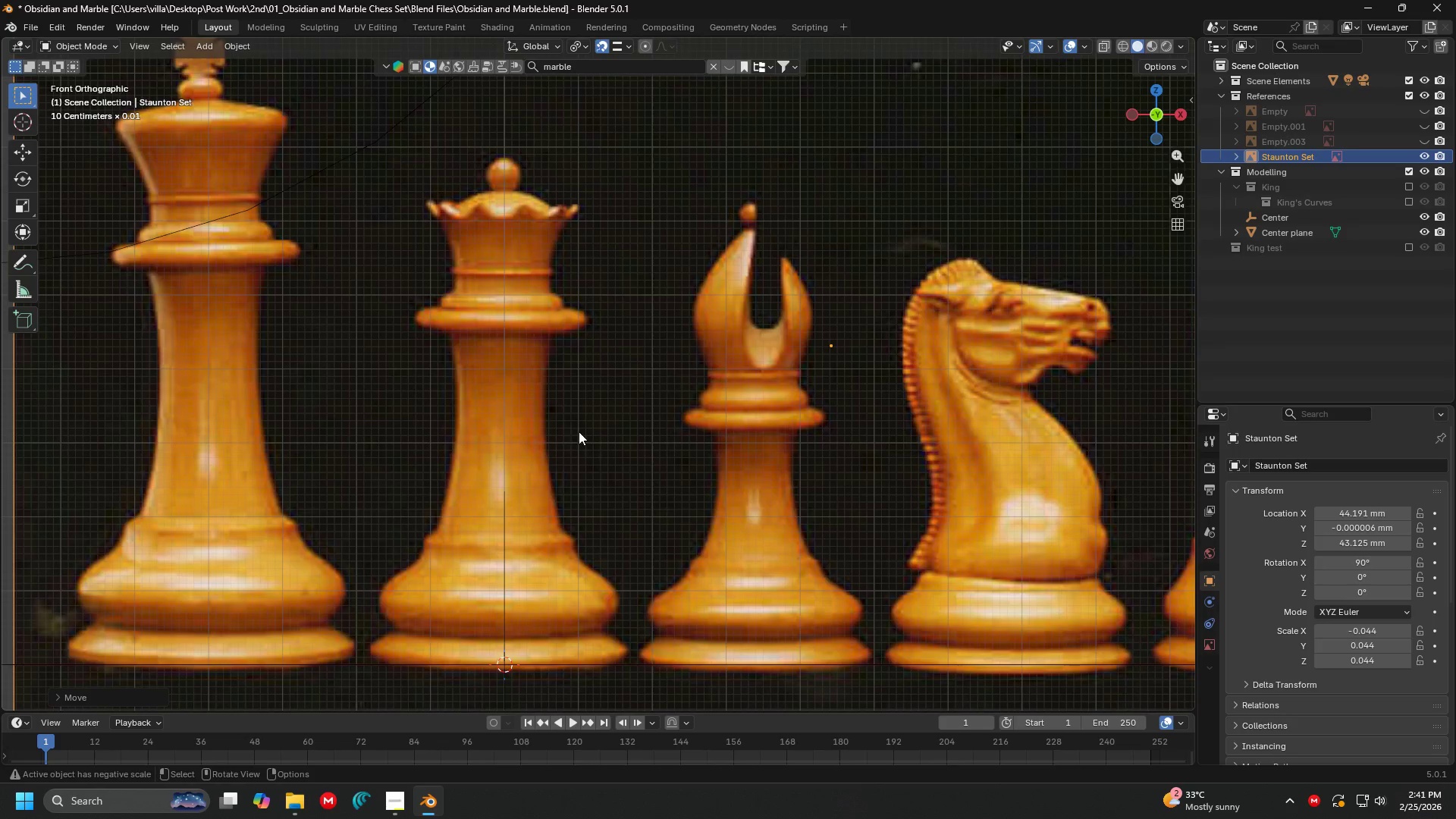 
scroll: coordinate [575, 450], scroll_direction: down, amount: 1.0
 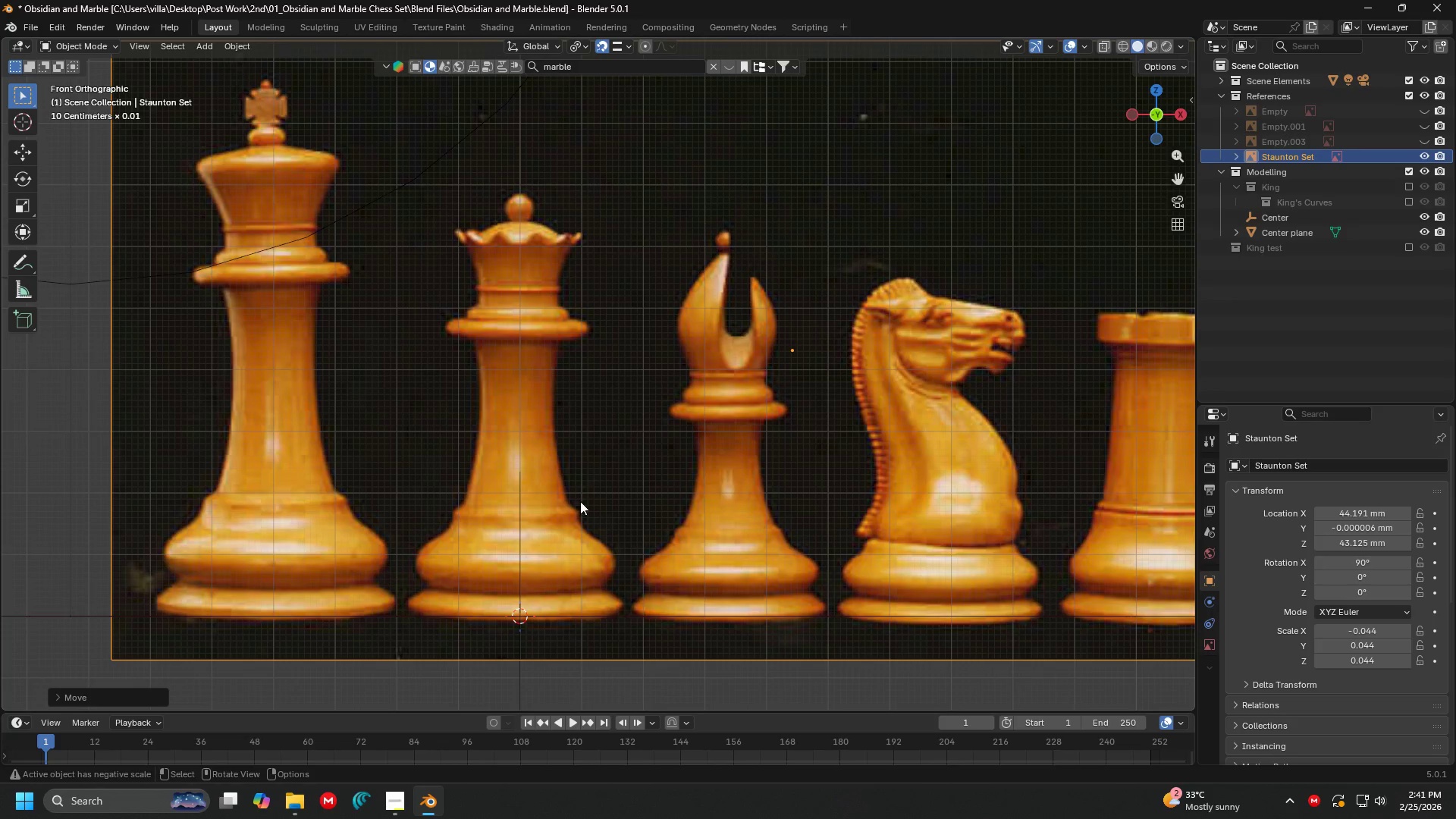 
hold_key(key=ShiftLeft, duration=0.34)
 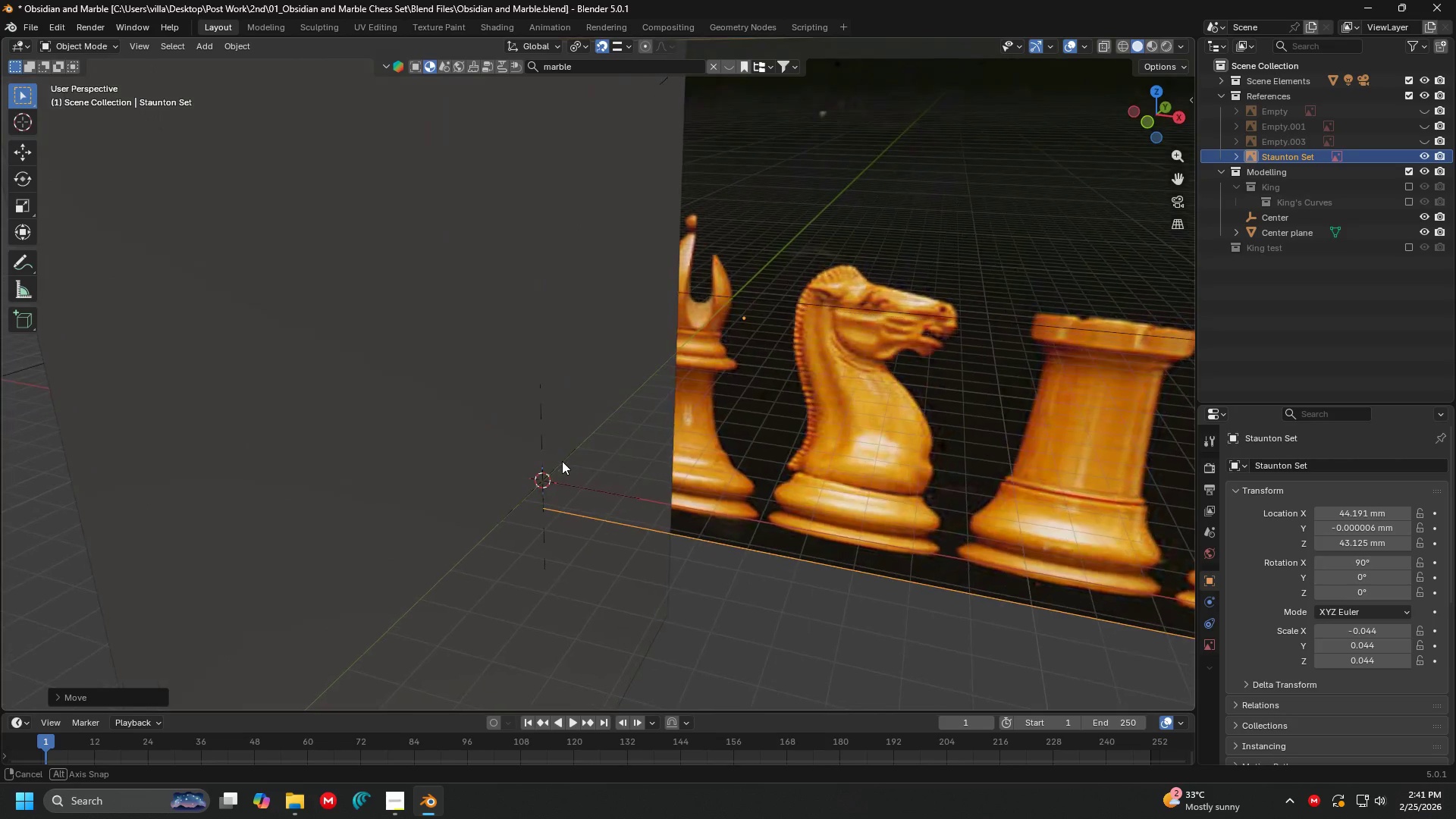 
scroll: coordinate [579, 515], scroll_direction: down, amount: 2.0
 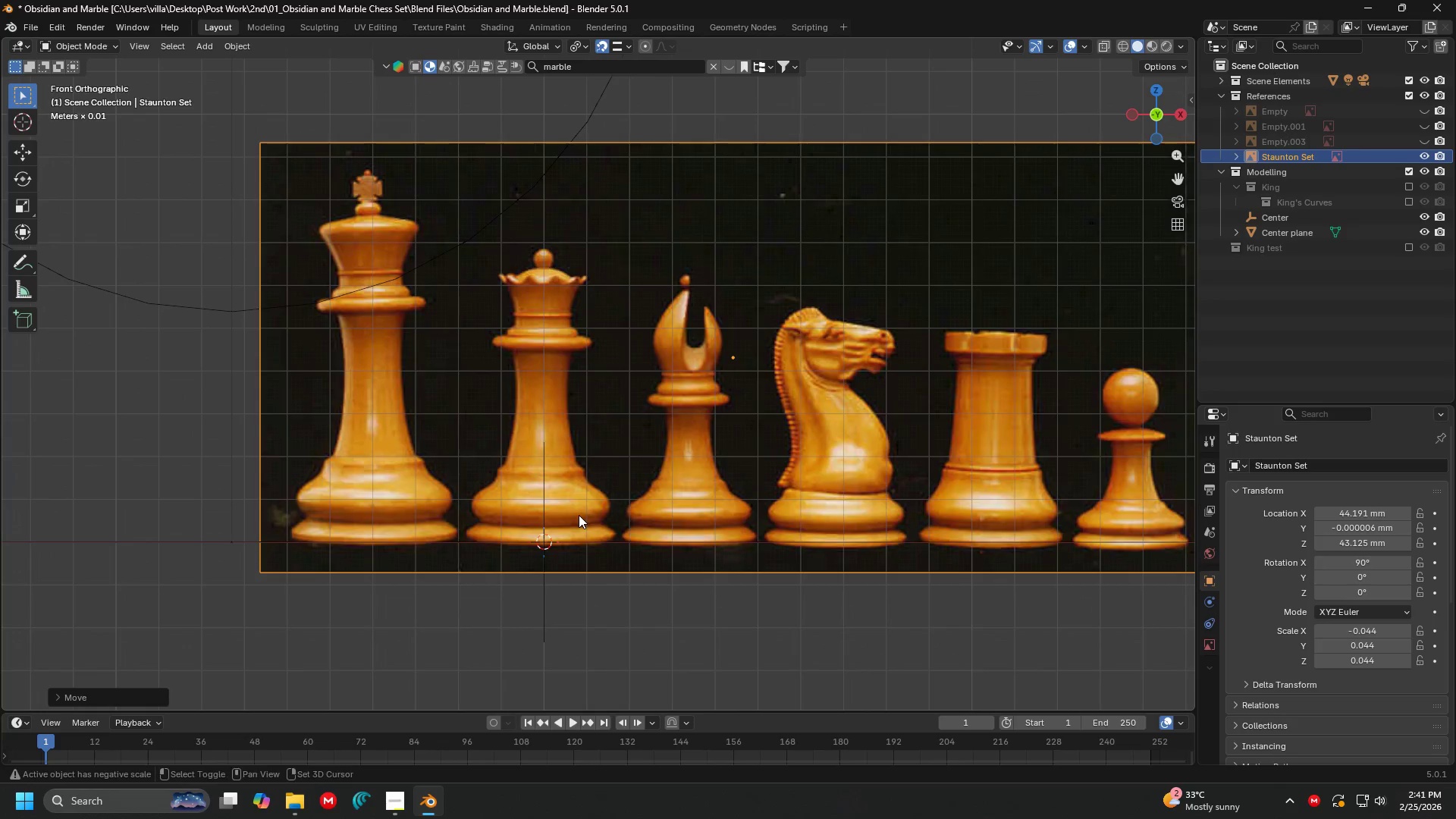 
scroll: coordinate [582, 504], scroll_direction: up, amount: 2.0
 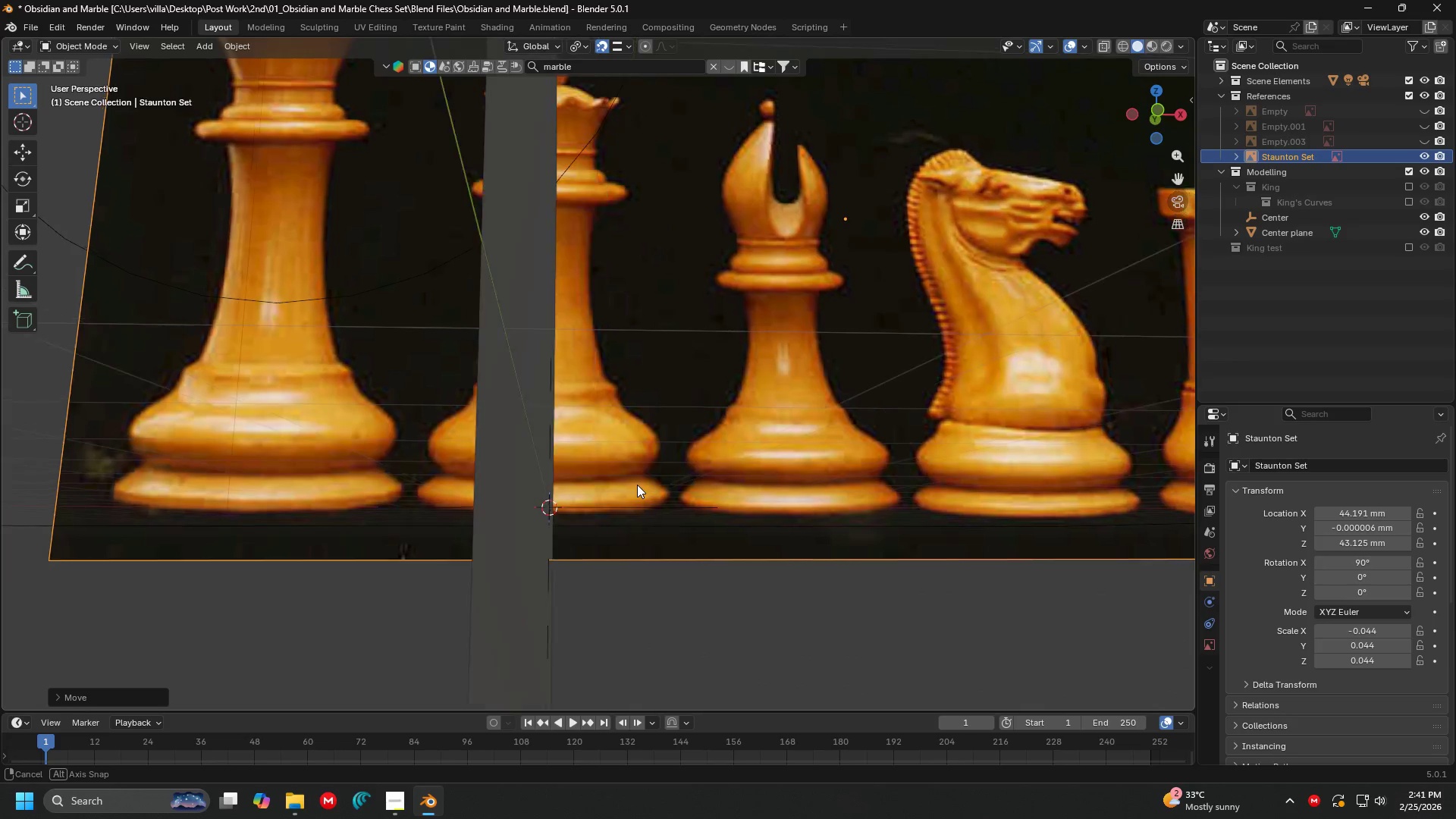 
left_click([710, 629])
 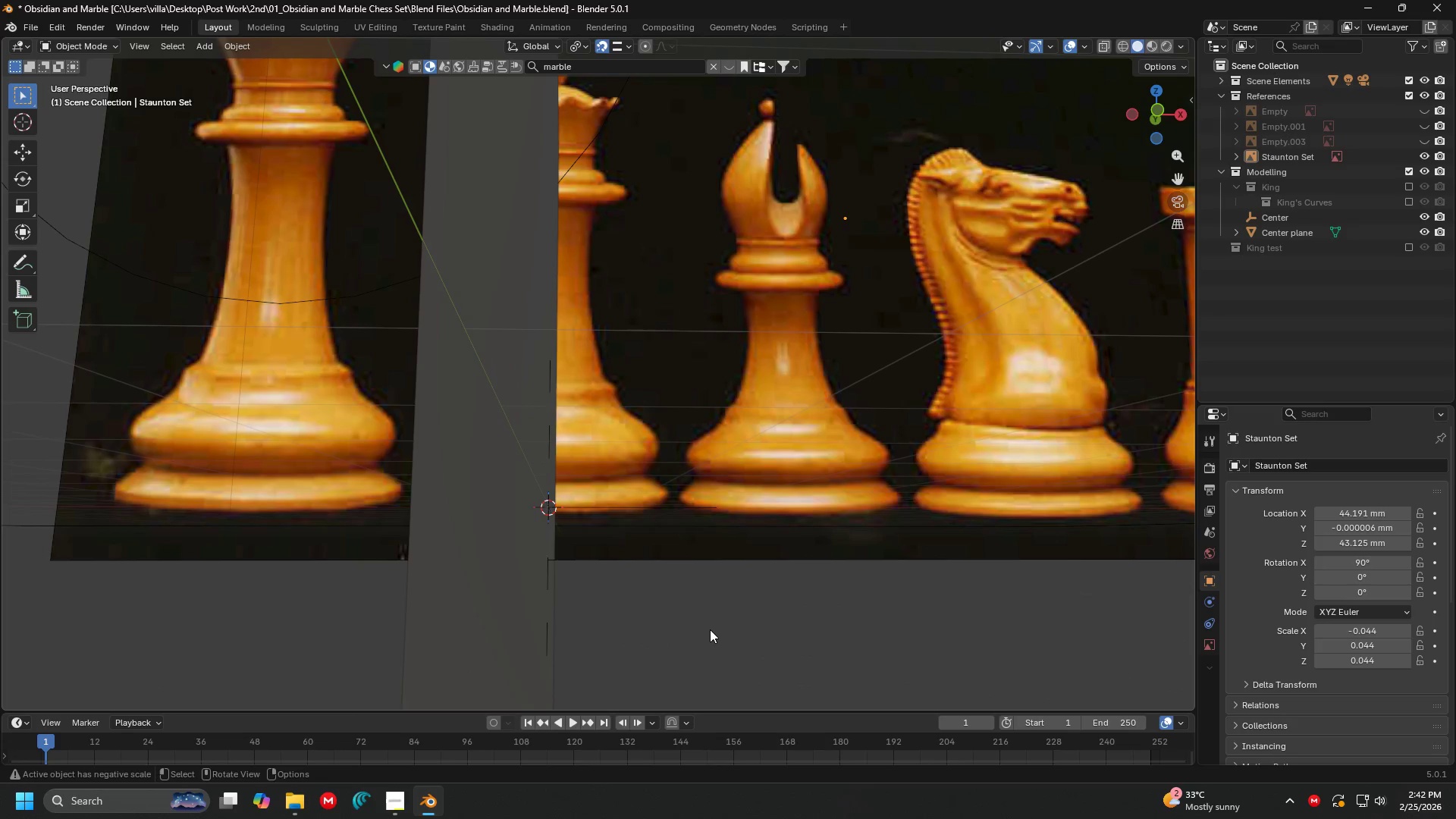 
key(Shift+A)
 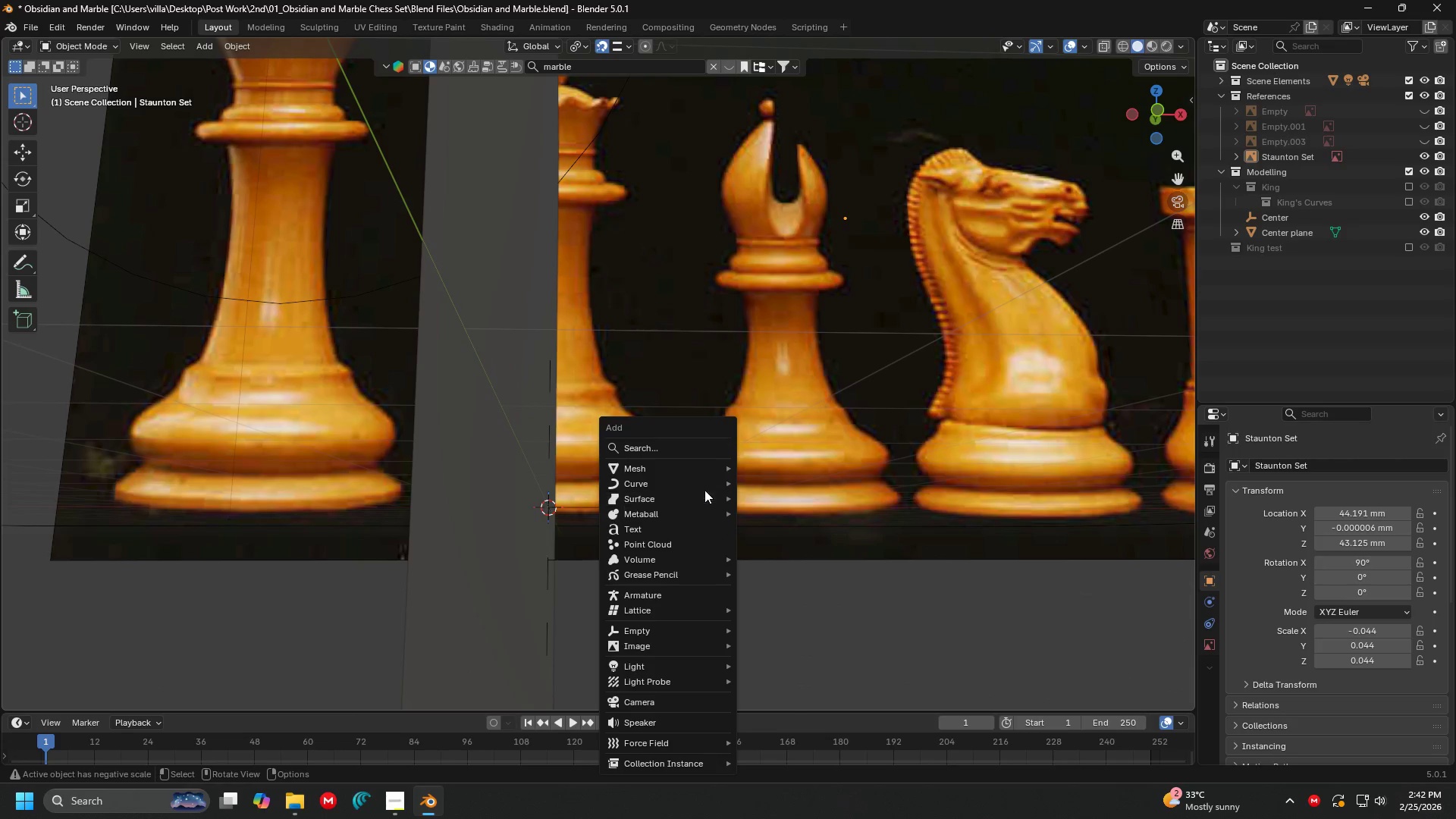 
mouse_move([723, 467])
 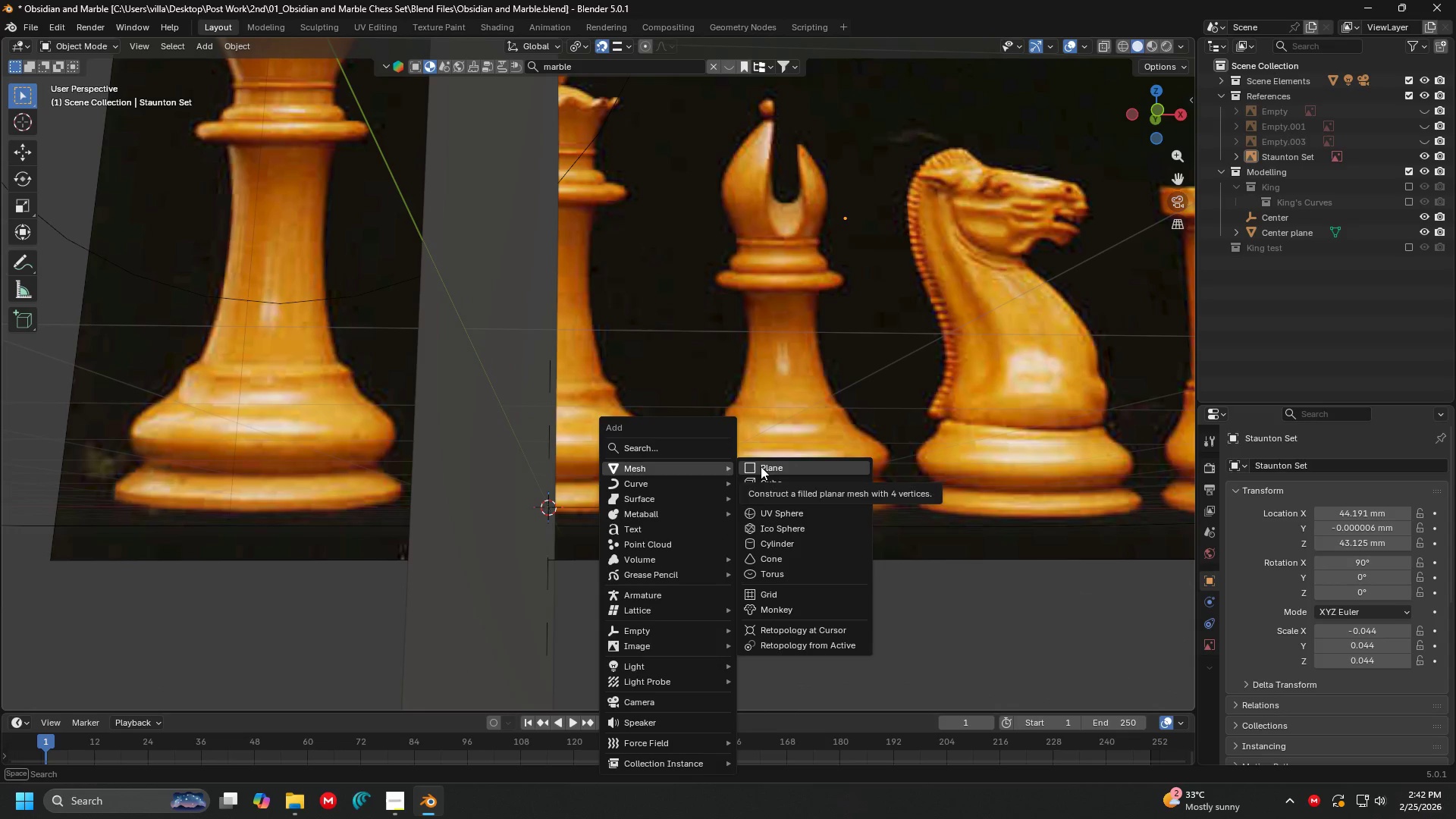 
left_click([761, 466])
 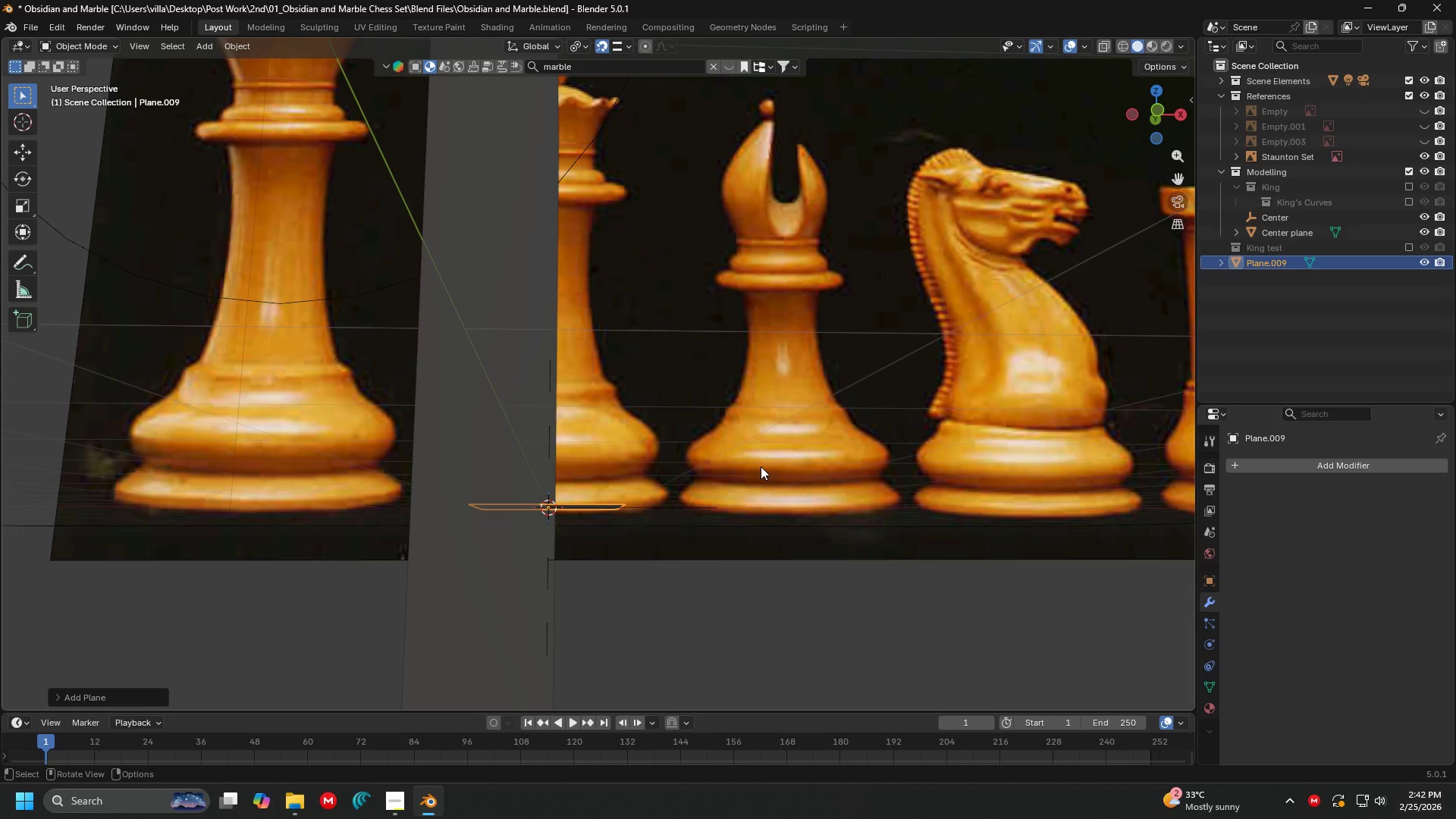 
key(1)
 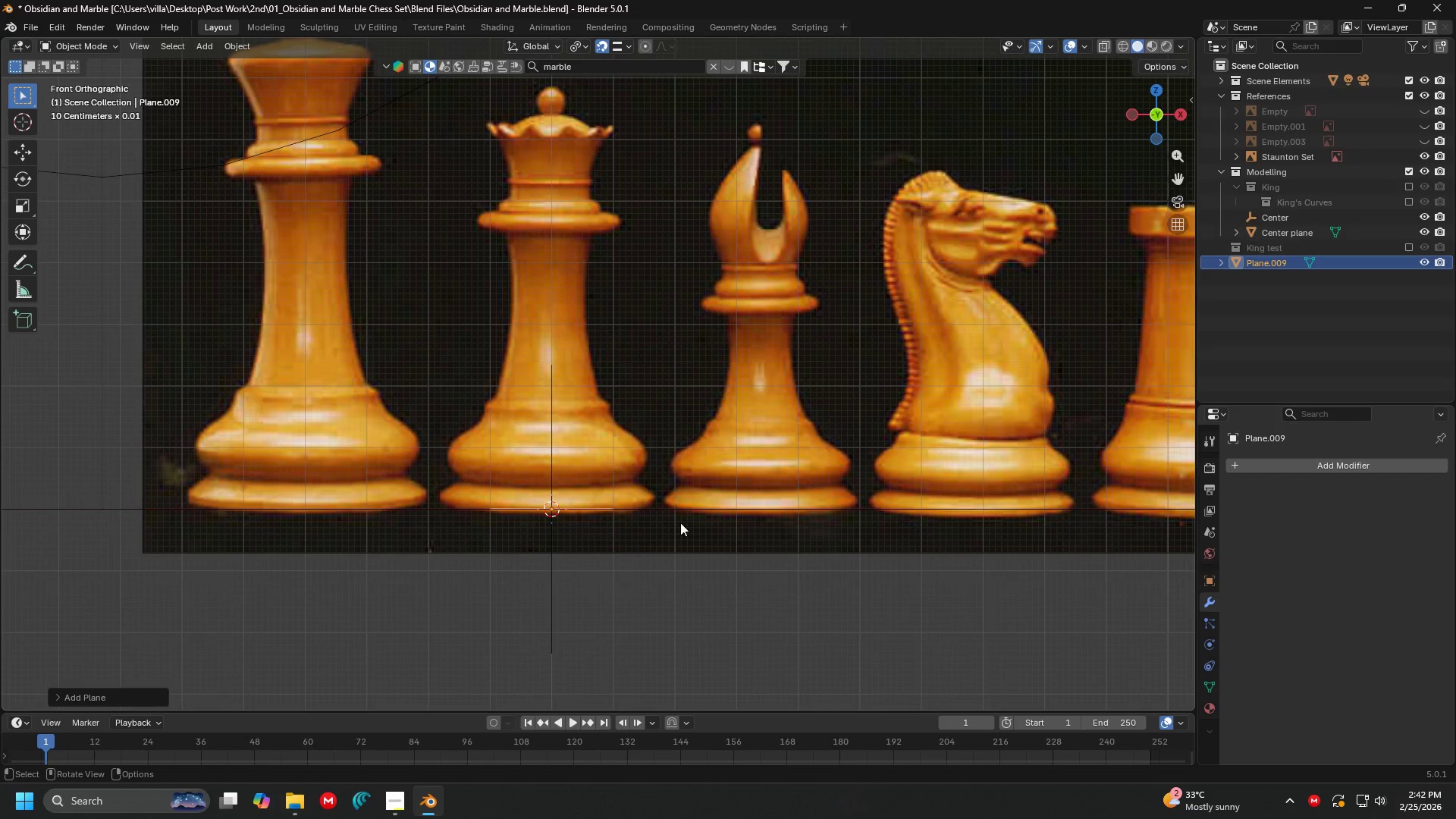 
key(Tab)
 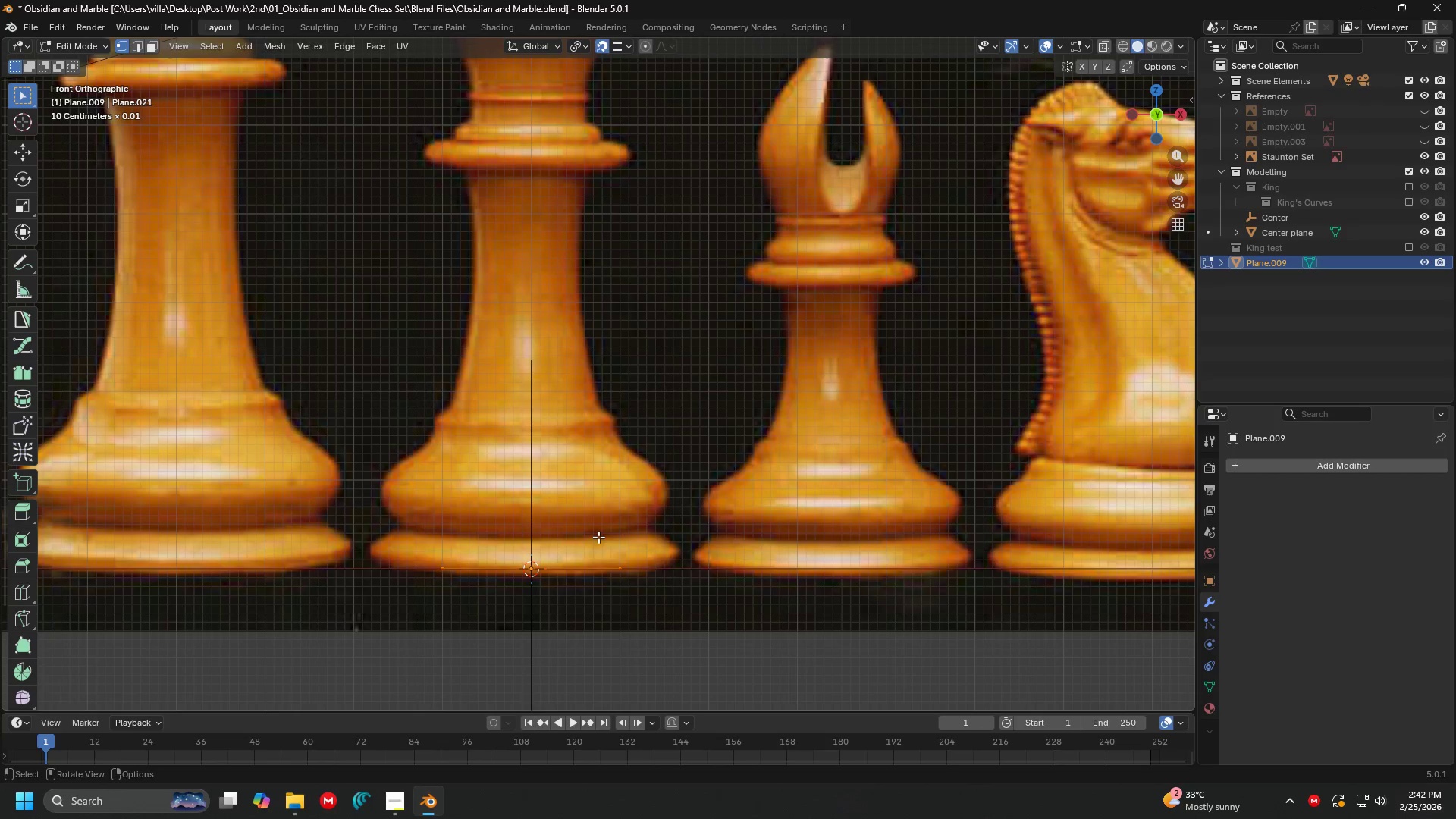 
scroll: coordinate [598, 537], scroll_direction: up, amount: 2.0
 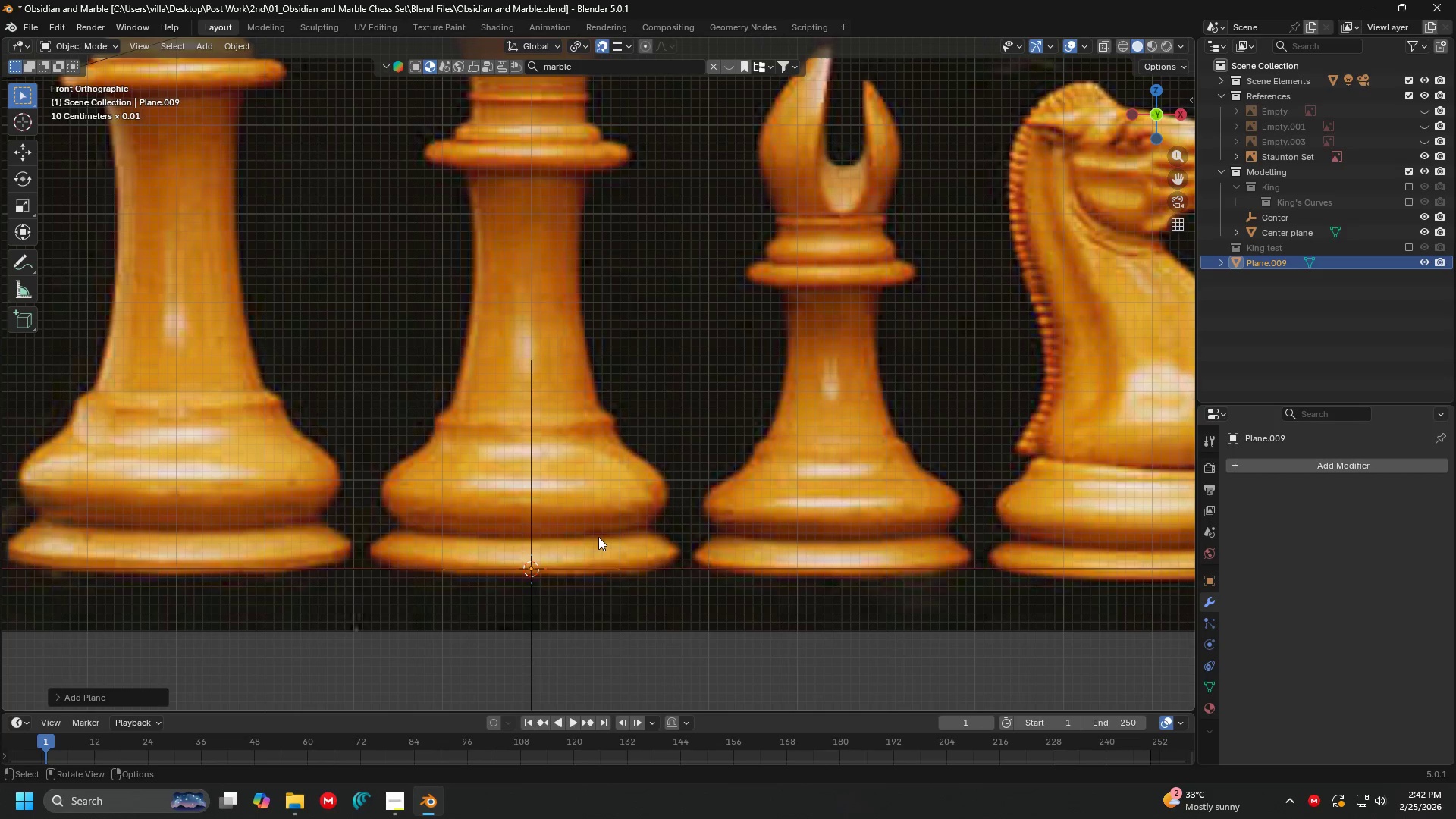 
type(am)
 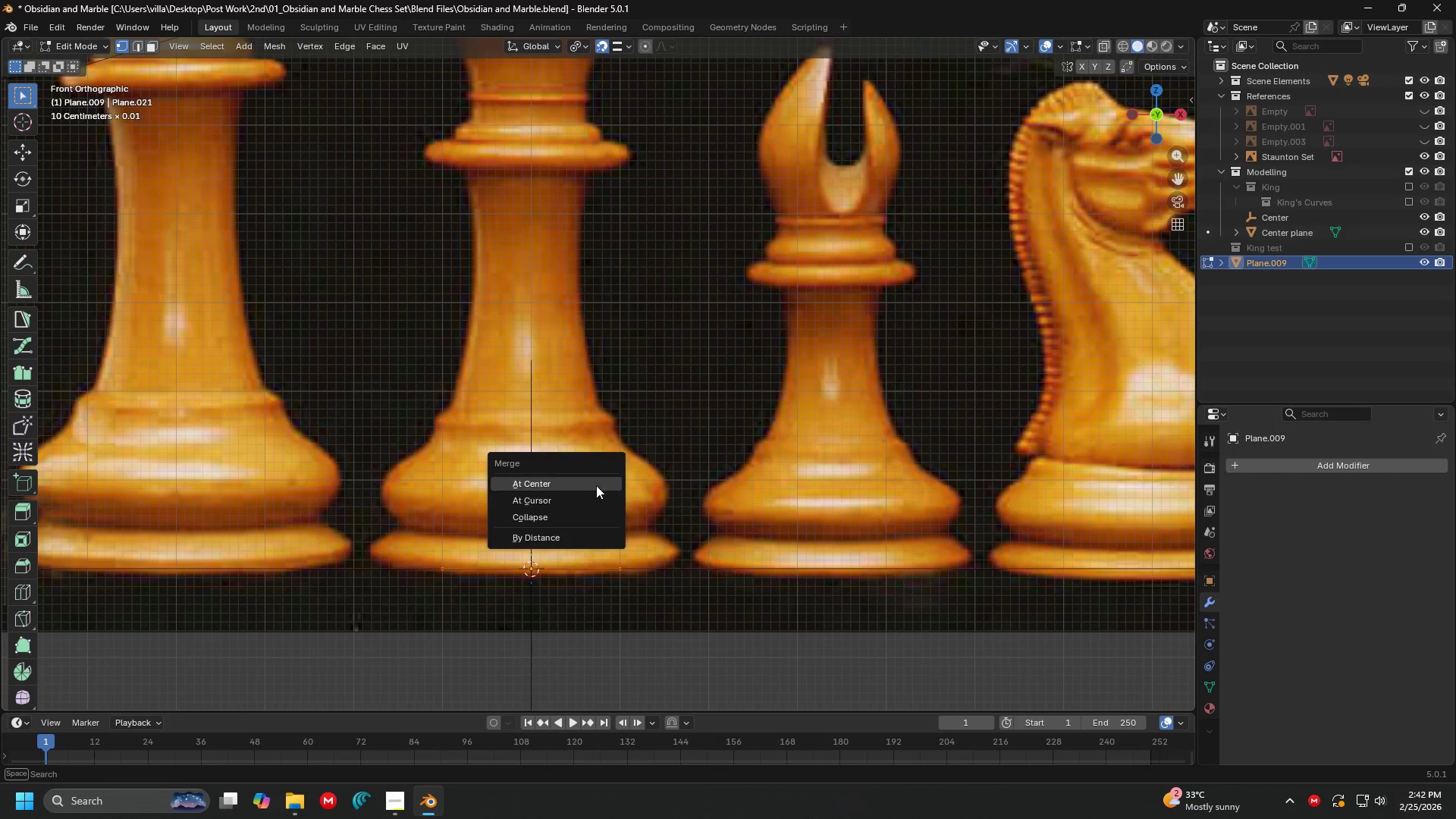 
left_click([596, 485])
 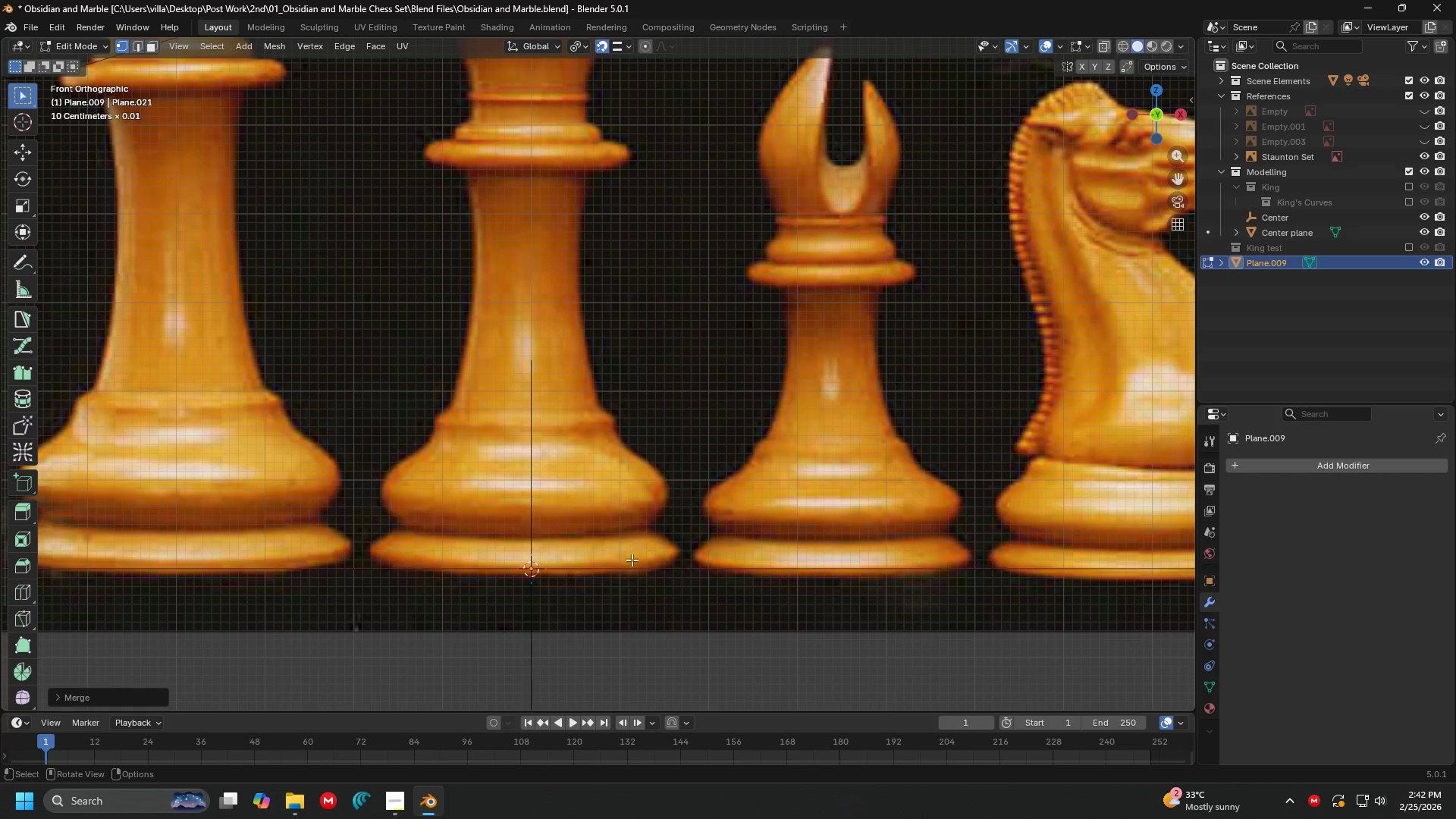 
key(G)
 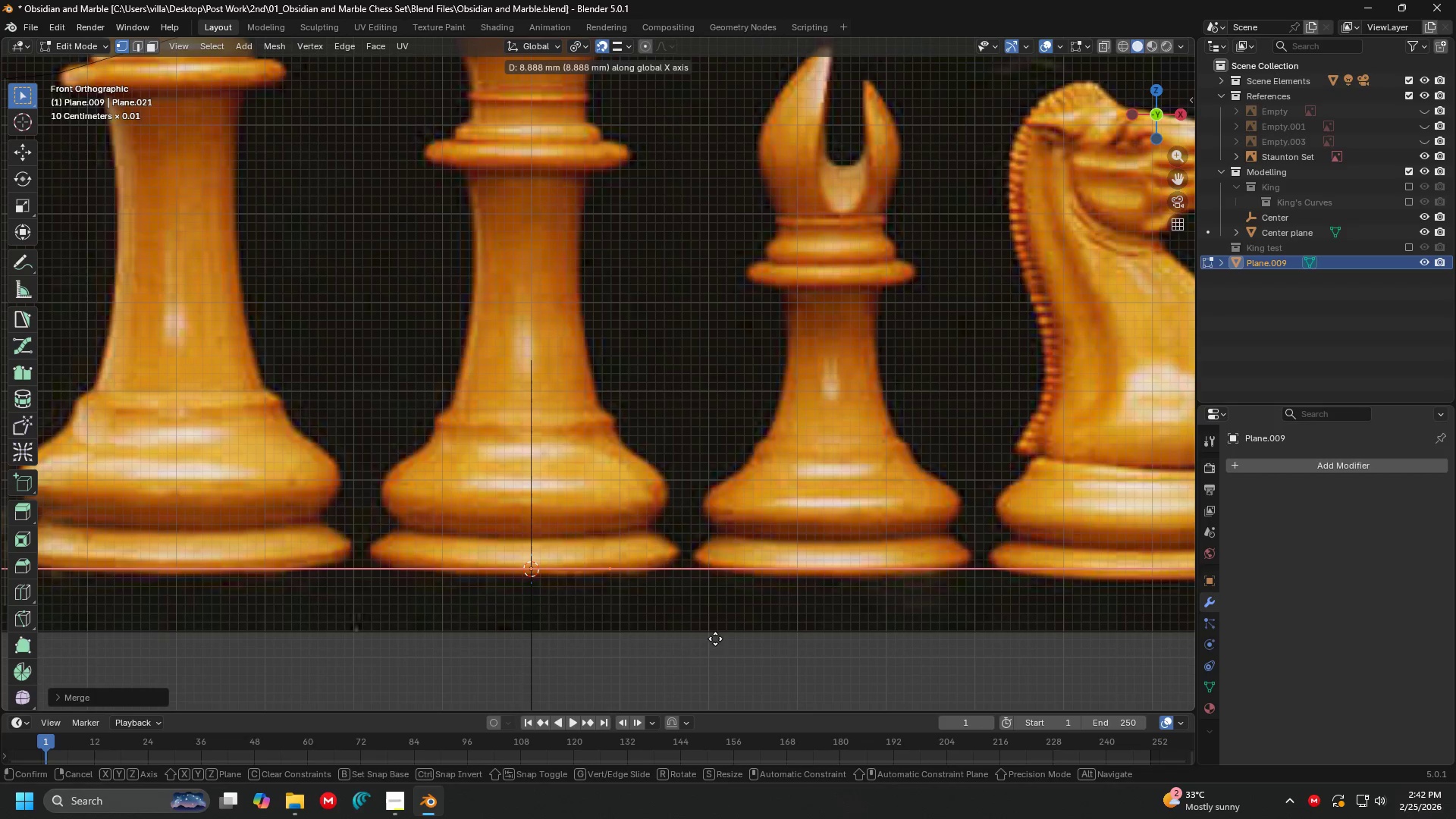 
left_click([745, 637])
 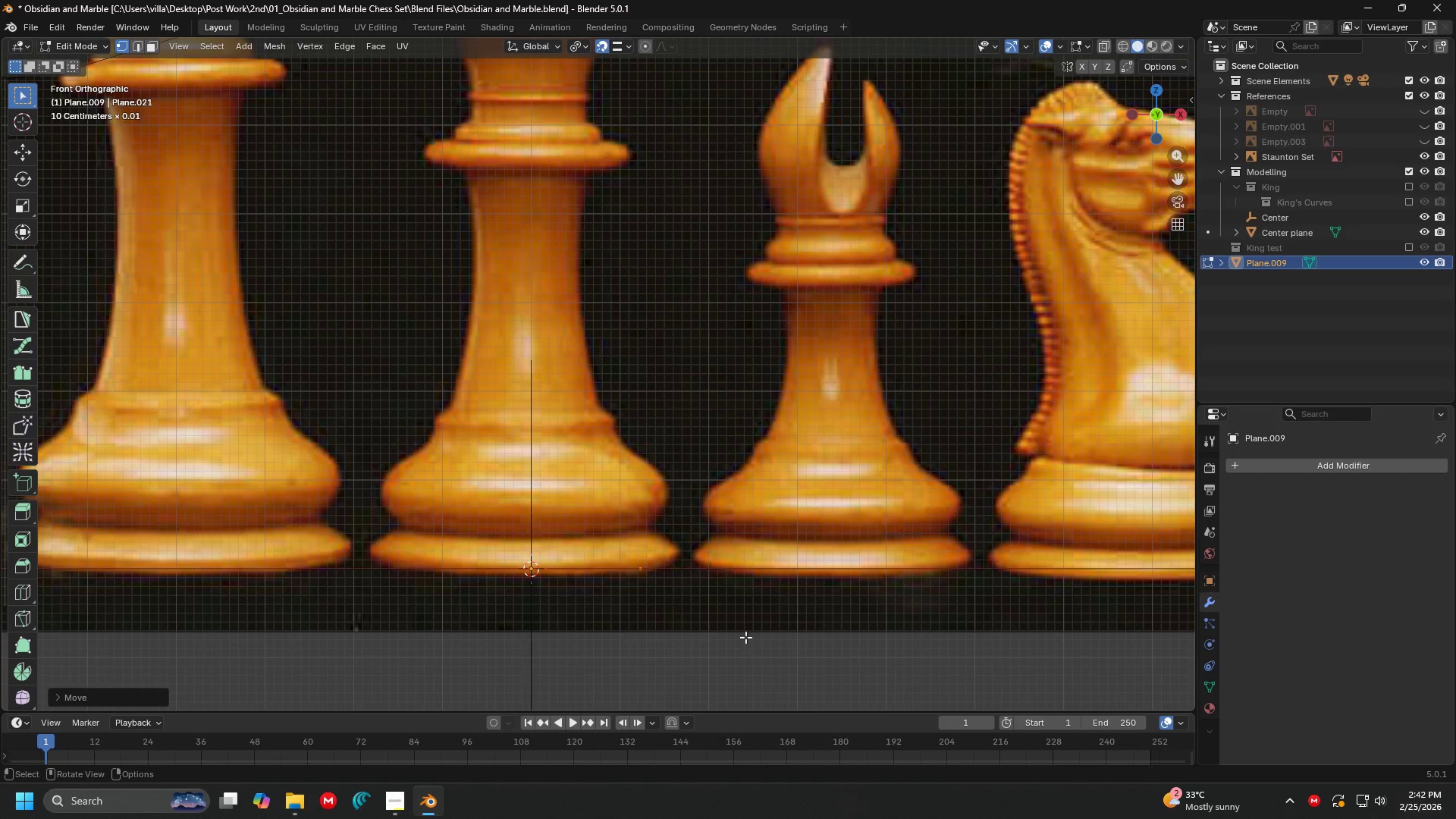 
key(N)
 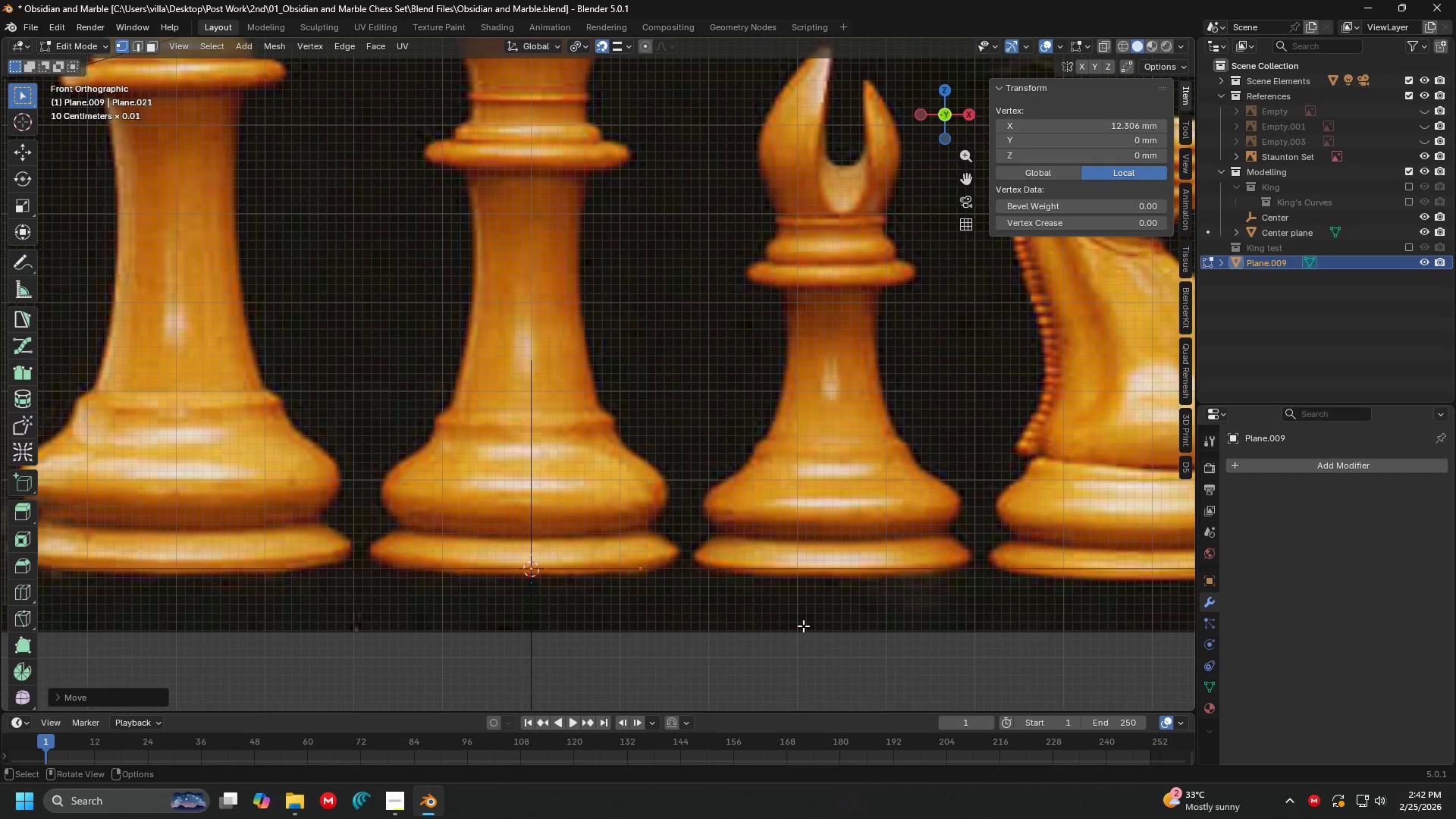 
wait(6.84)
 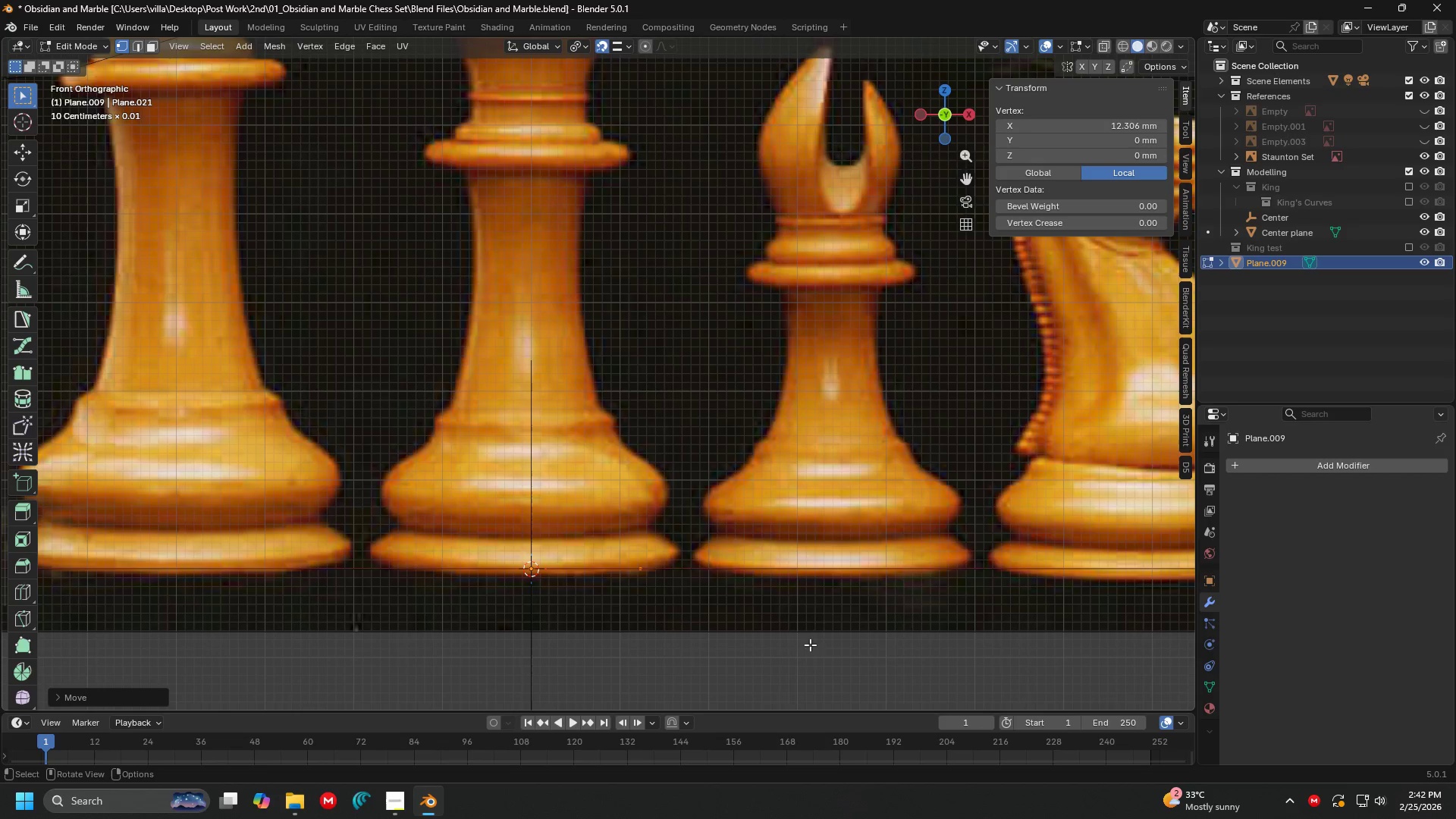 
hold_key(key=ShiftLeft, duration=1.49)
 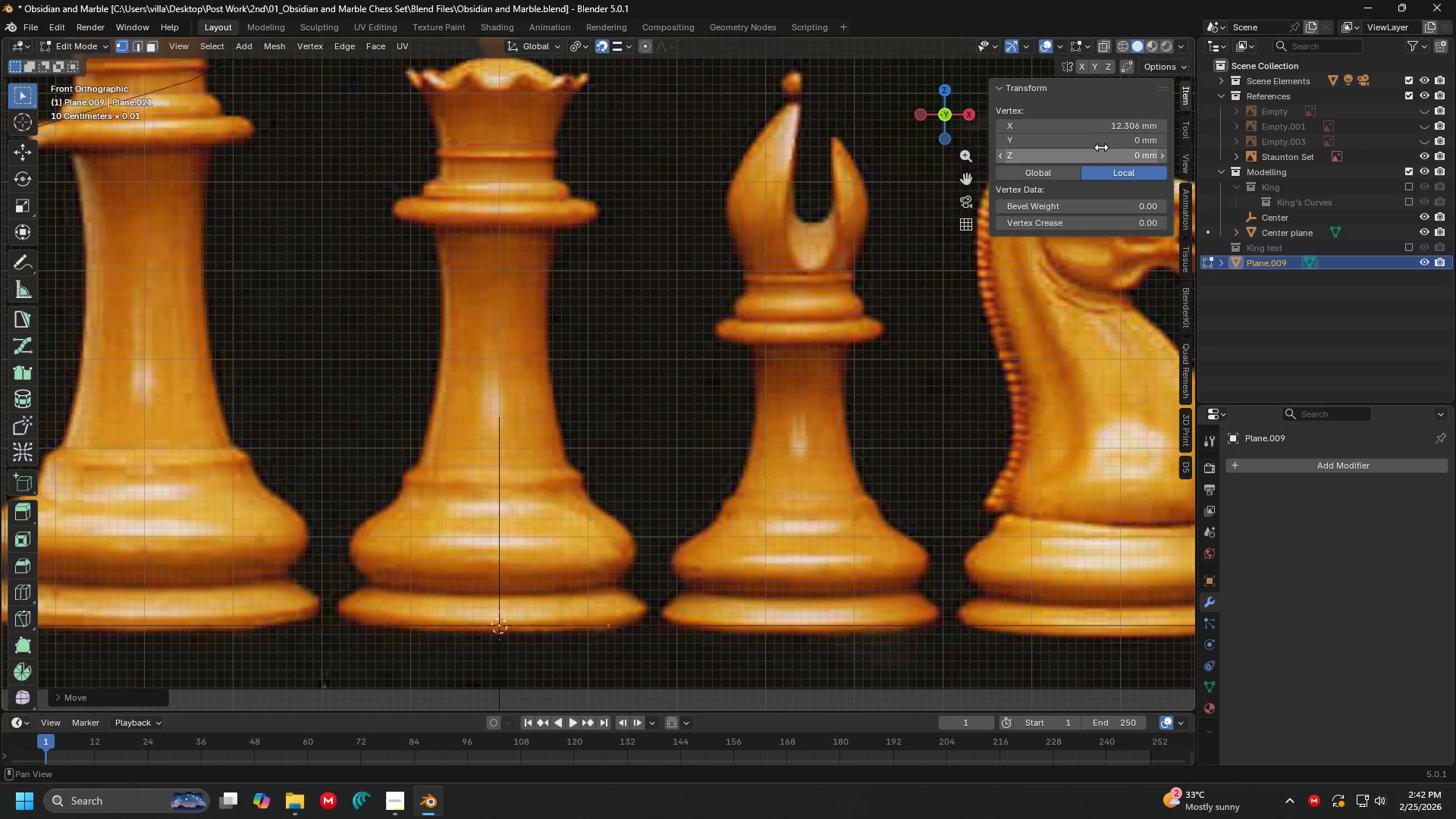 
left_click([1095, 129])
 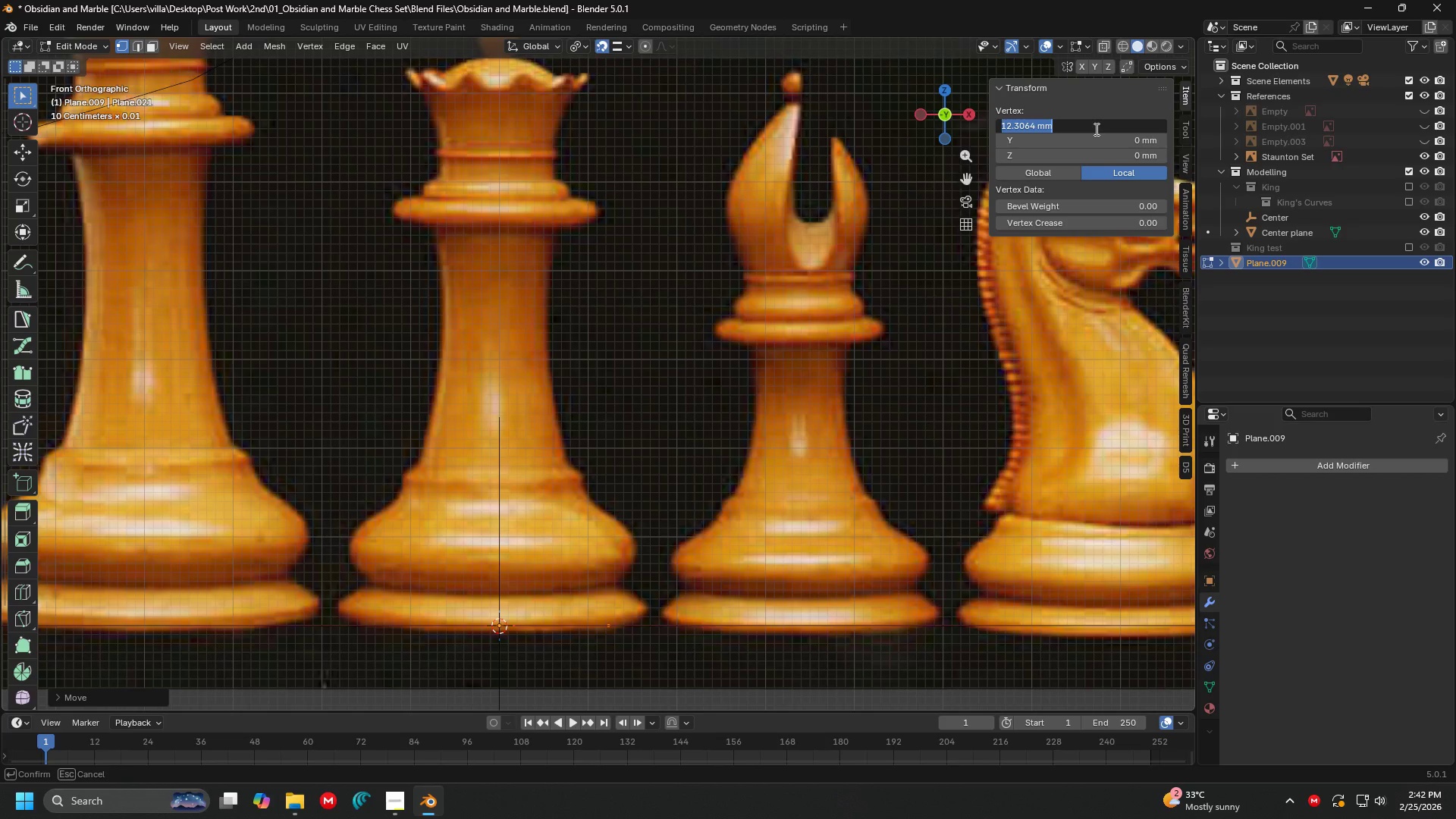 
type(19)
 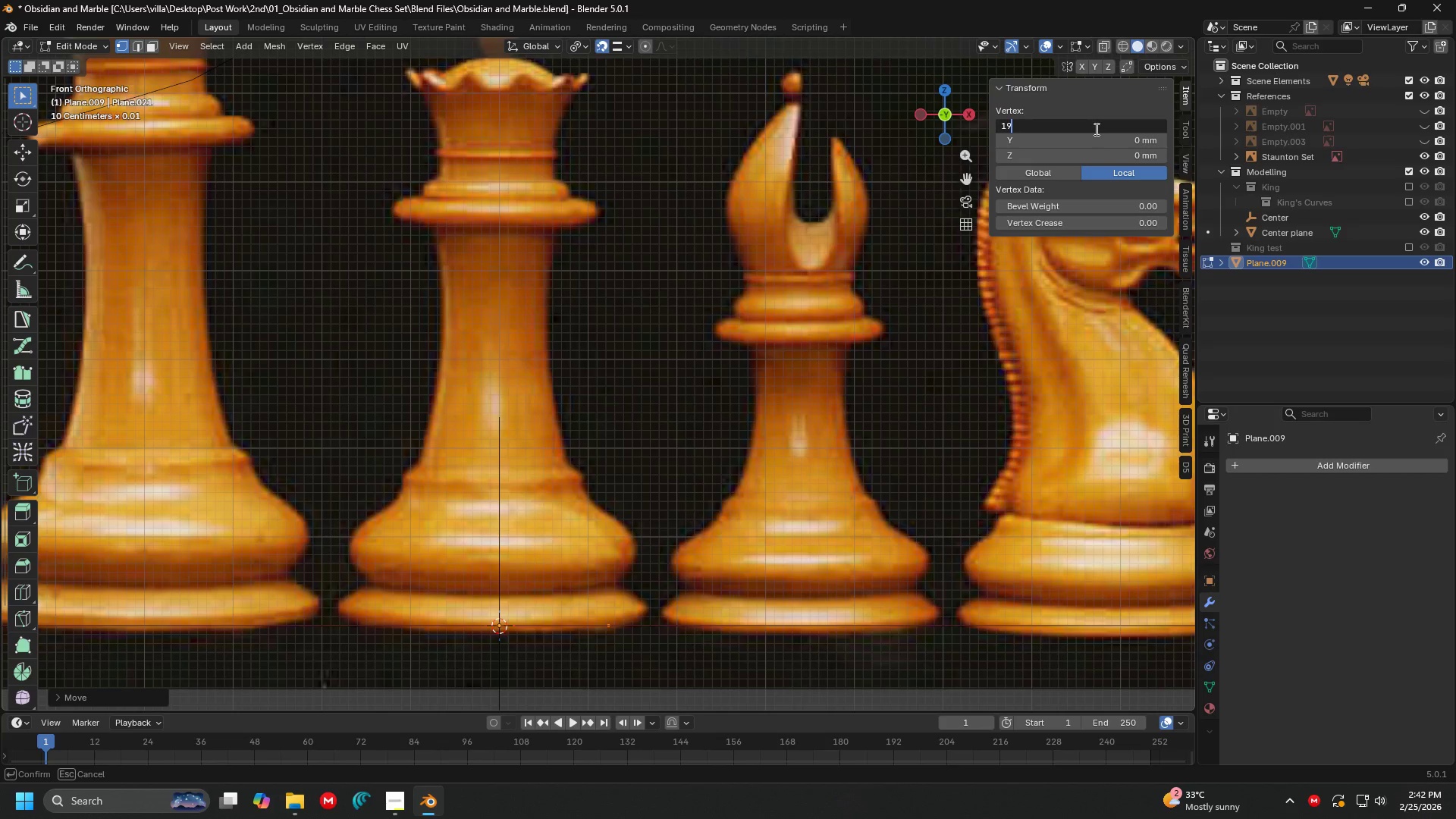 
key(Enter)
 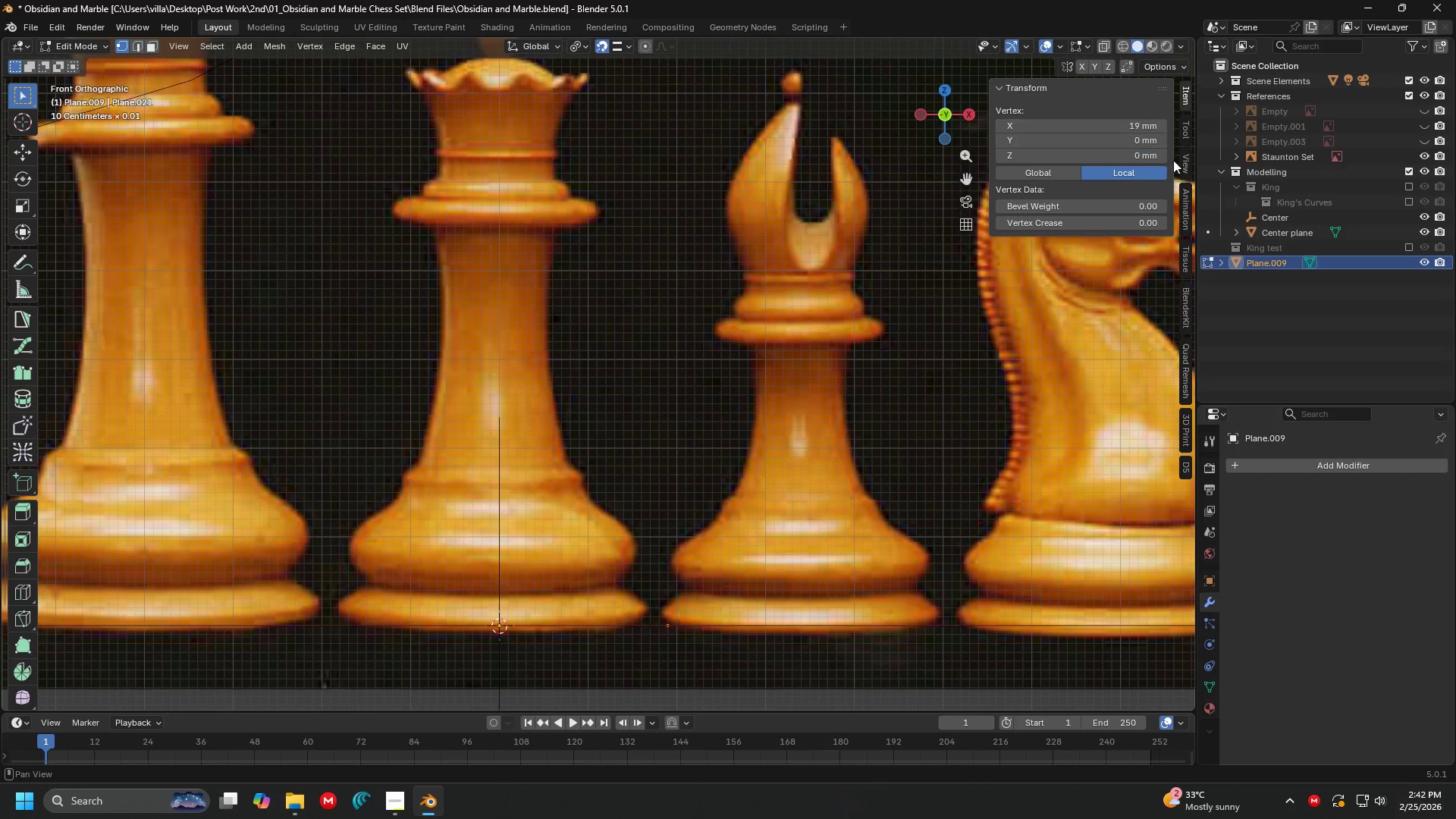 
hold_key(key=ShiftLeft, duration=0.44)
 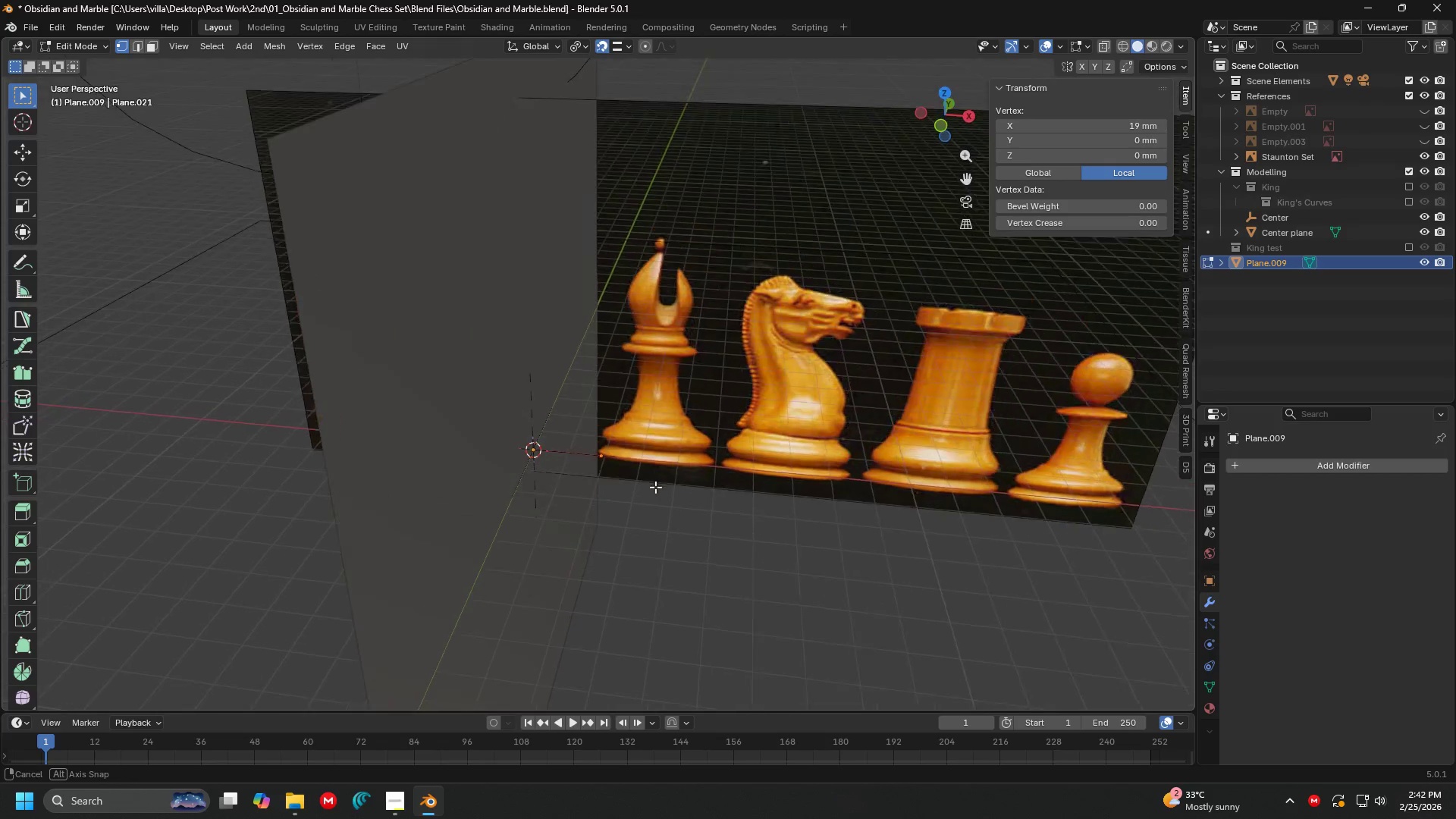 
scroll: coordinate [783, 447], scroll_direction: down, amount: 5.0
 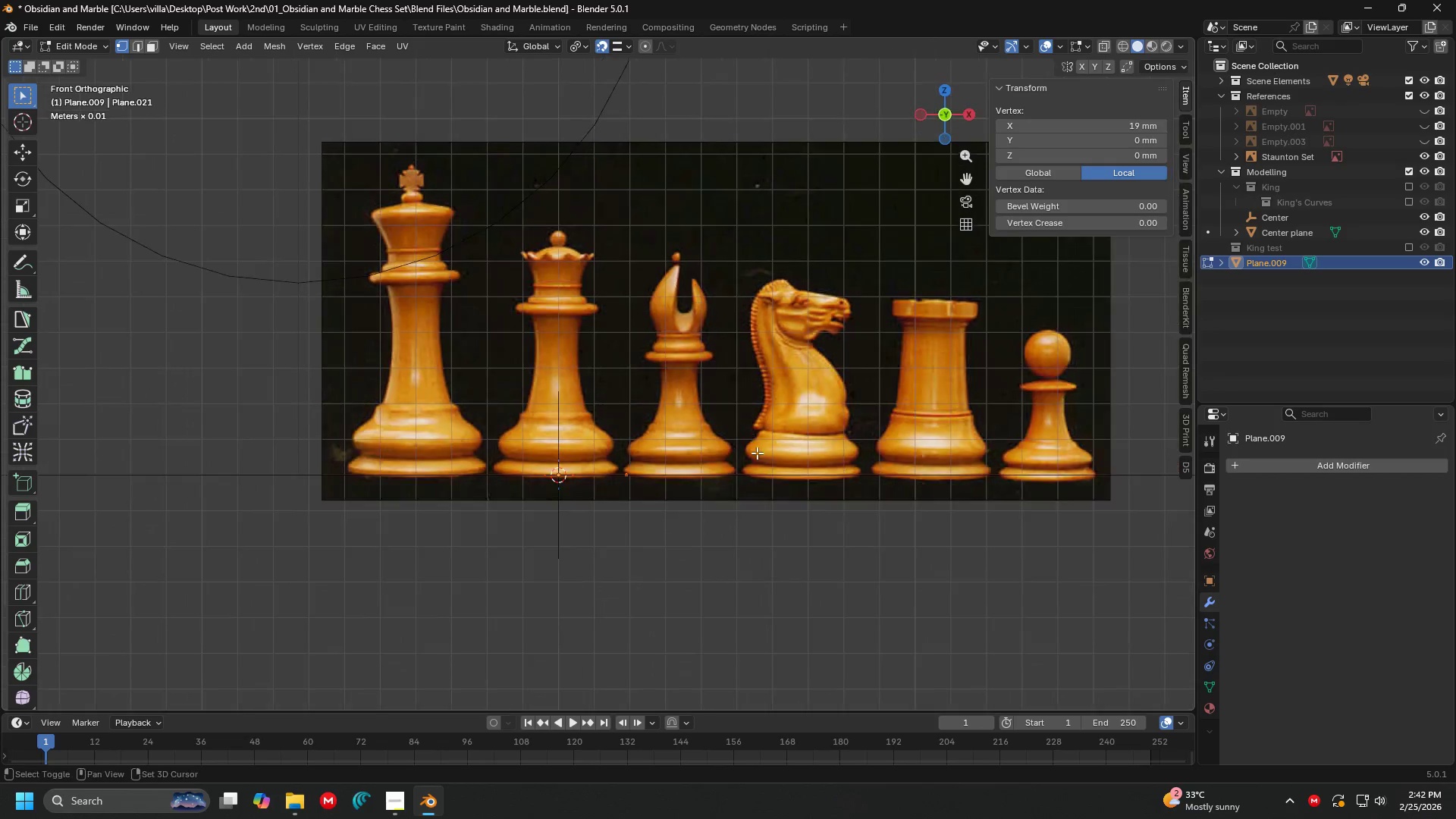 
scroll: coordinate [653, 491], scroll_direction: up, amount: 3.0
 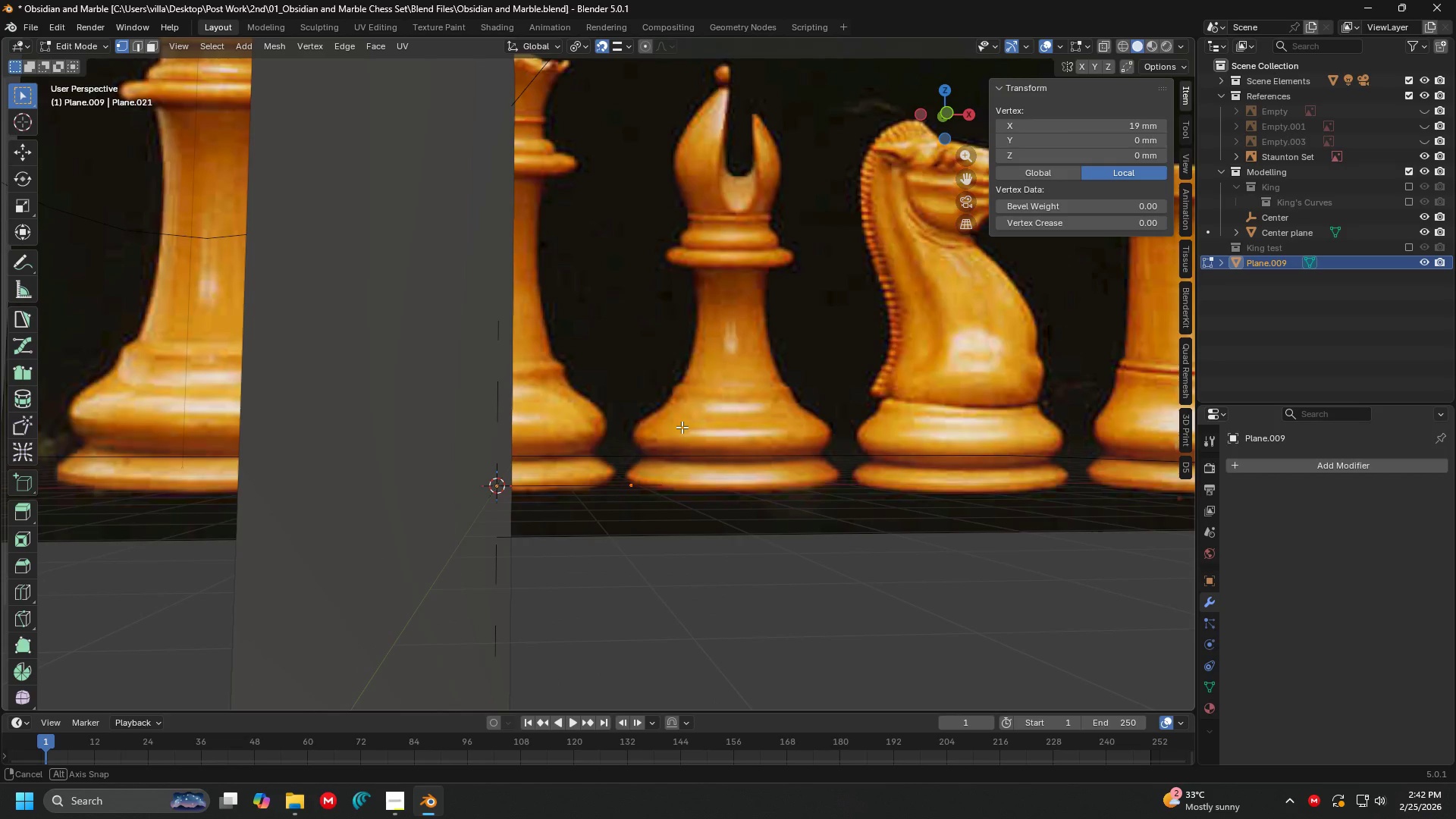 
key(1)
 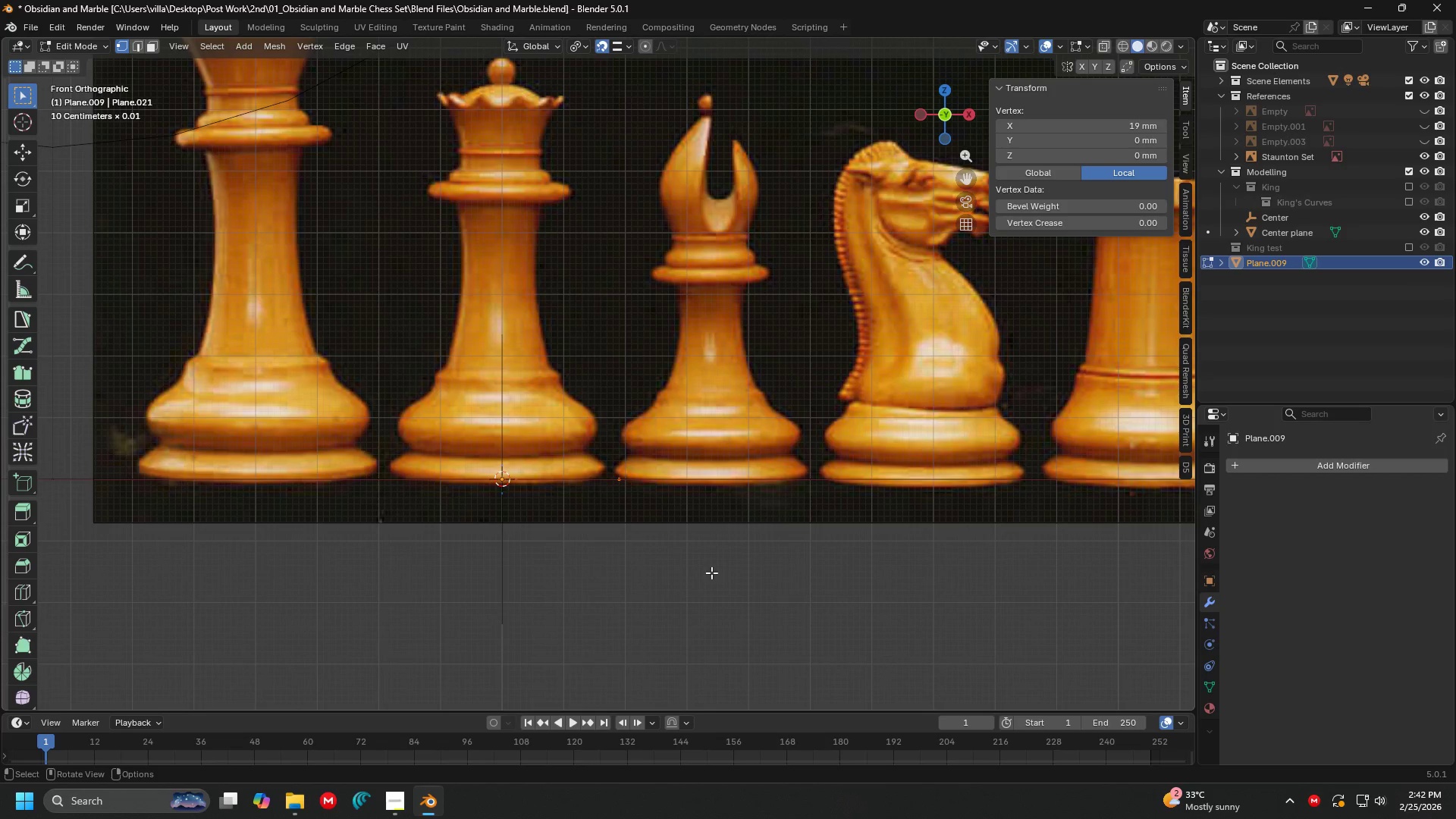 
key(Control+Z)
 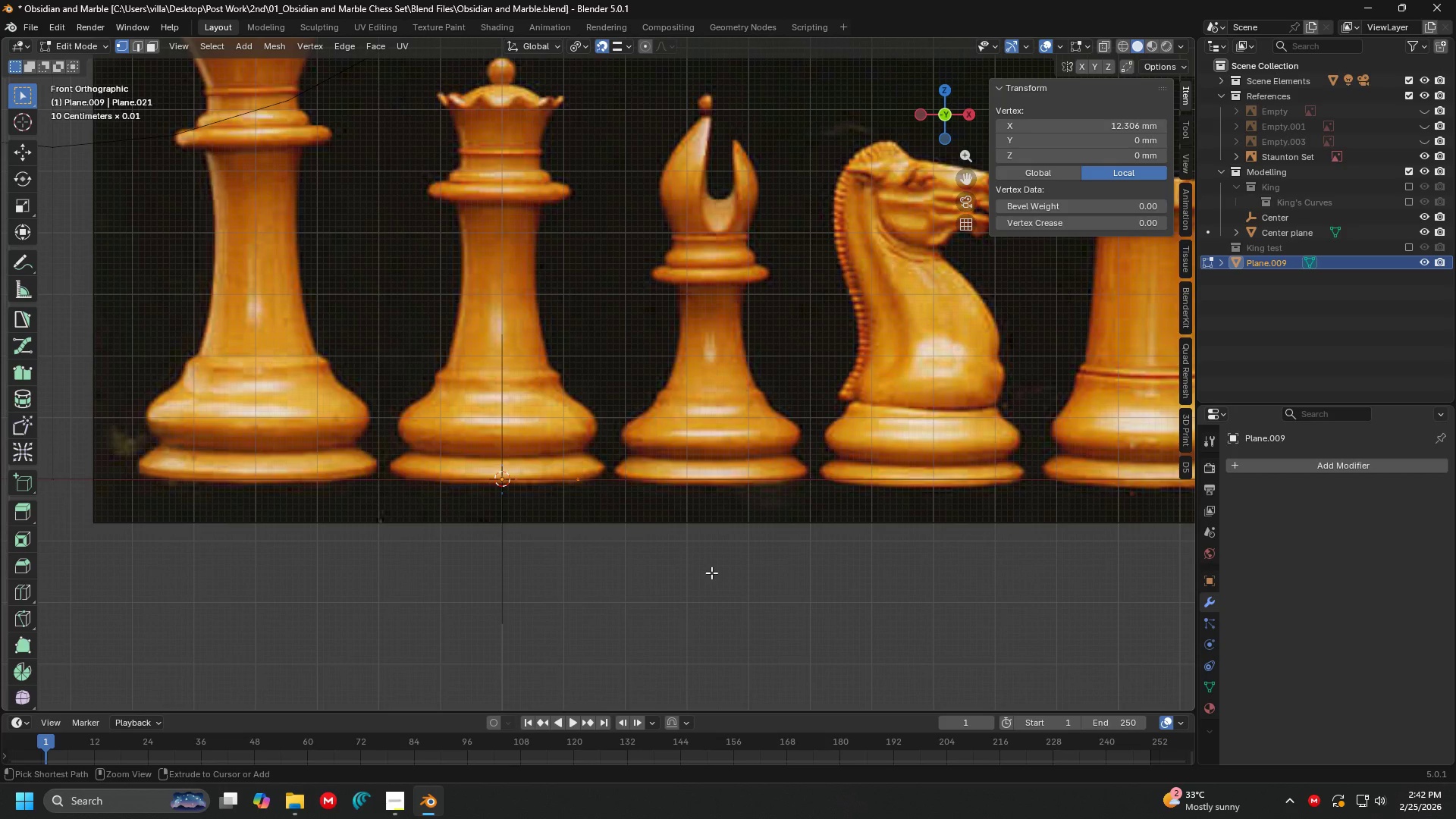 
key(Control+Z)
 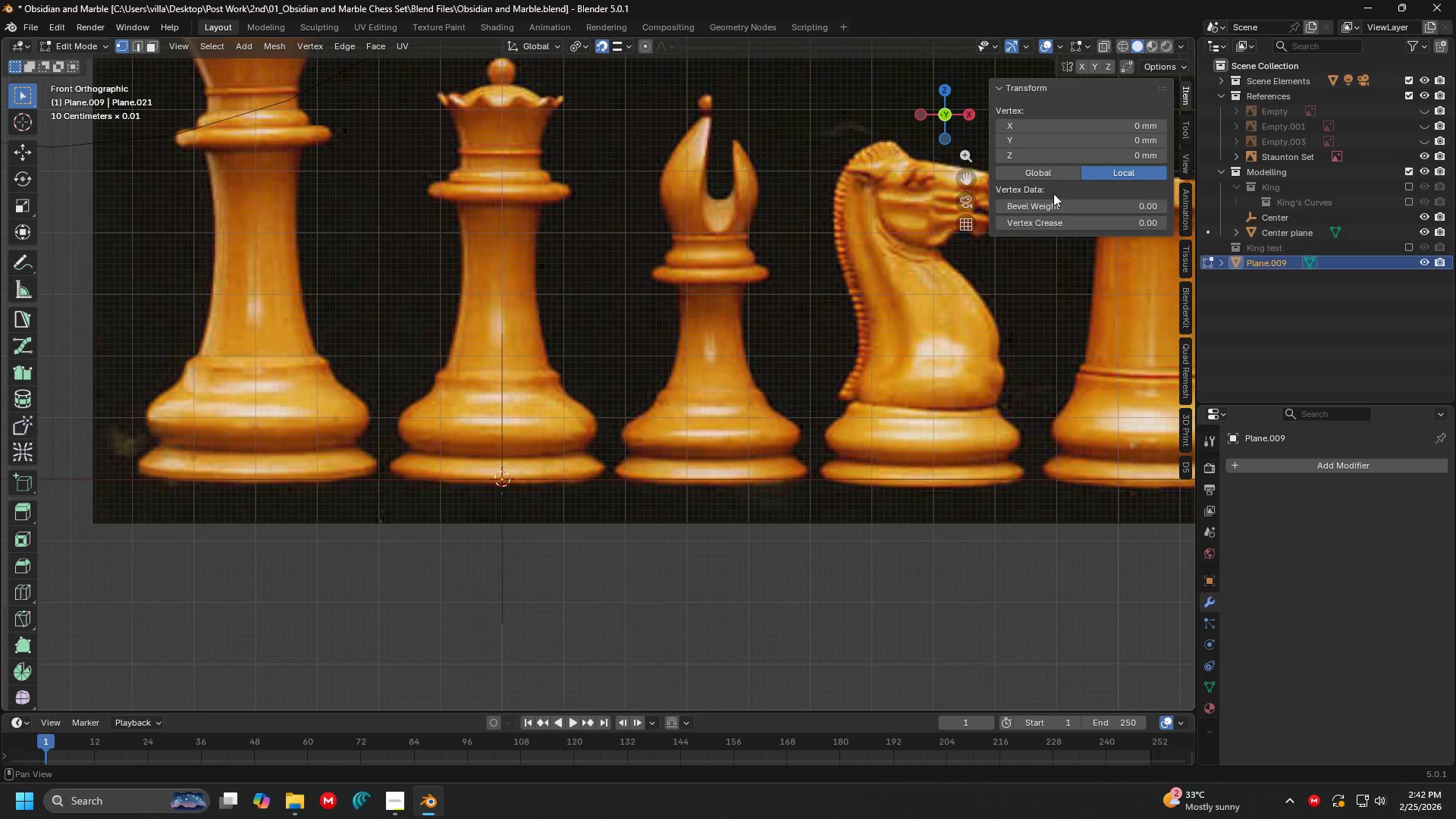 
left_click([1065, 148])
 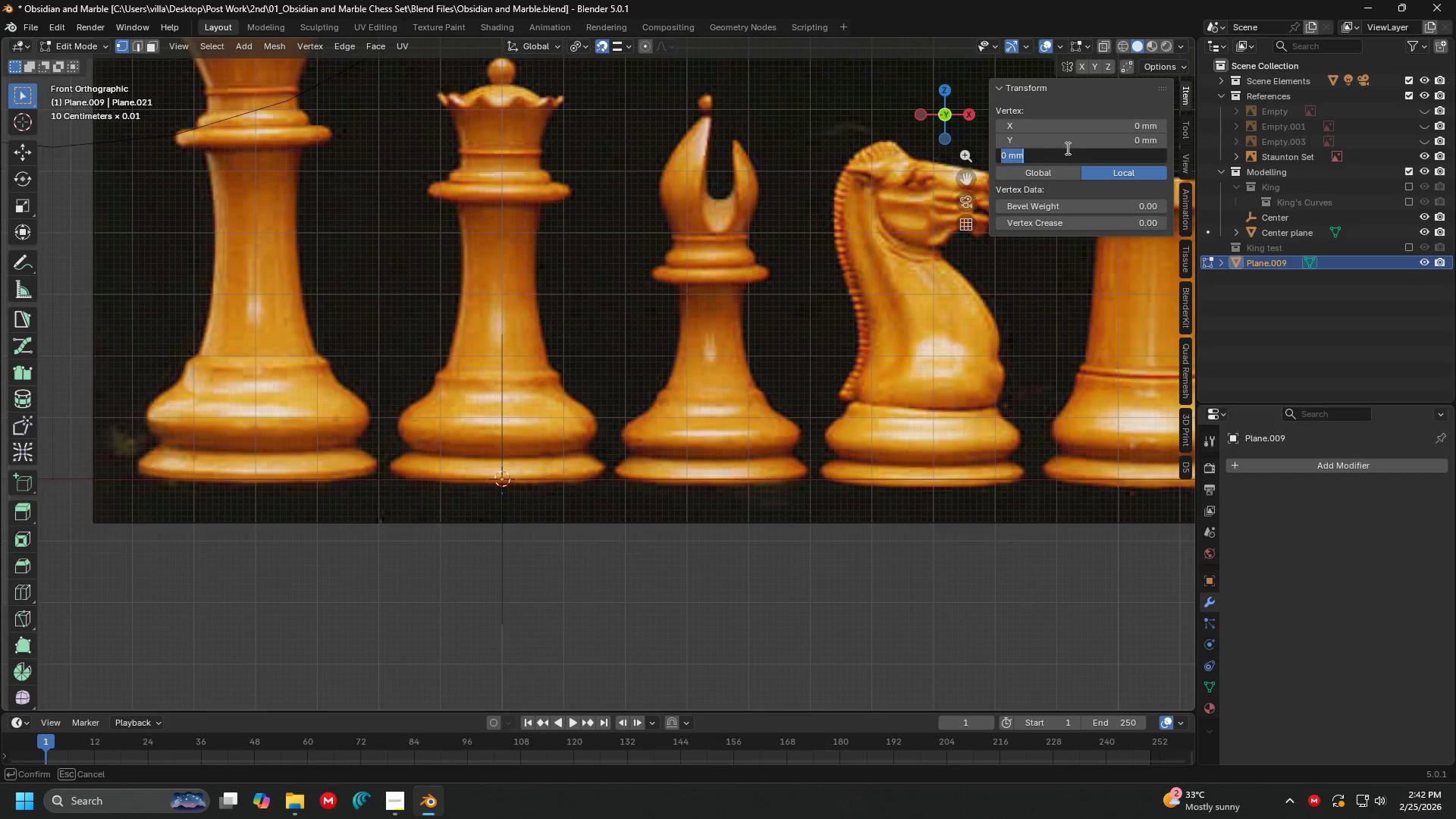 
key(Escape)
 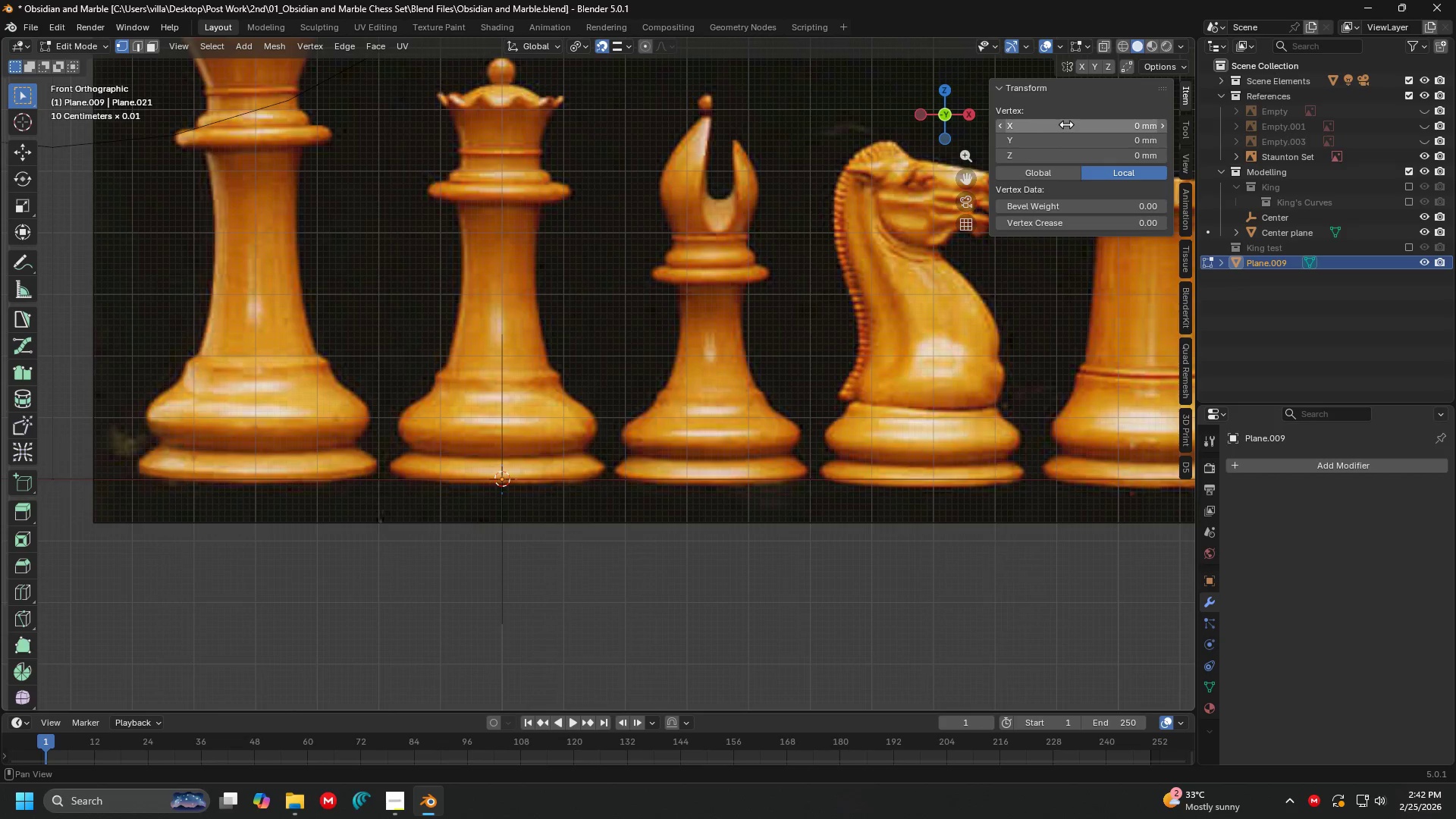 
left_click([1066, 124])
 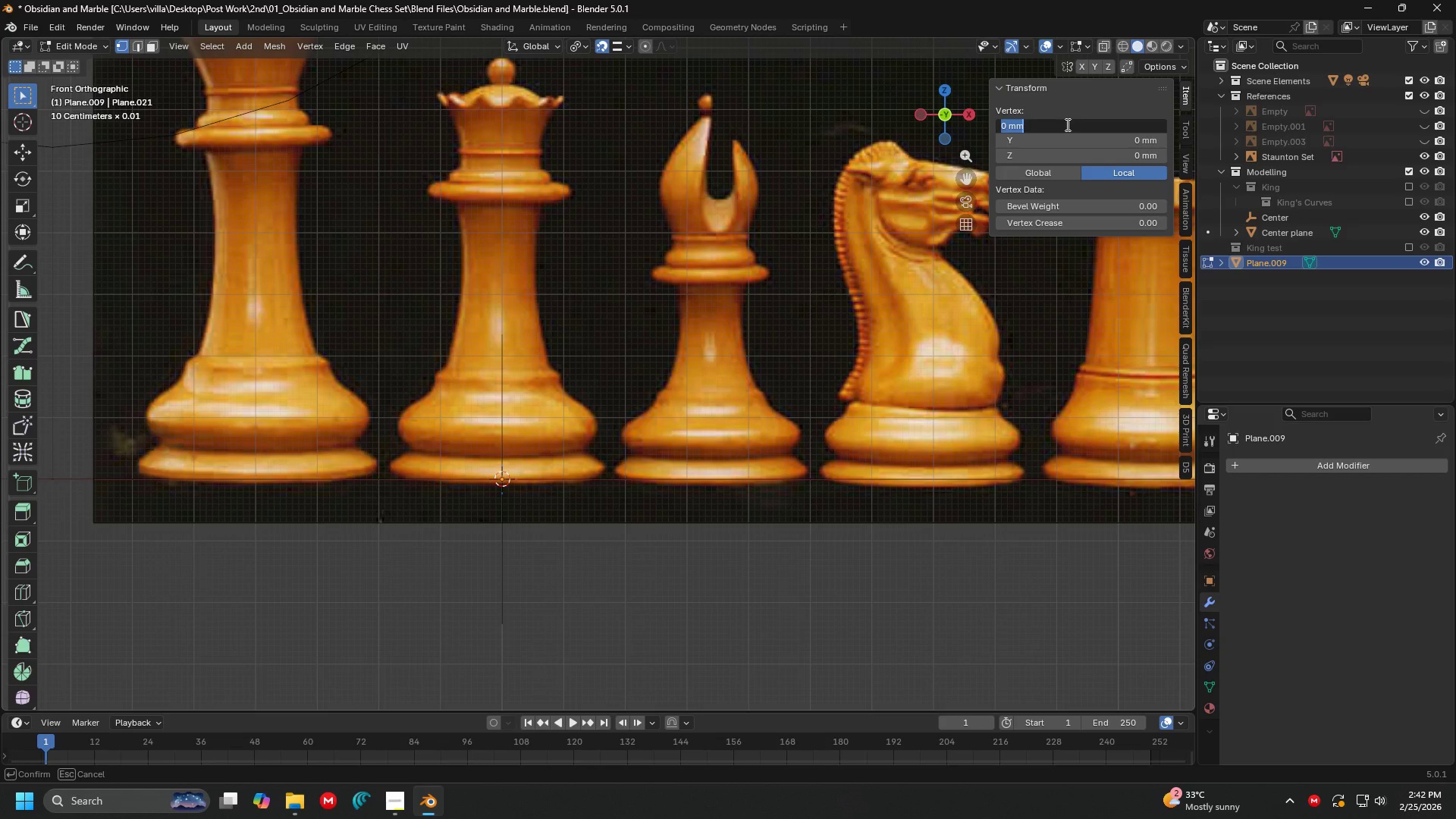 
type(19)
 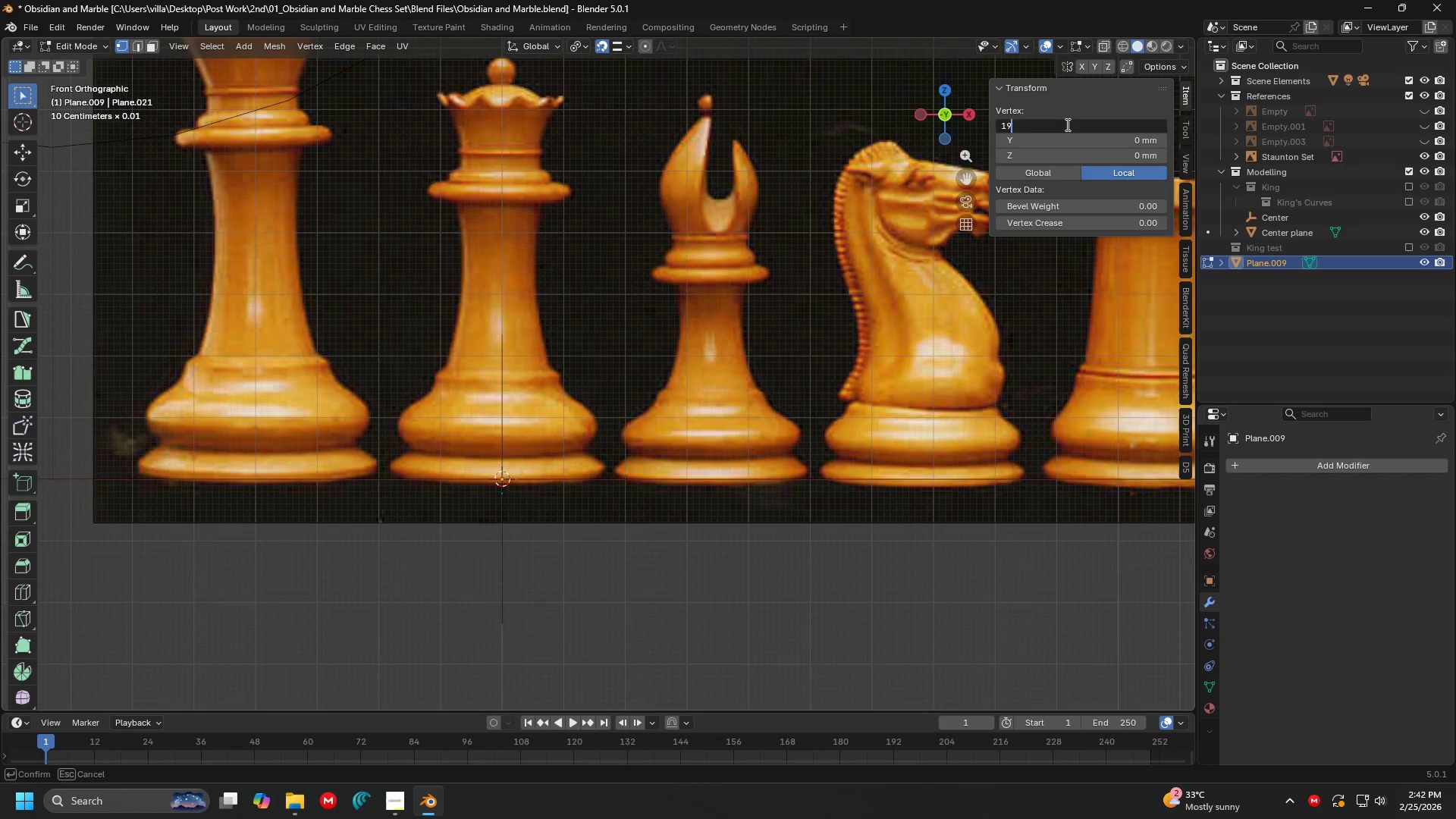 
key(Enter)
 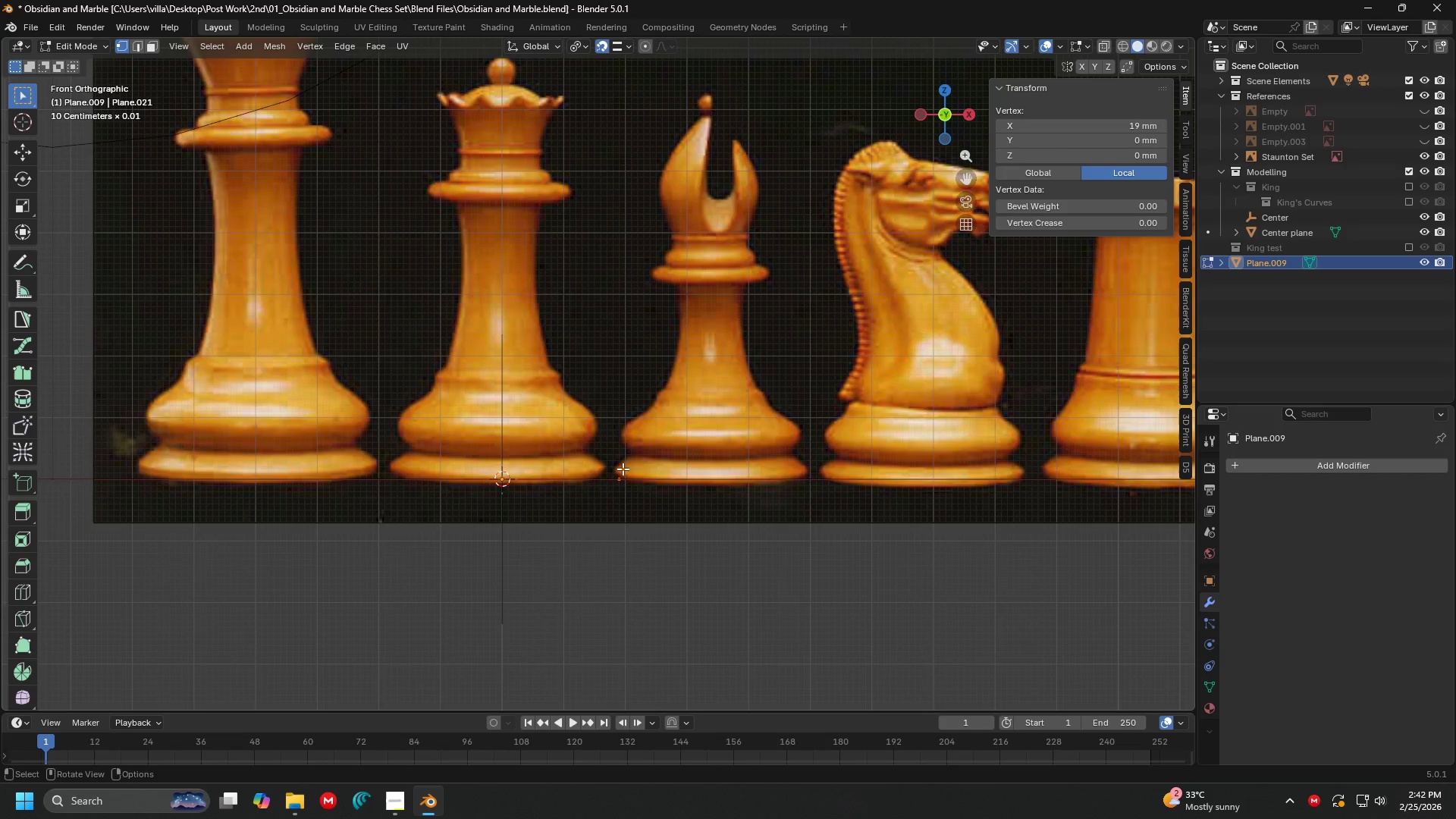 
hold_key(key=ShiftLeft, duration=0.62)
 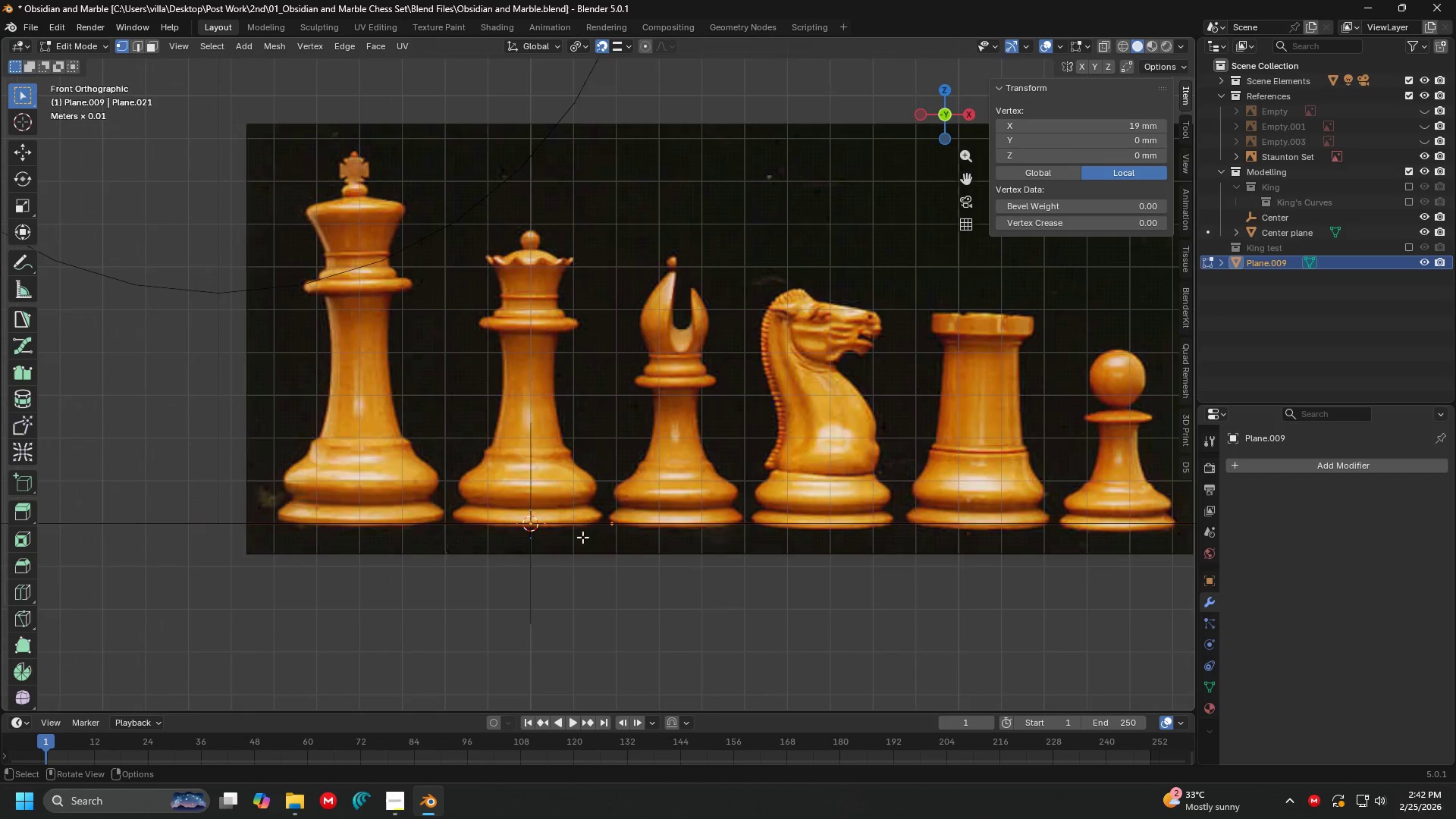 
scroll: coordinate [599, 463], scroll_direction: down, amount: 2.0
 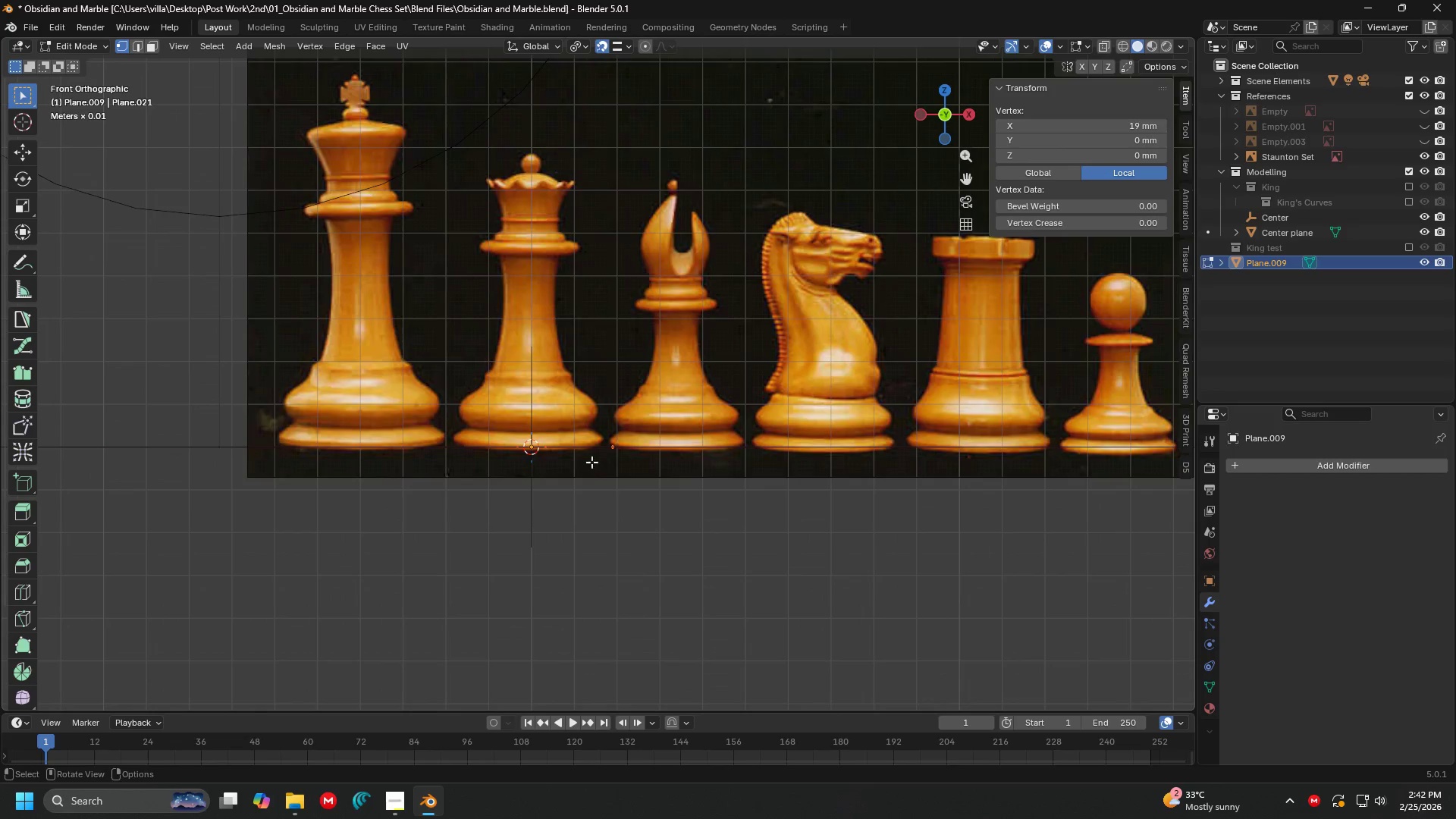 
scroll: coordinate [582, 537], scroll_direction: up, amount: 2.0
 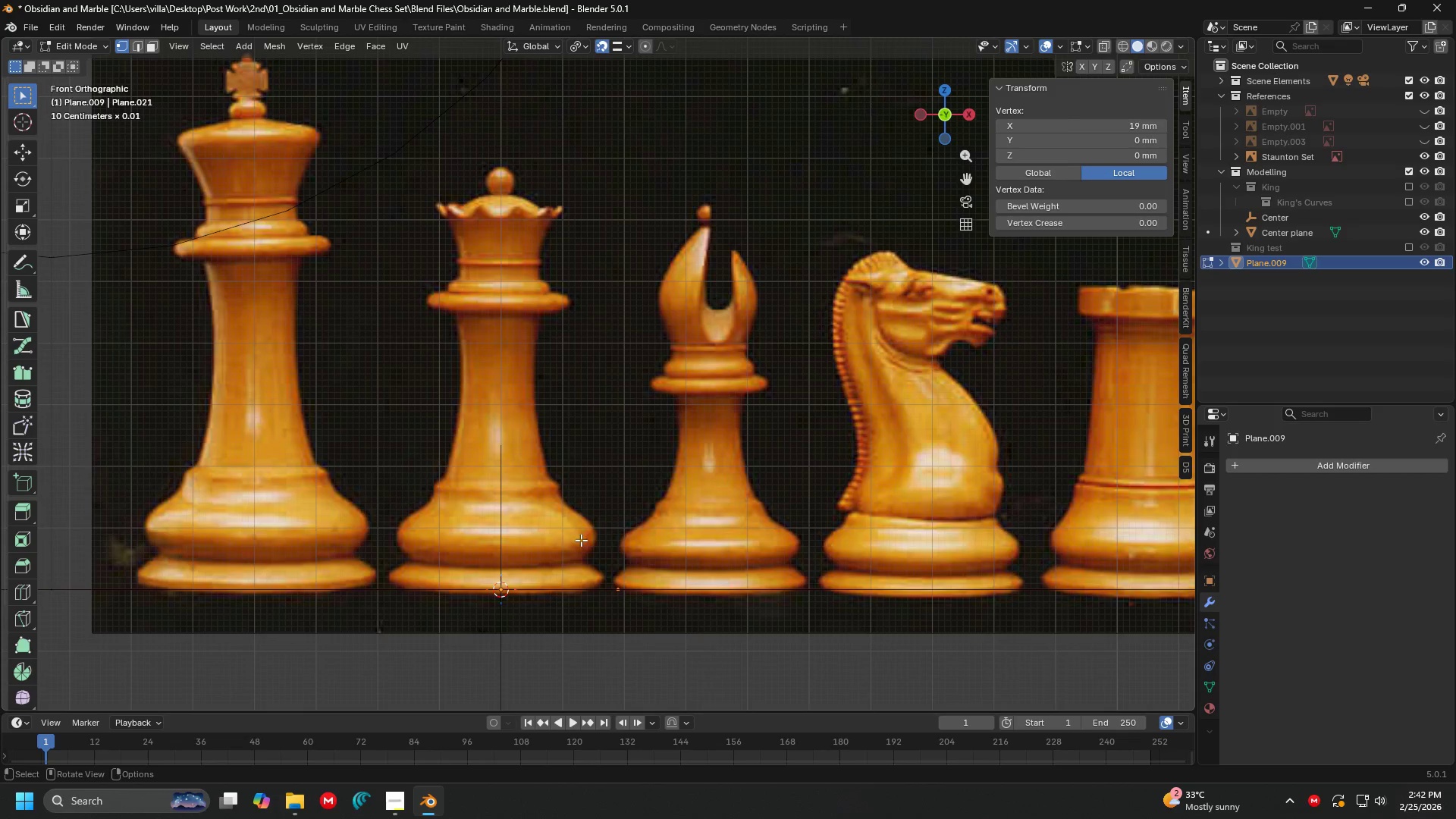 
wait(8.86)
 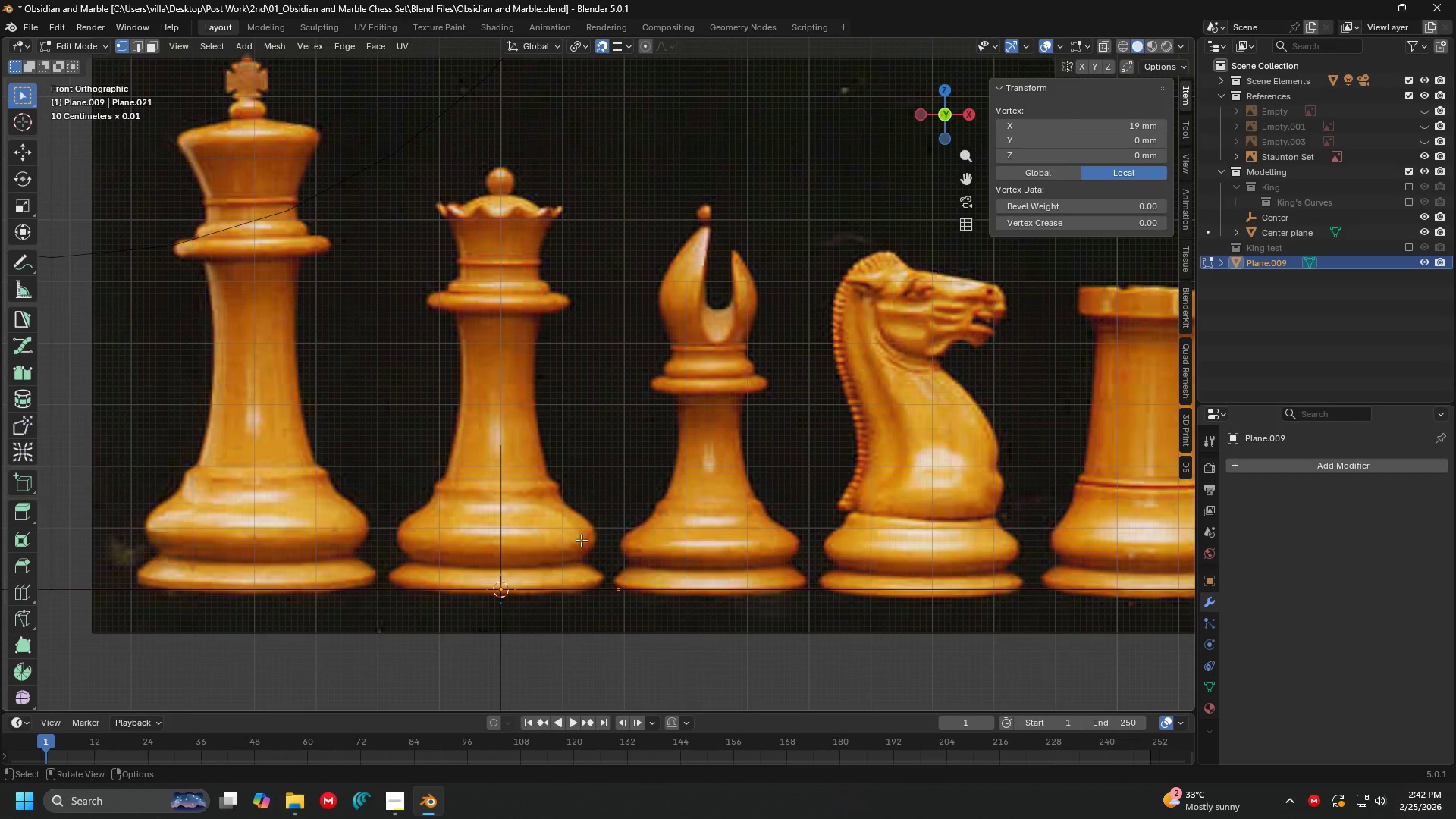 
hold_key(key=ShiftLeft, duration=0.45)
 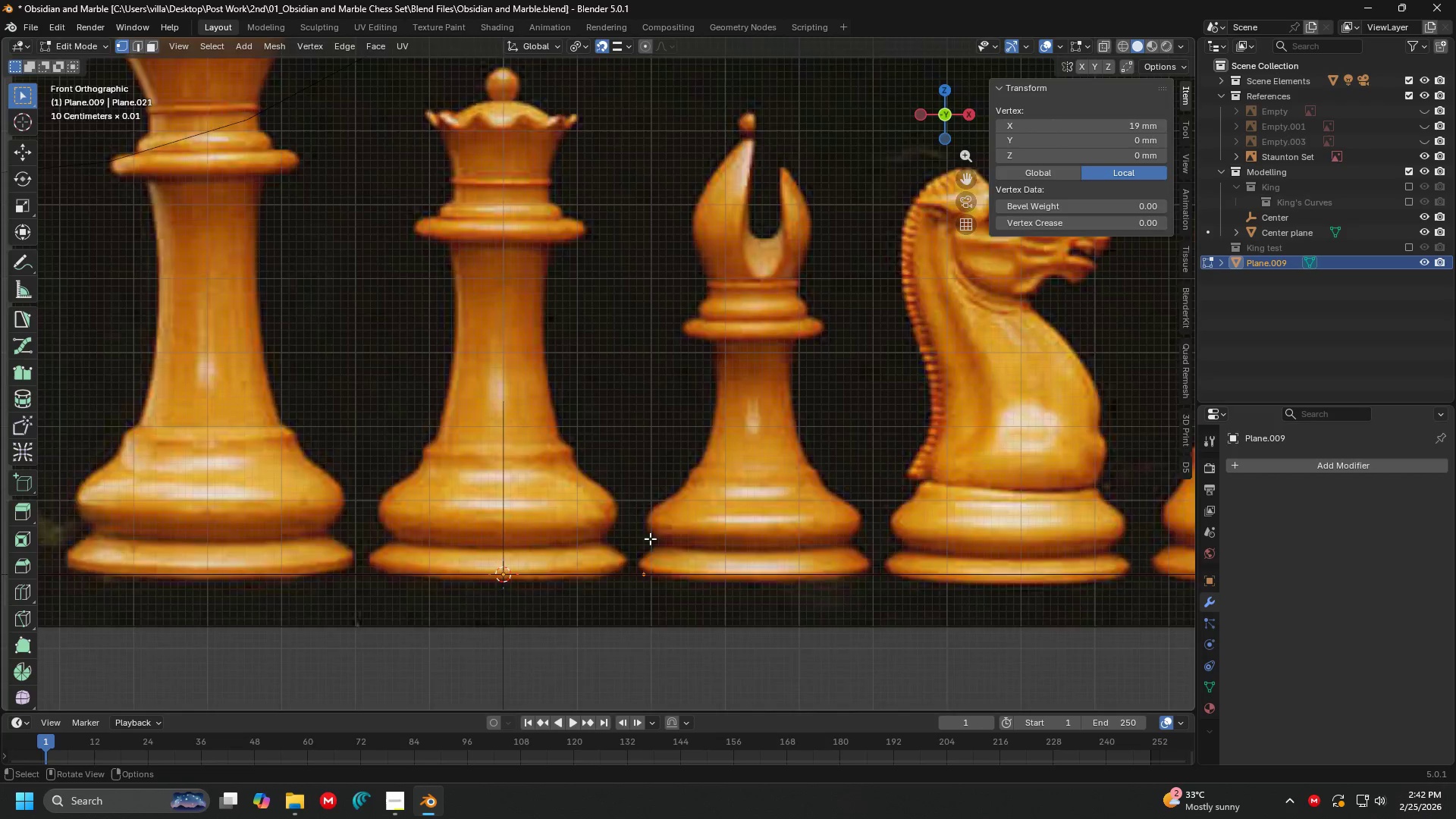 
hold_key(key=ShiftLeft, duration=0.31)
 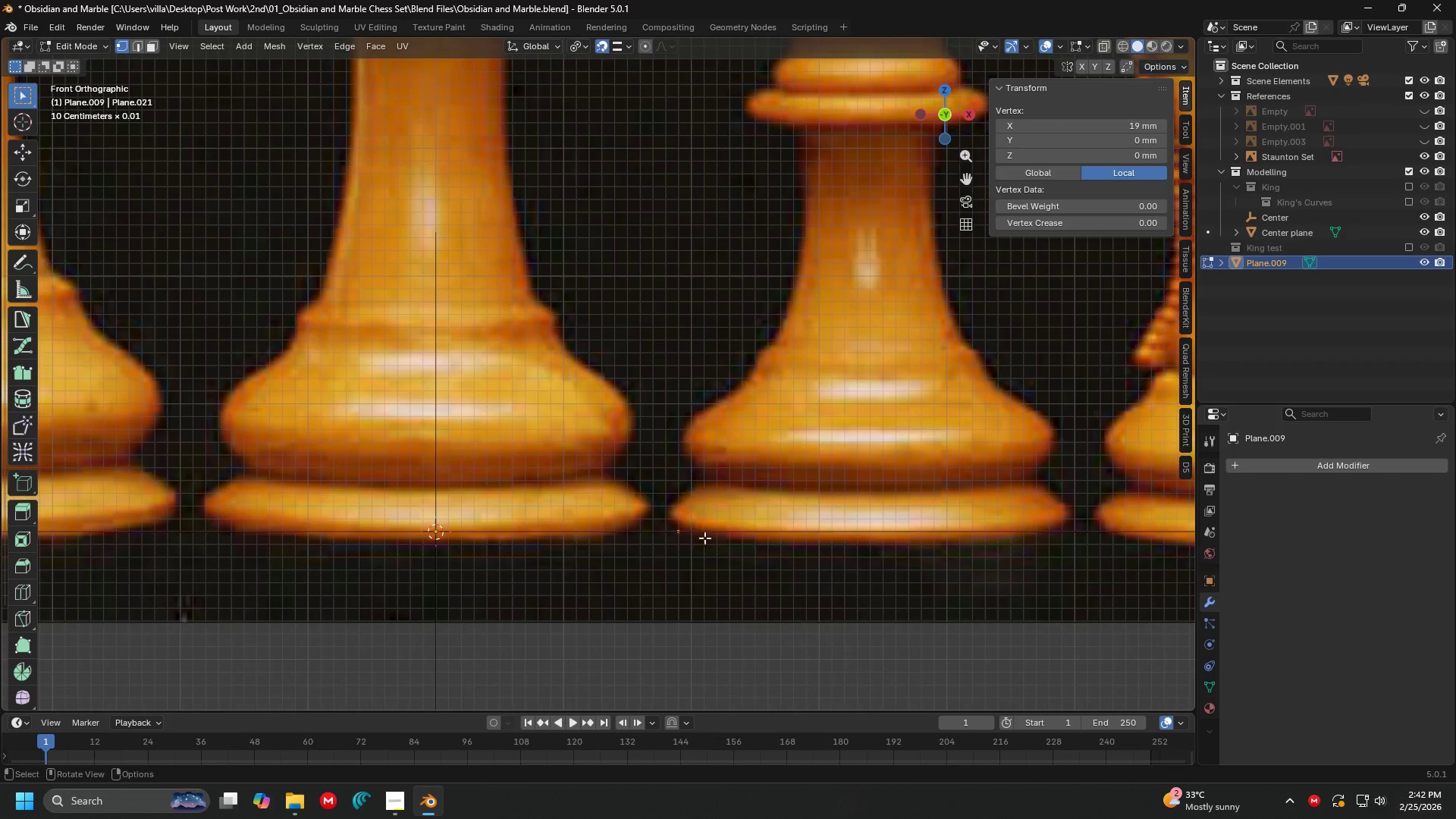 
scroll: coordinate [651, 538], scroll_direction: up, amount: 4.0
 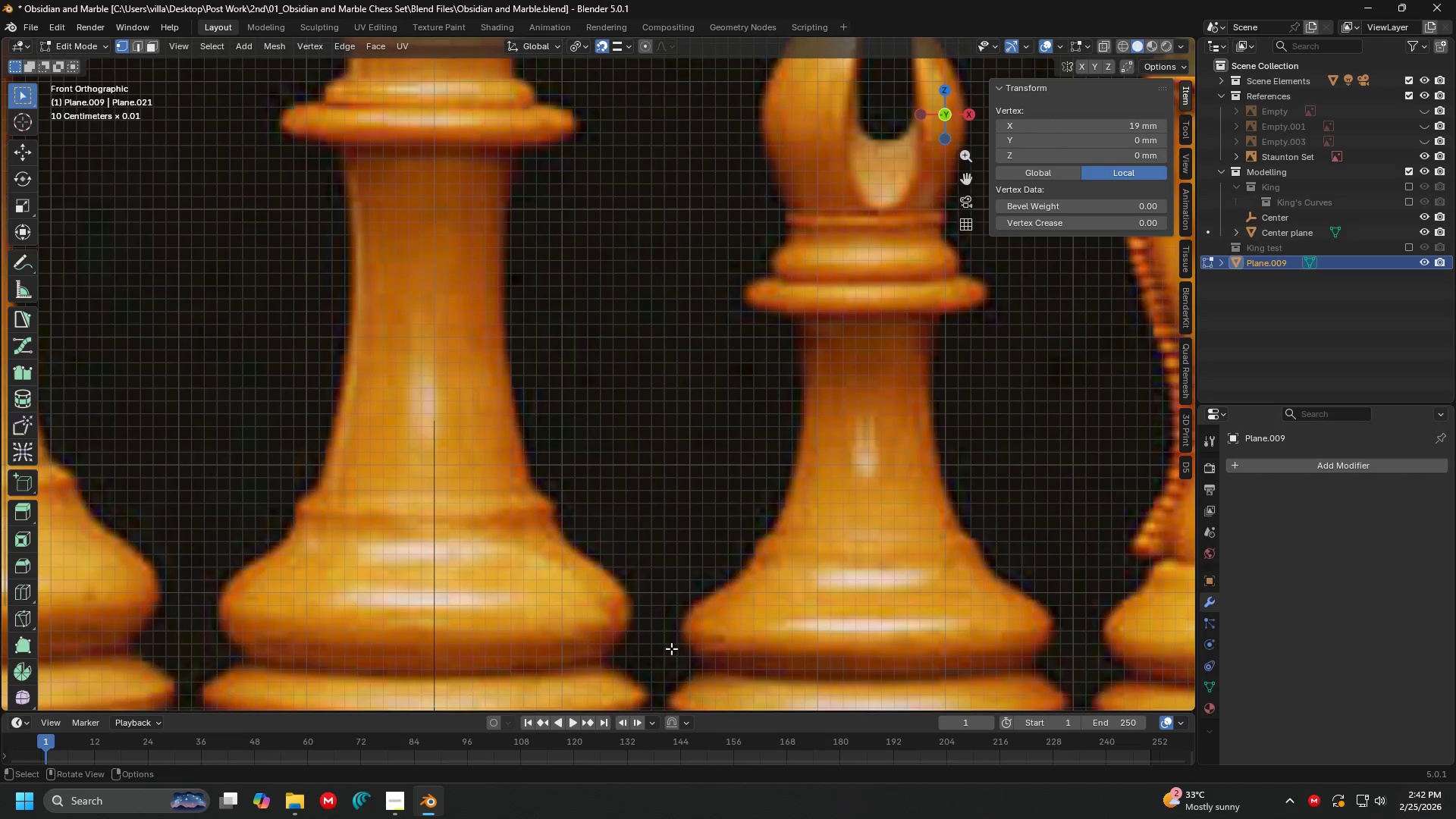 
key(G)
 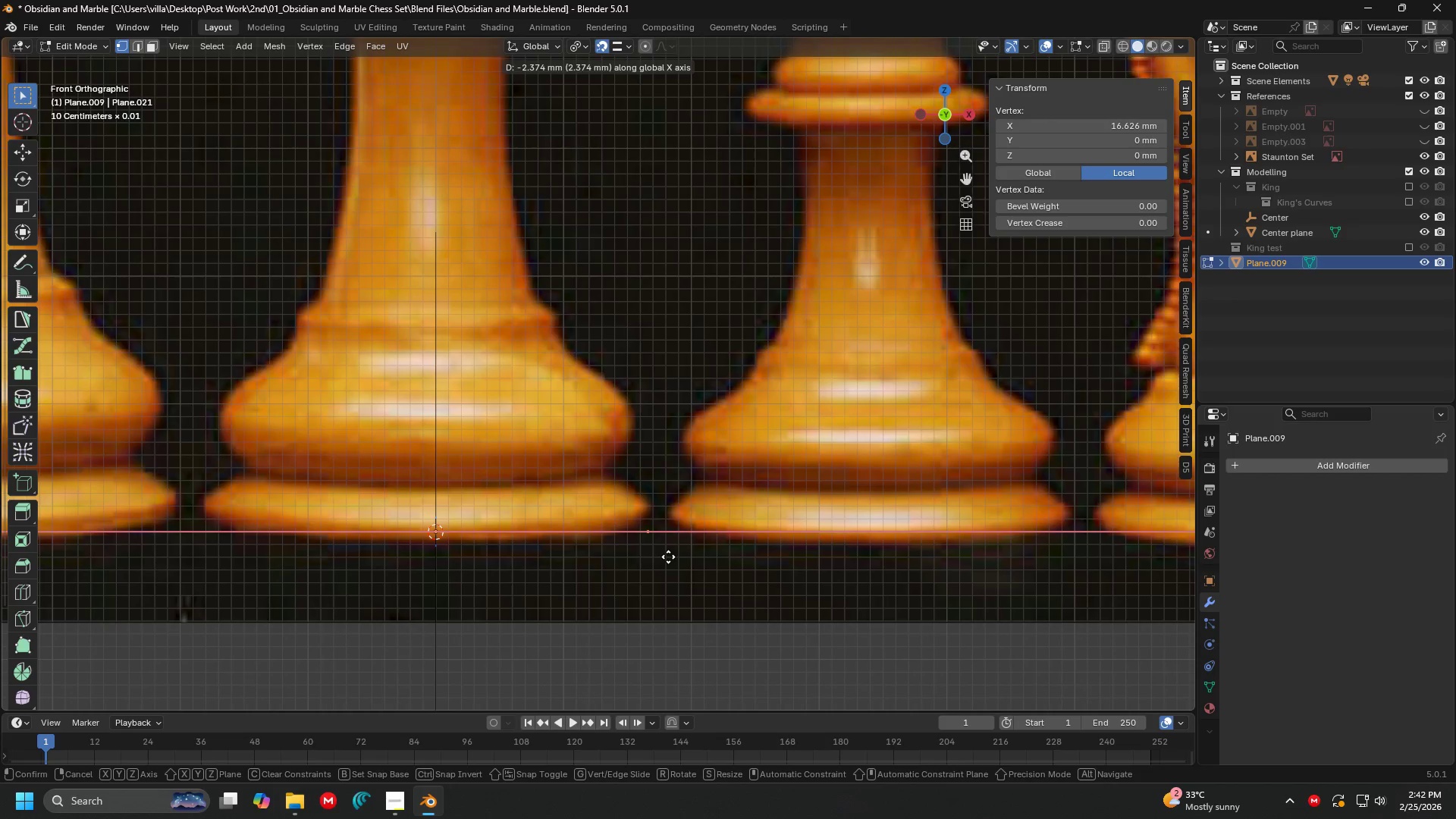 
left_click([668, 557])
 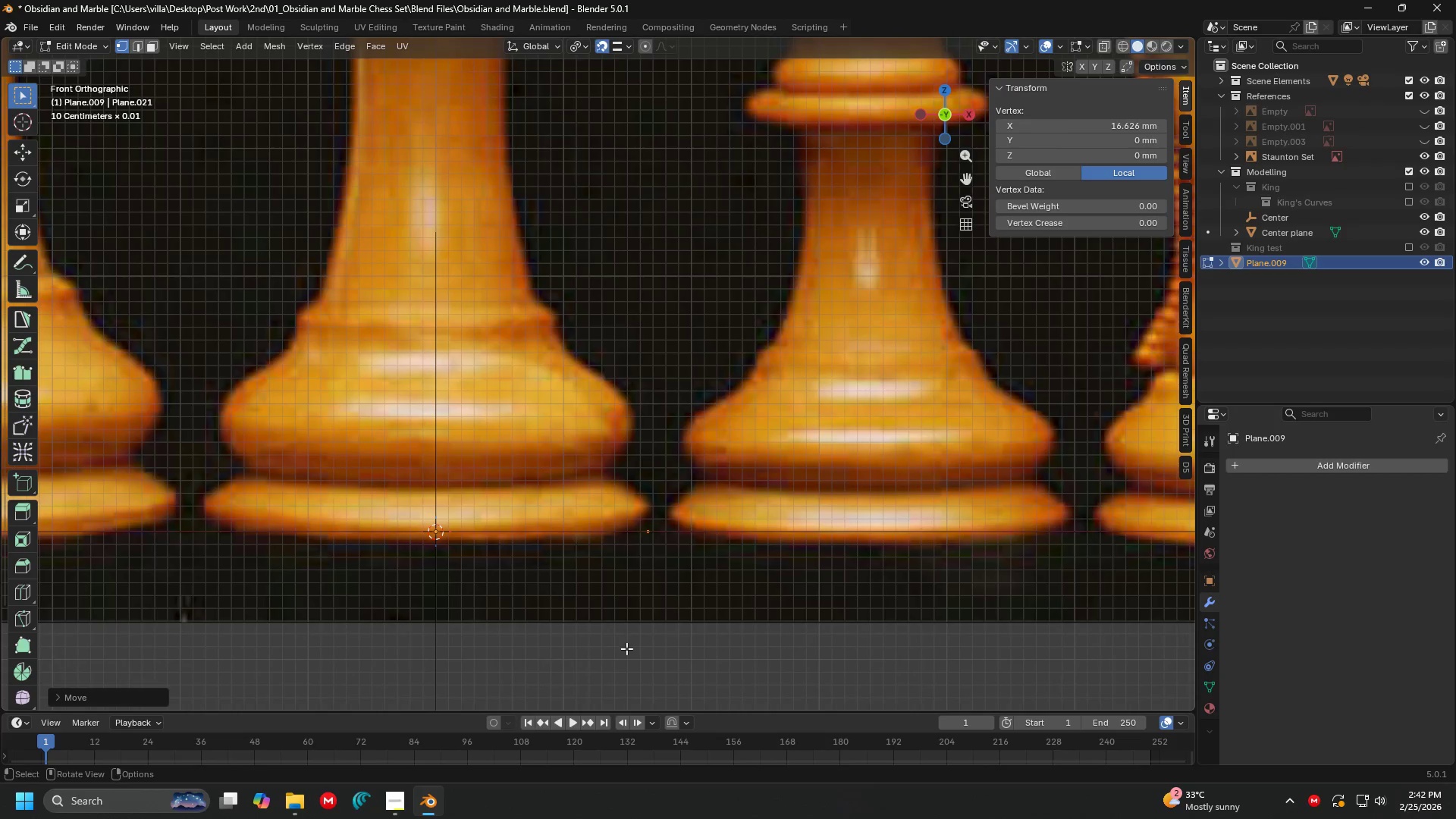 
hold_key(key=ShiftLeft, duration=0.31)
 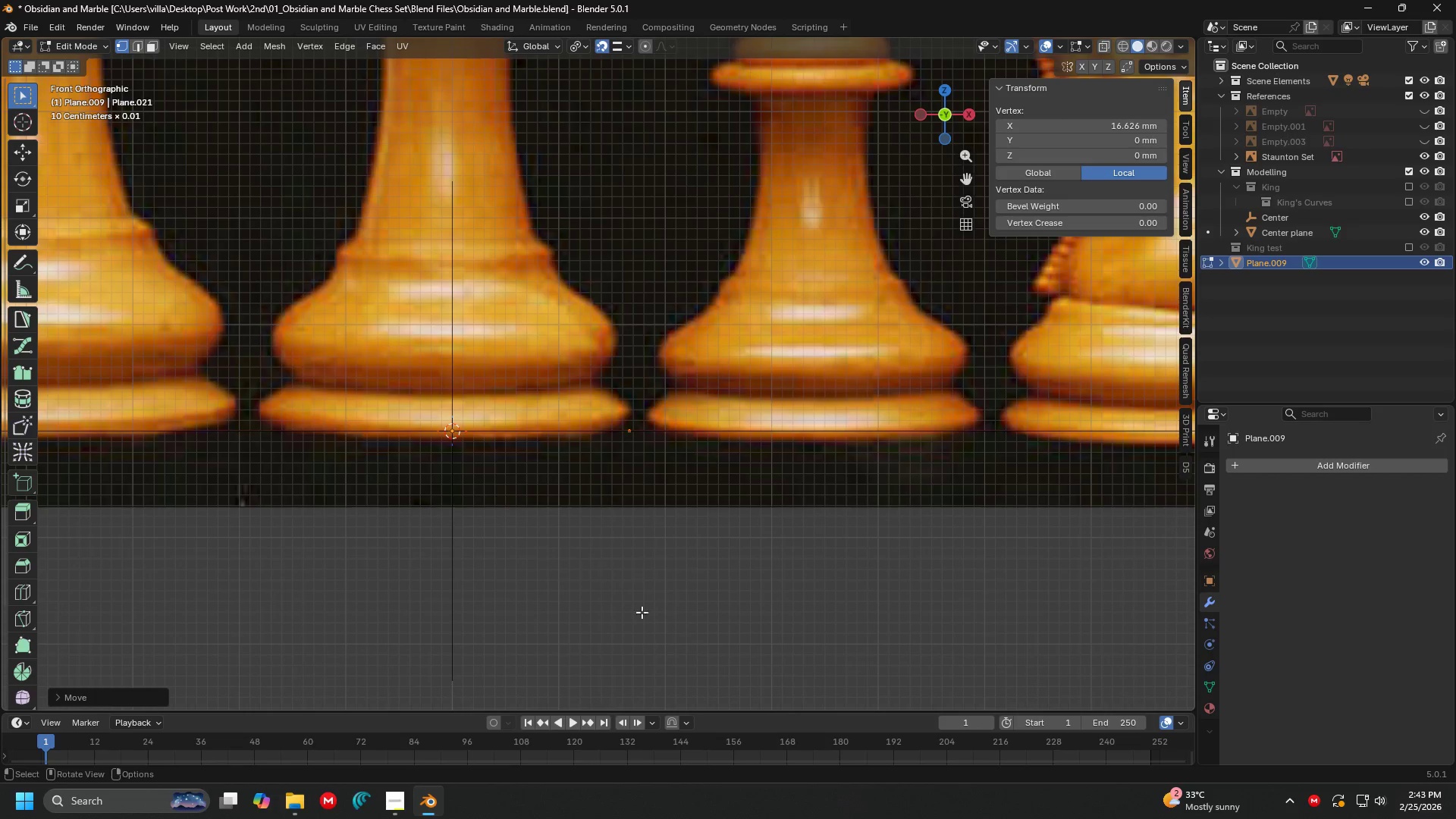 
scroll: coordinate [626, 648], scroll_direction: down, amount: 1.0
 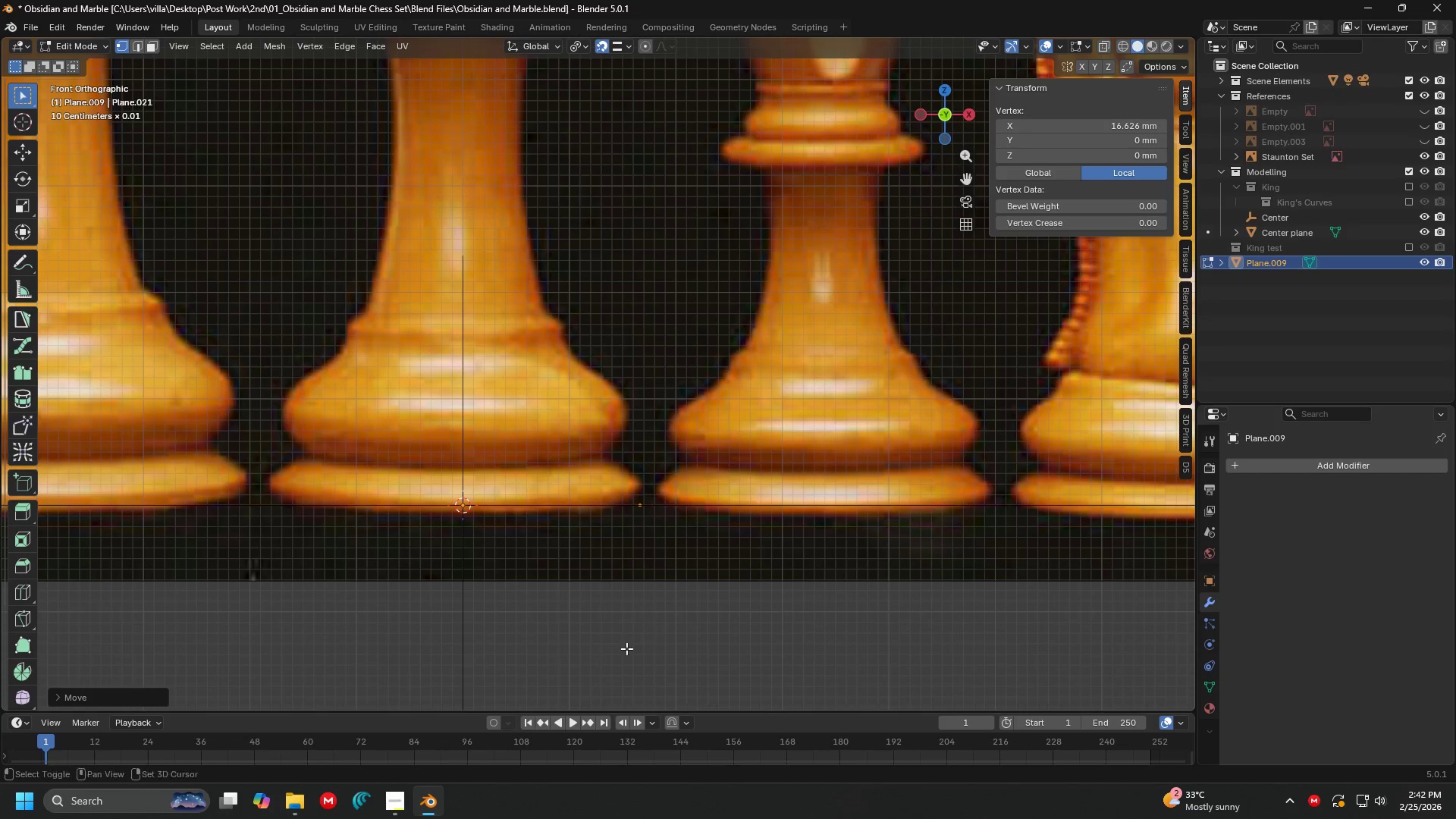 
key(E)
 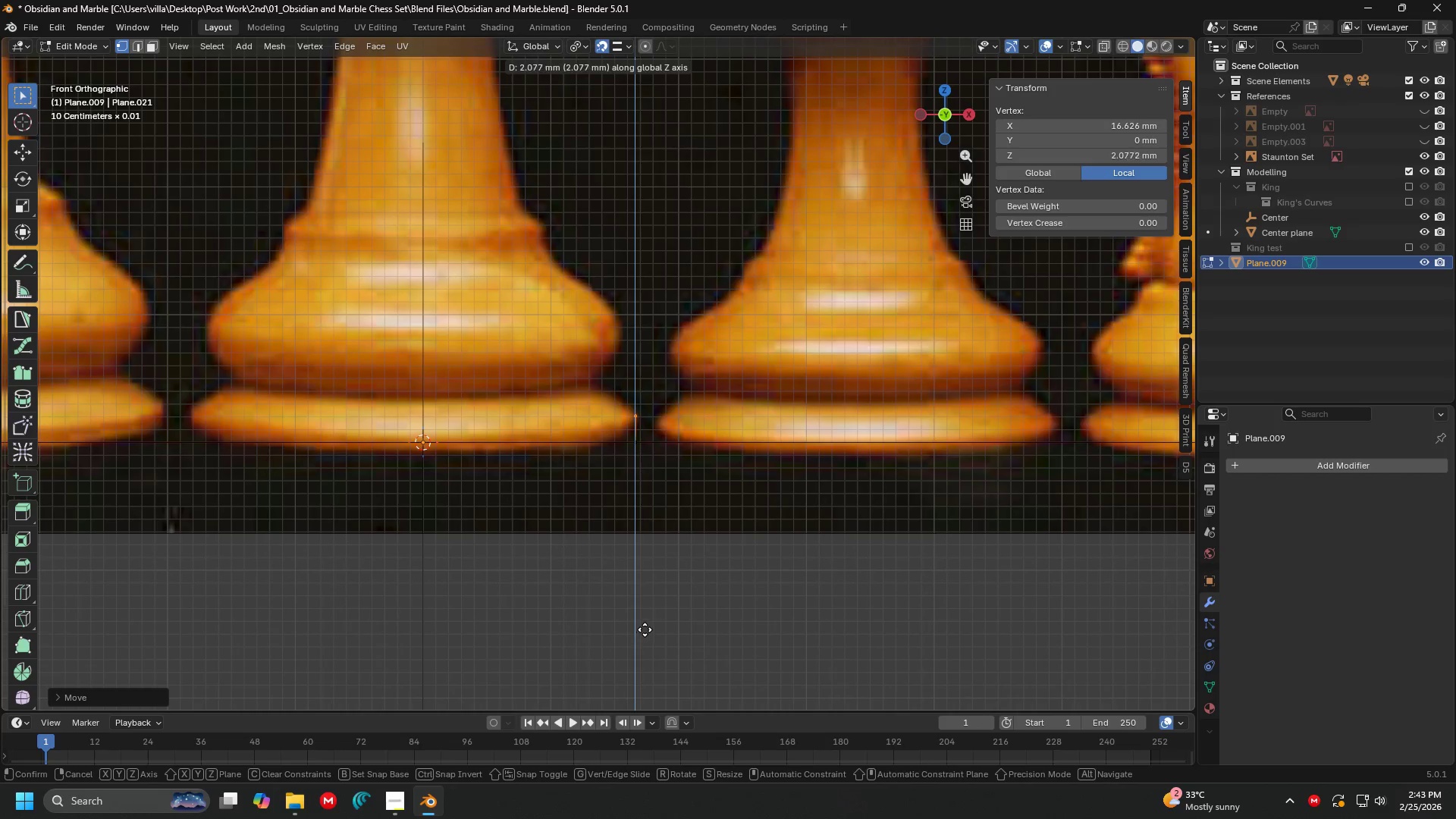 
scroll: coordinate [644, 627], scroll_direction: up, amount: 1.0
 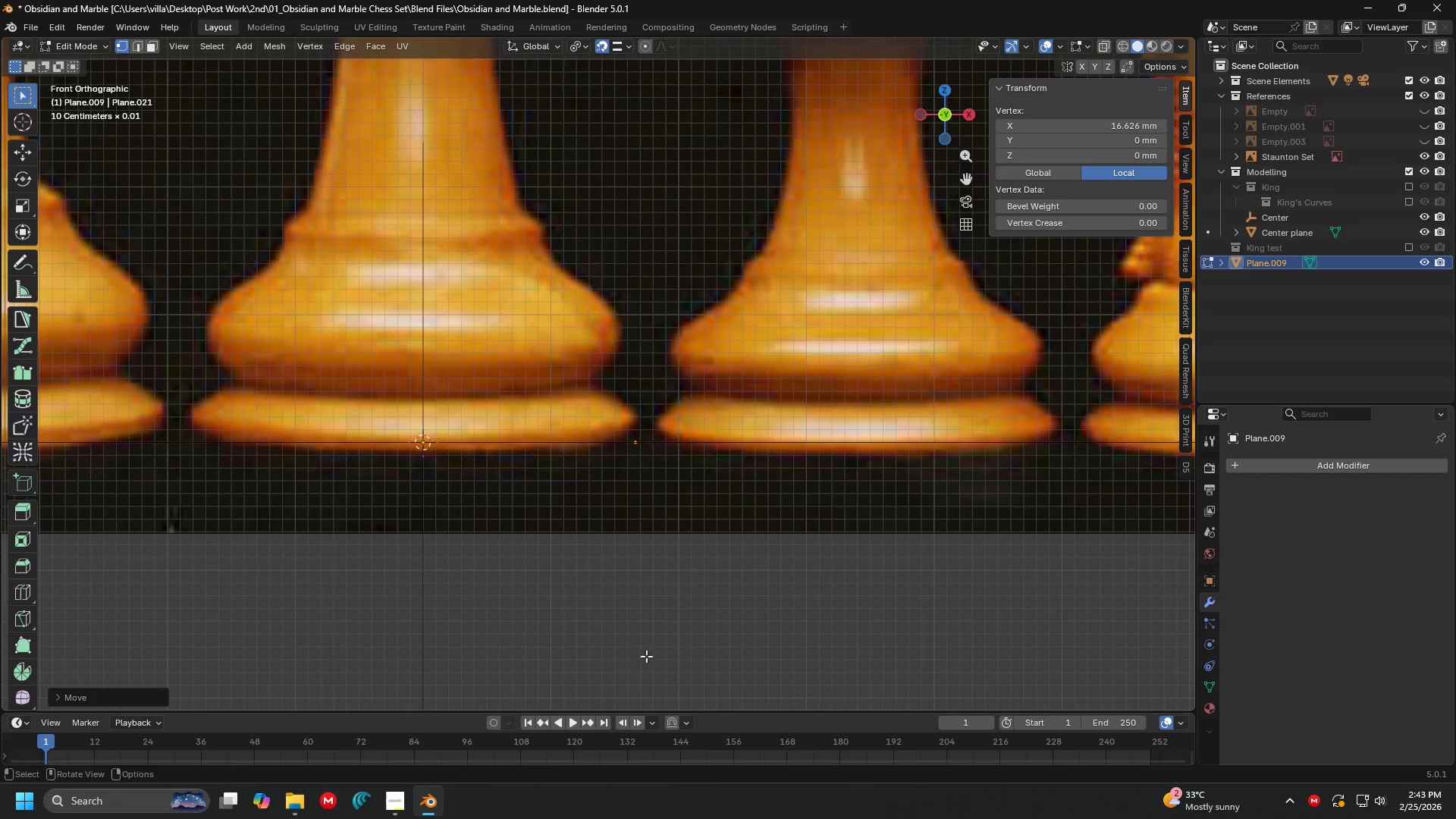 
left_click([645, 629])
 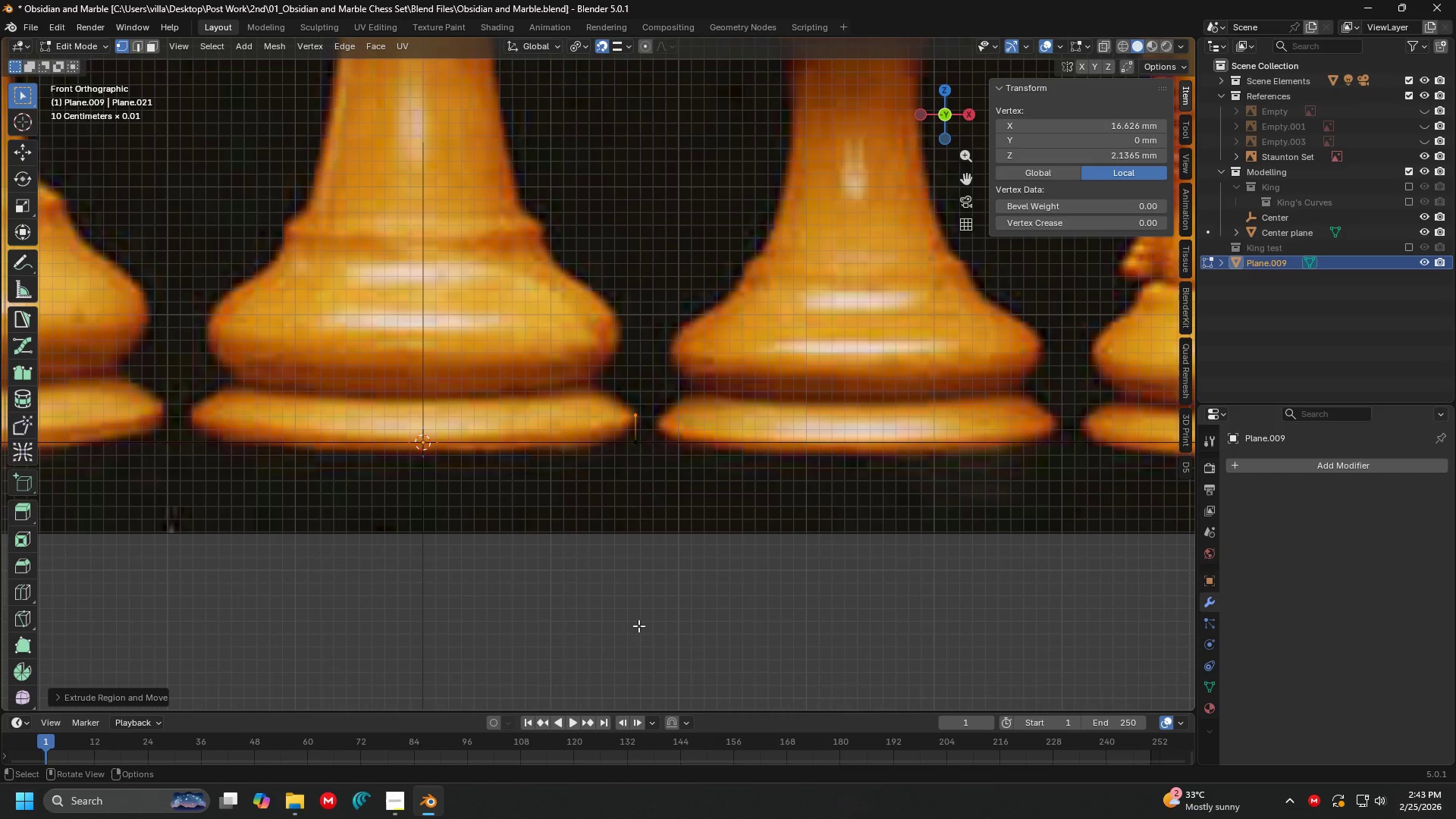 
key(Shift+ShiftLeft)
 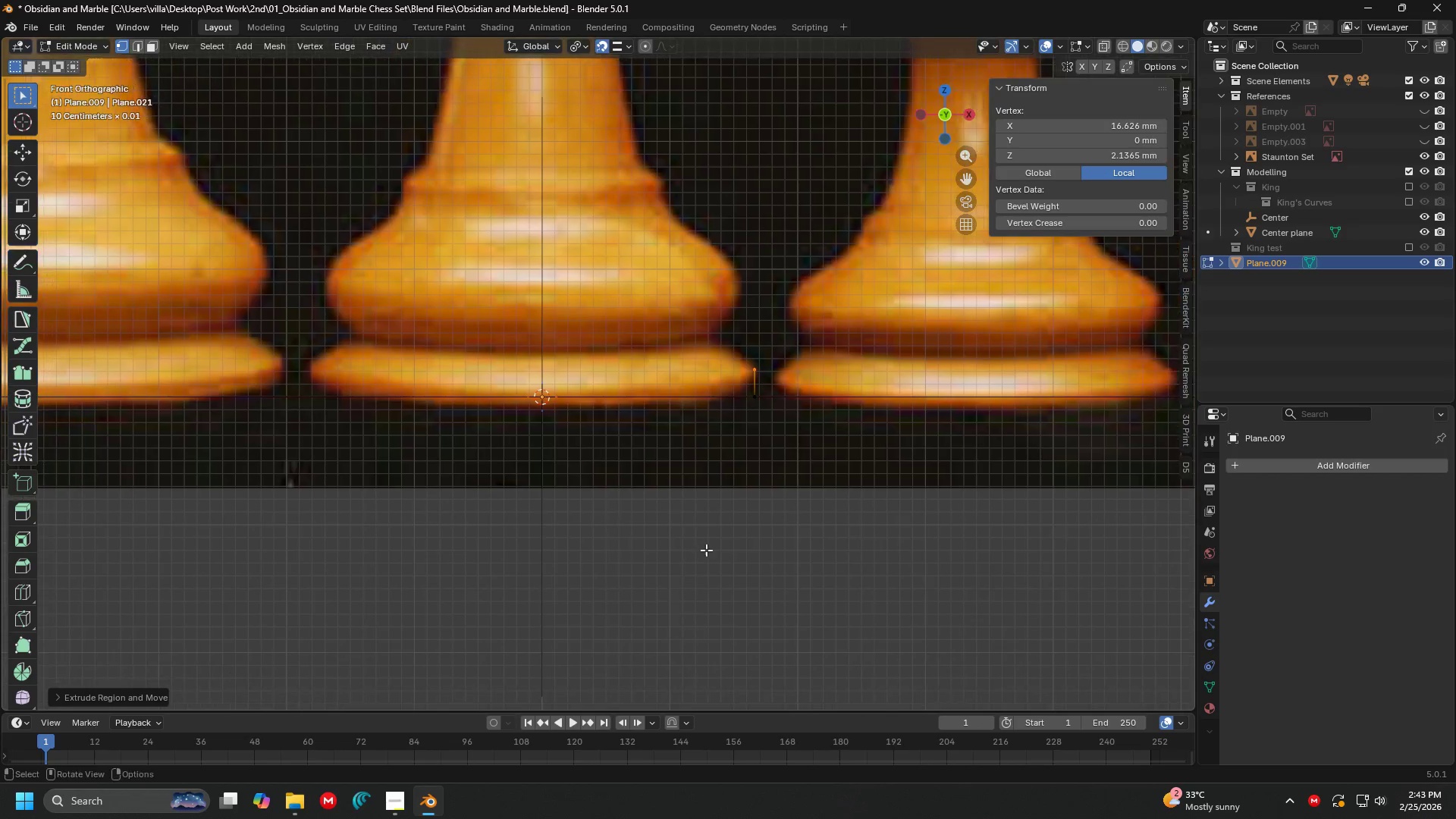 
hold_key(key=ShiftLeft, duration=1.52)
 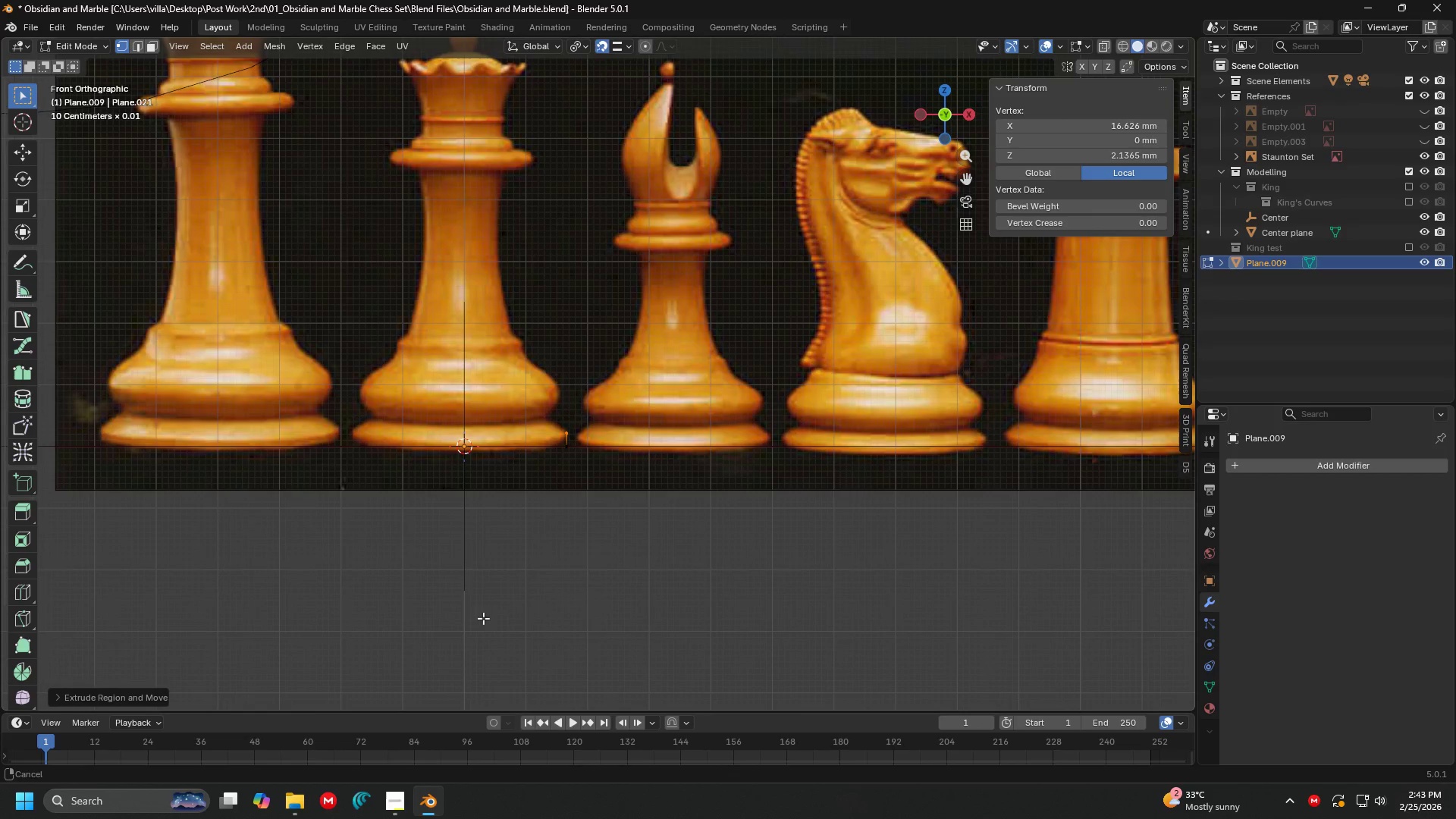 
scroll: coordinate [664, 552], scroll_direction: down, amount: 4.0
 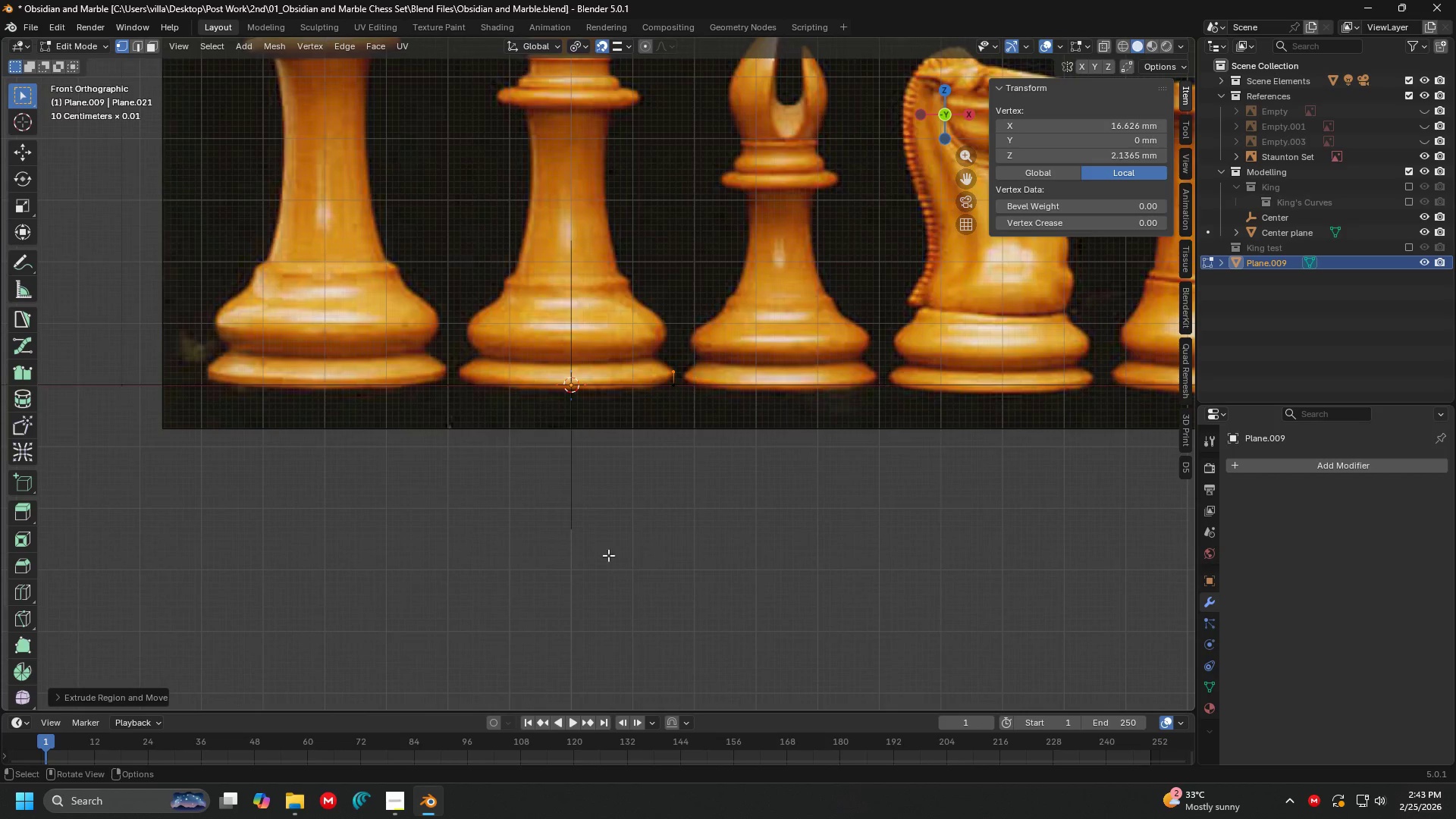 
key(Shift+ShiftLeft)
 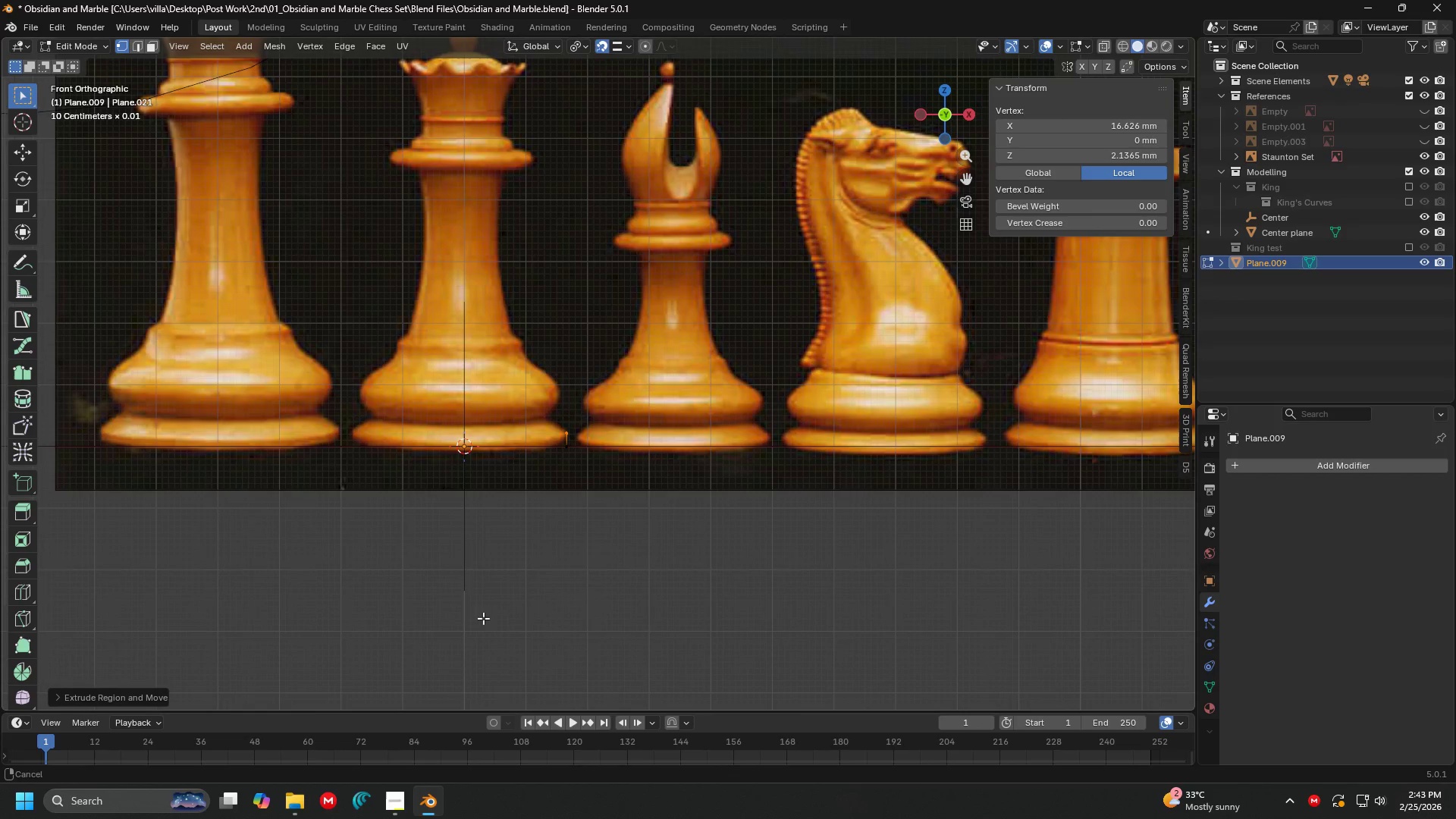 
key(Shift+ShiftLeft)
 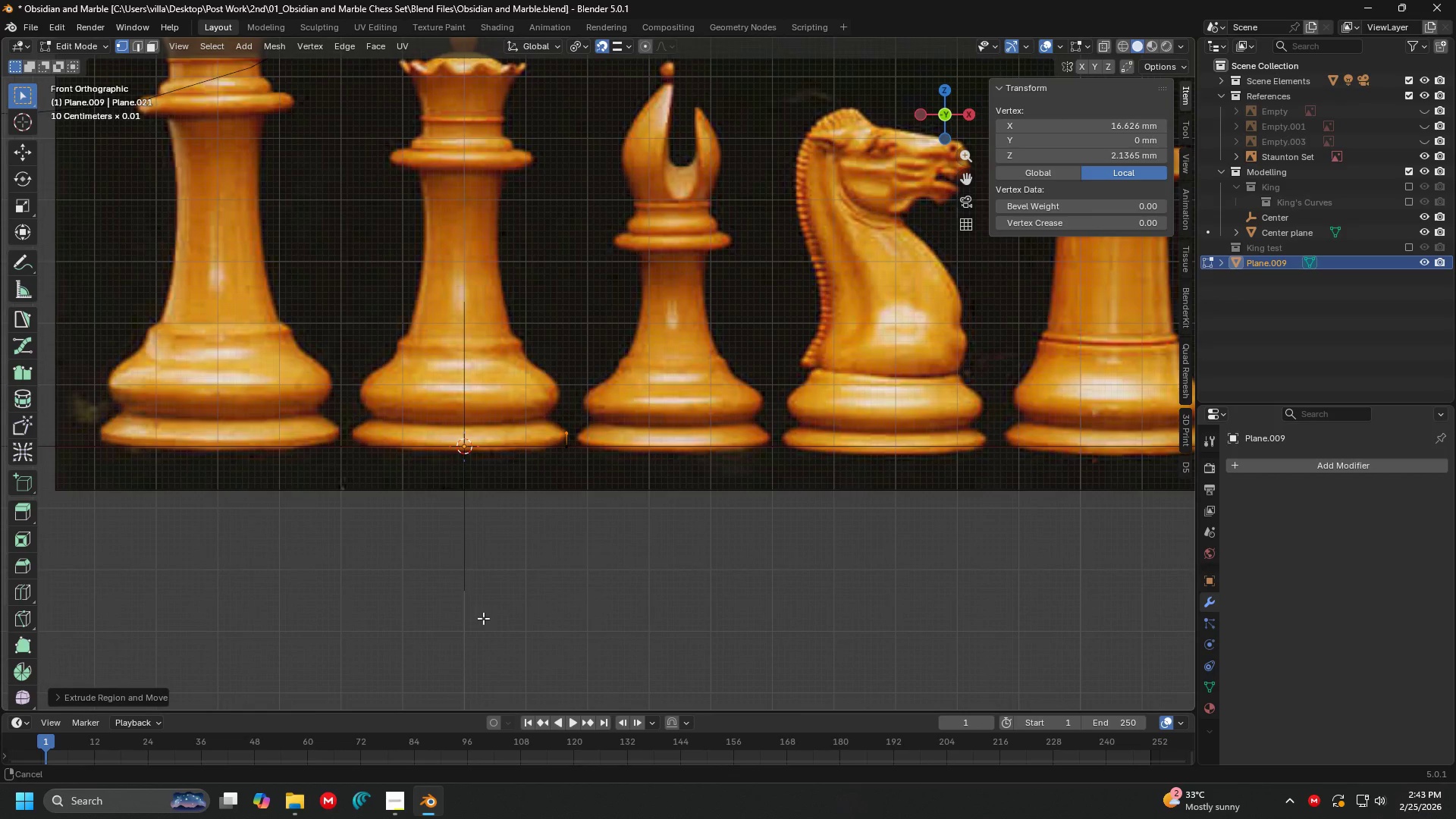 
key(Shift+ShiftLeft)
 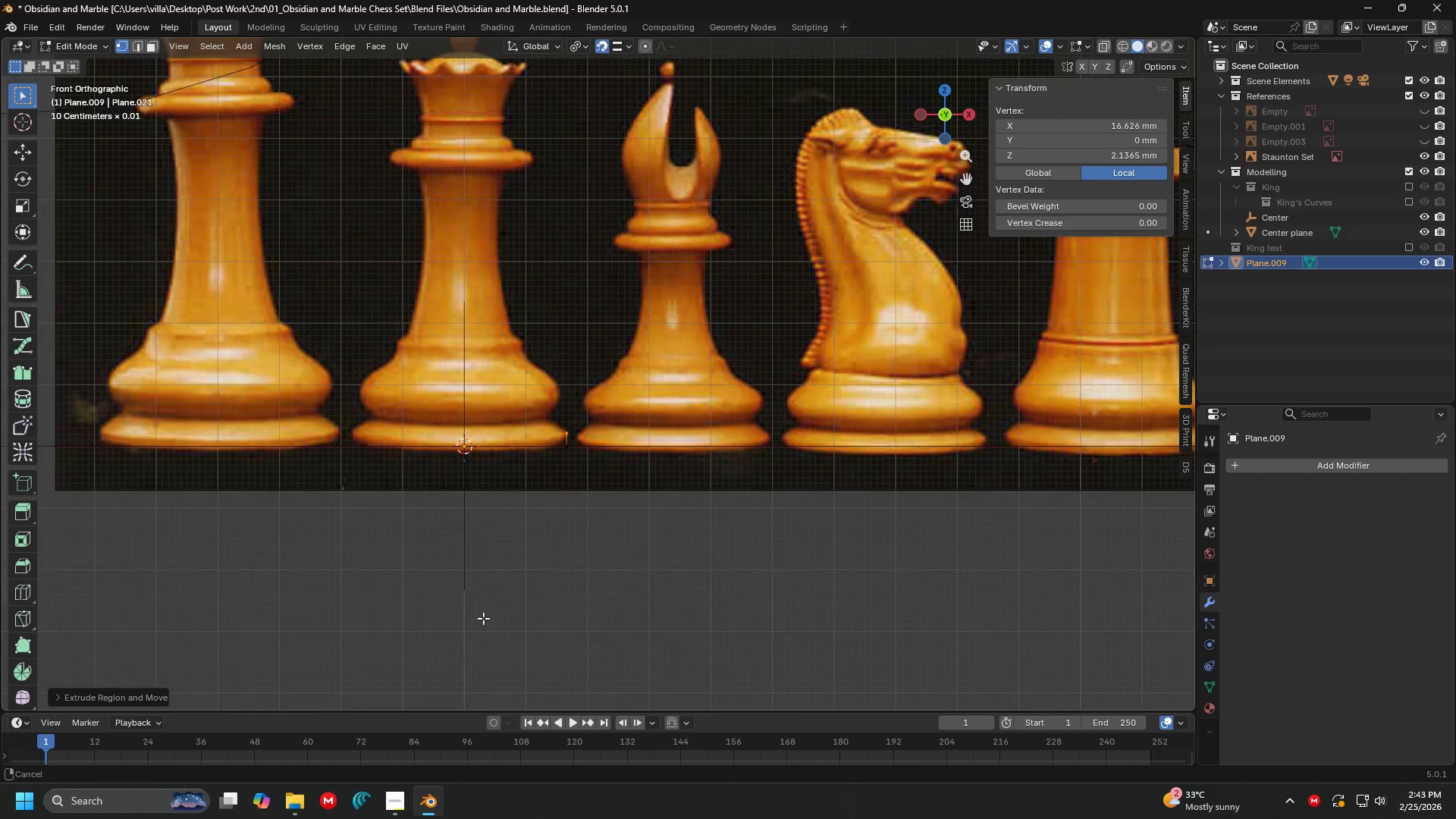 
key(Shift+ShiftLeft)
 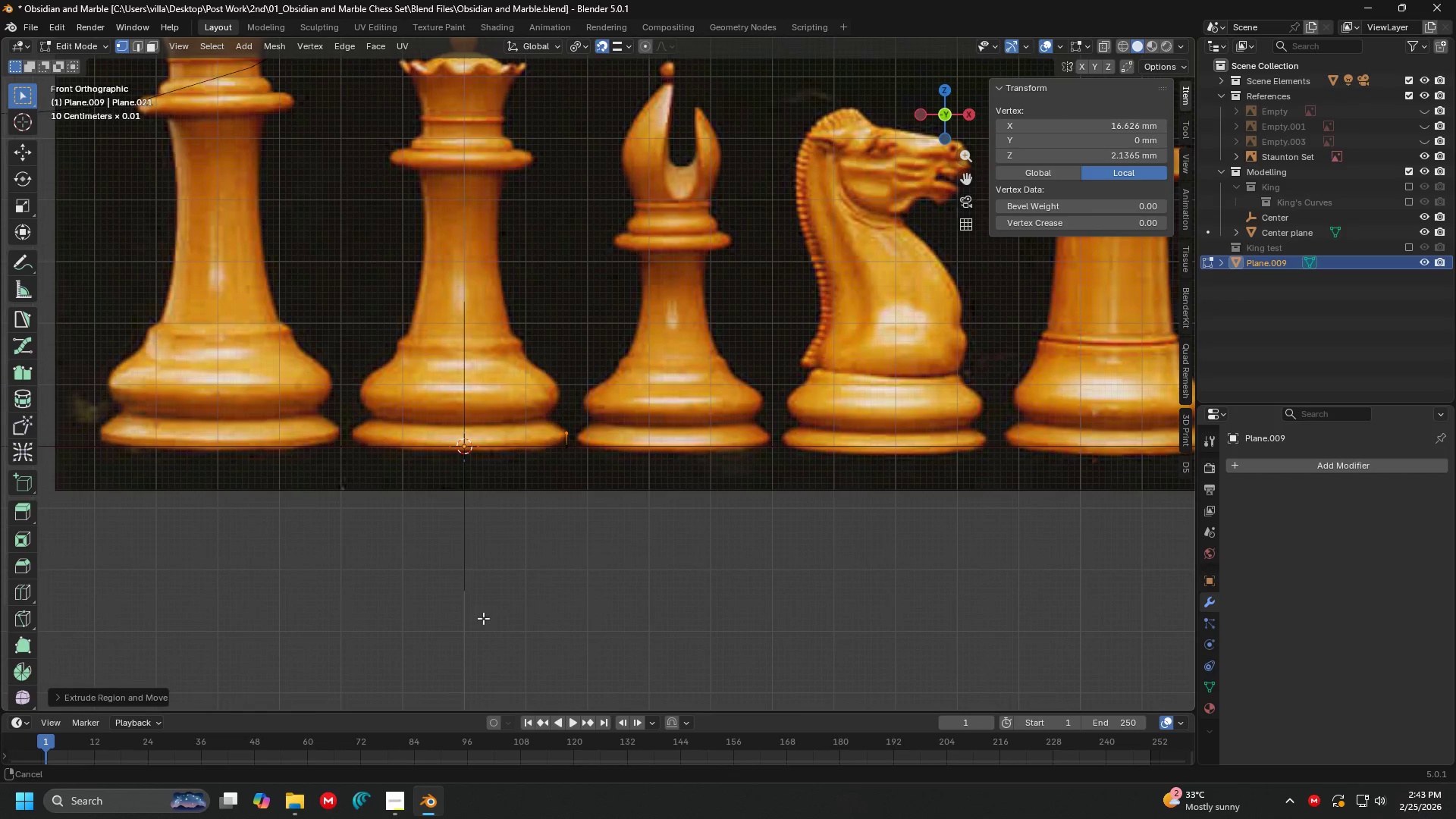 
key(Shift+ShiftLeft)
 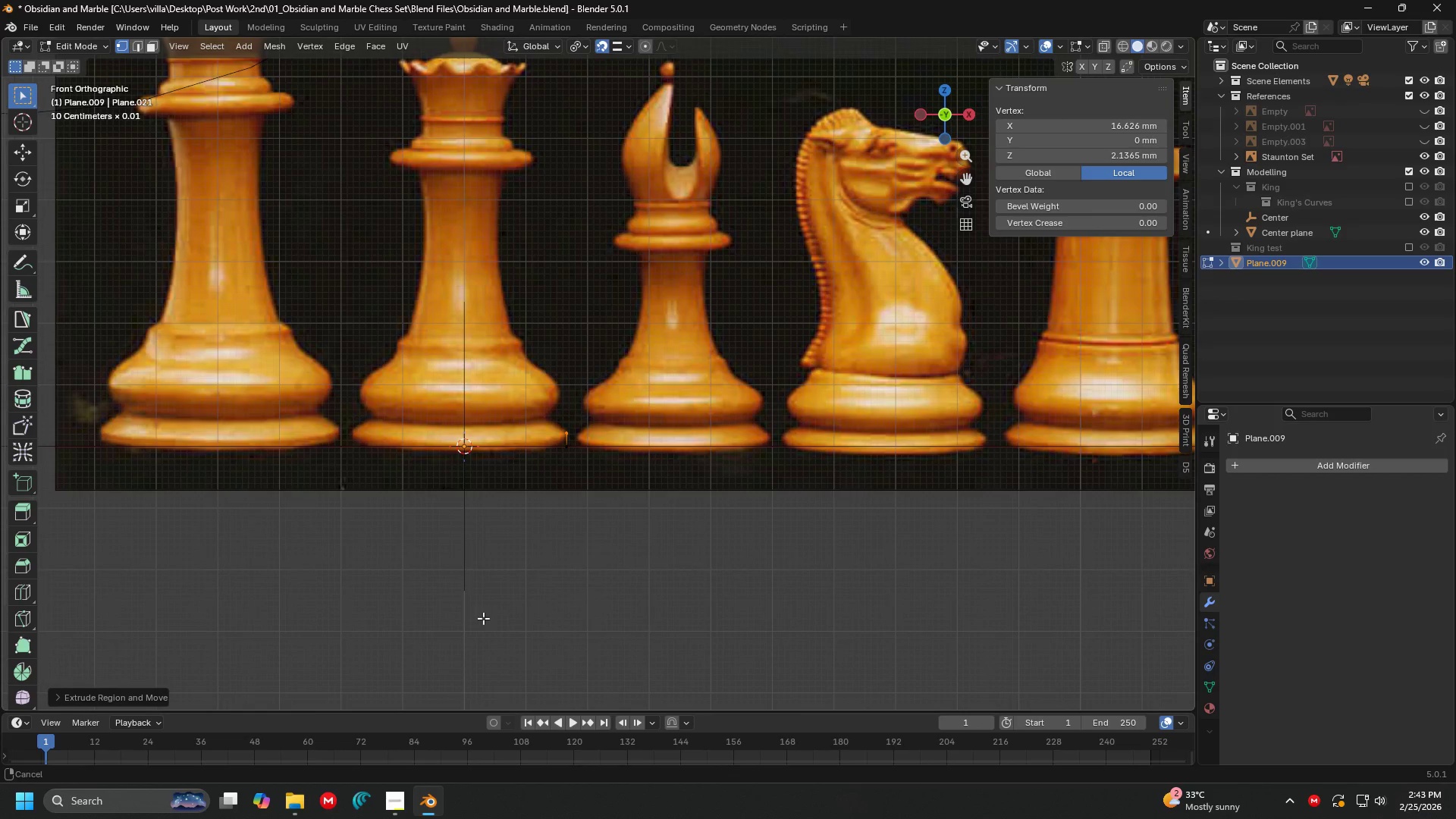 
key(Shift+ShiftLeft)
 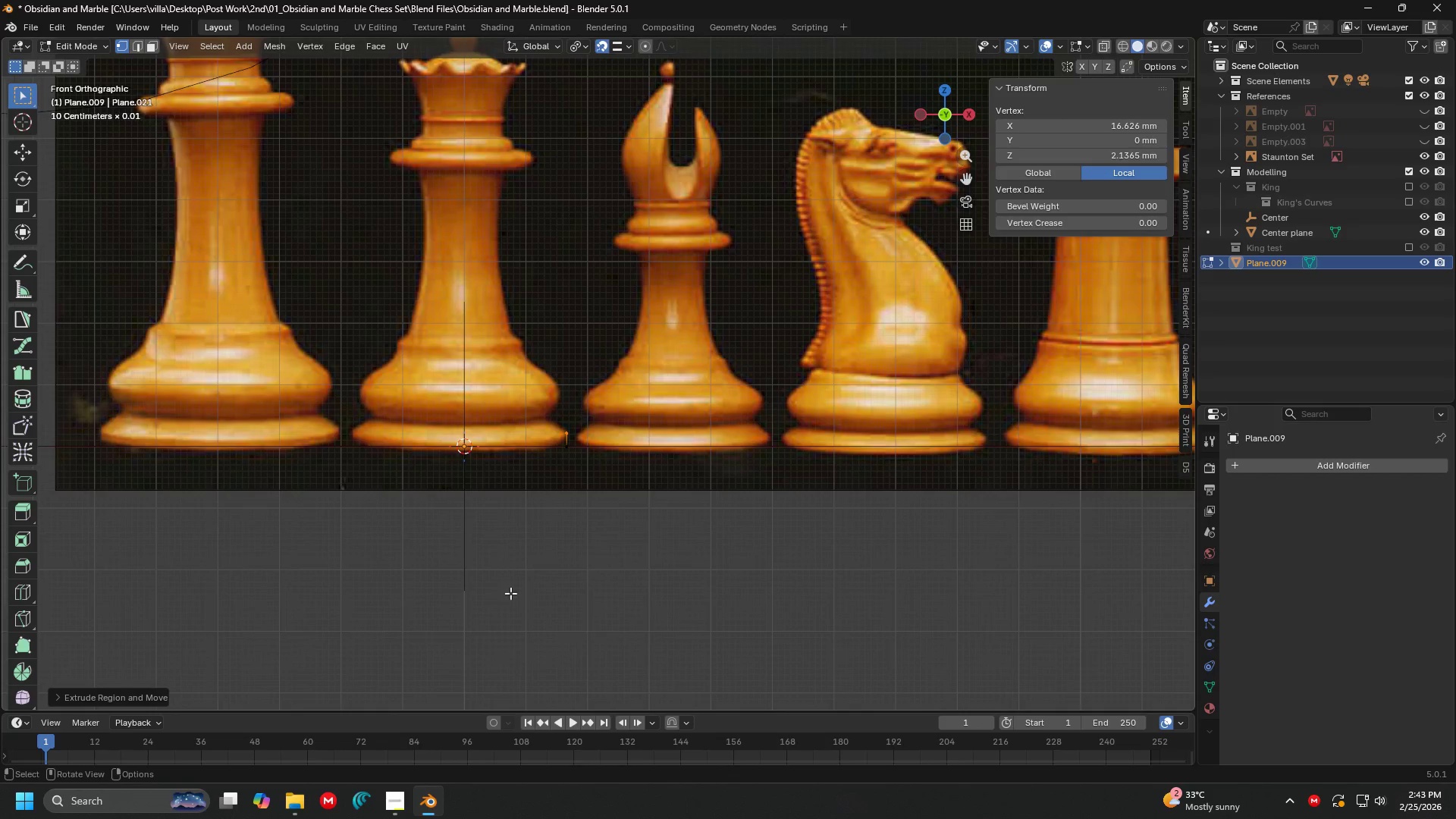 
key(Control+ControlLeft)
 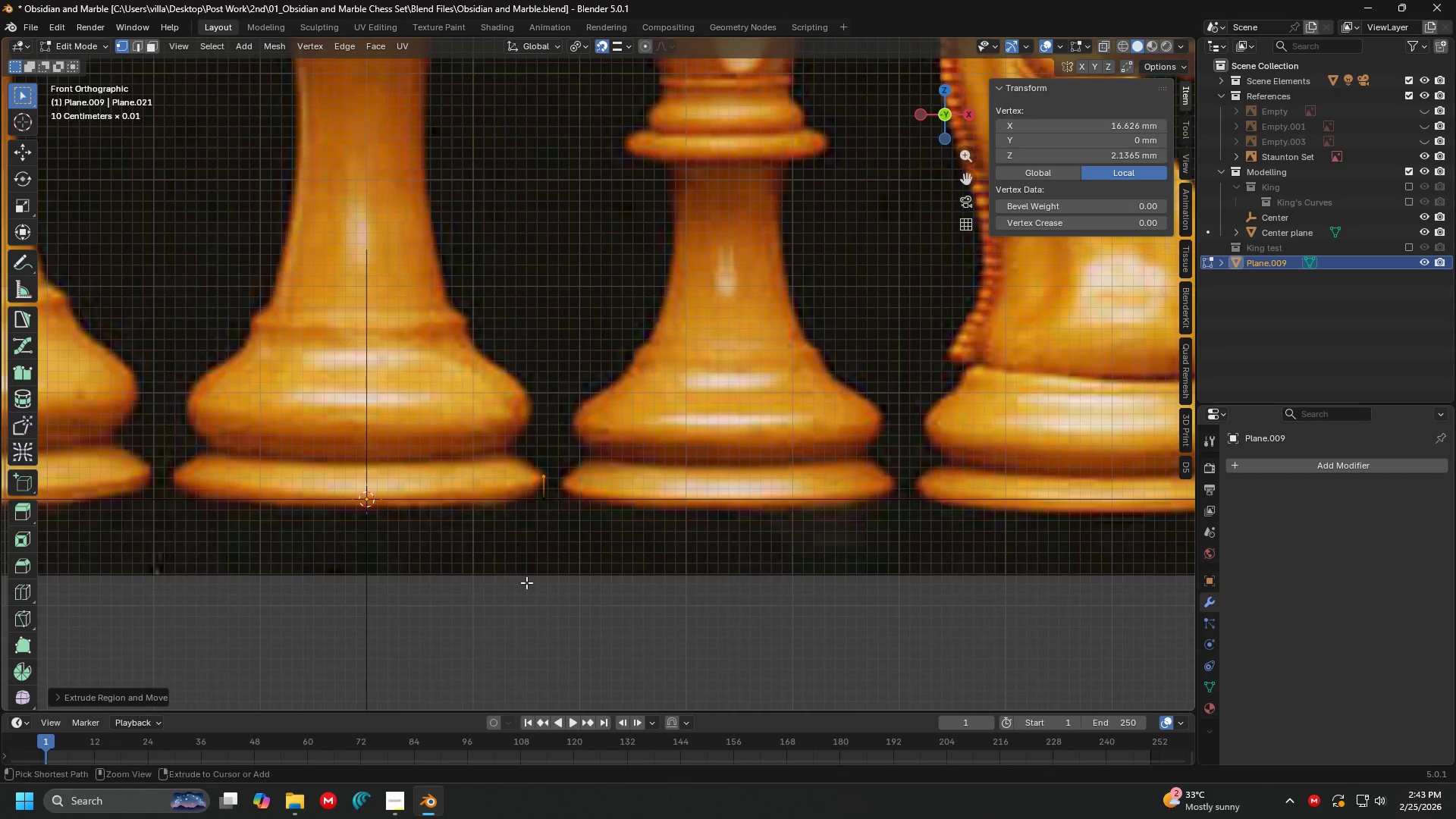 
key(Control+Z)
 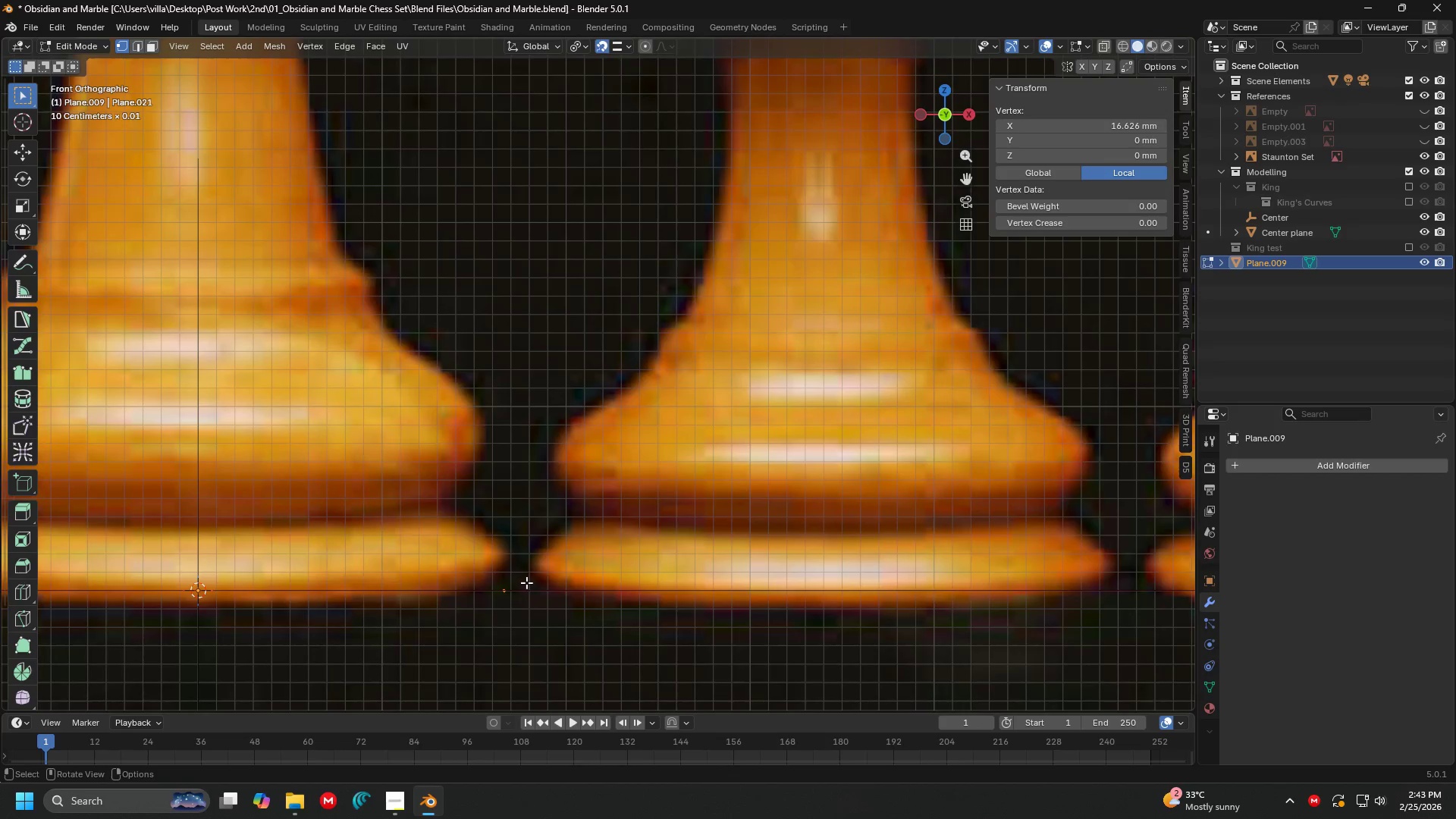 
scroll: coordinate [526, 582], scroll_direction: up, amount: 3.0
 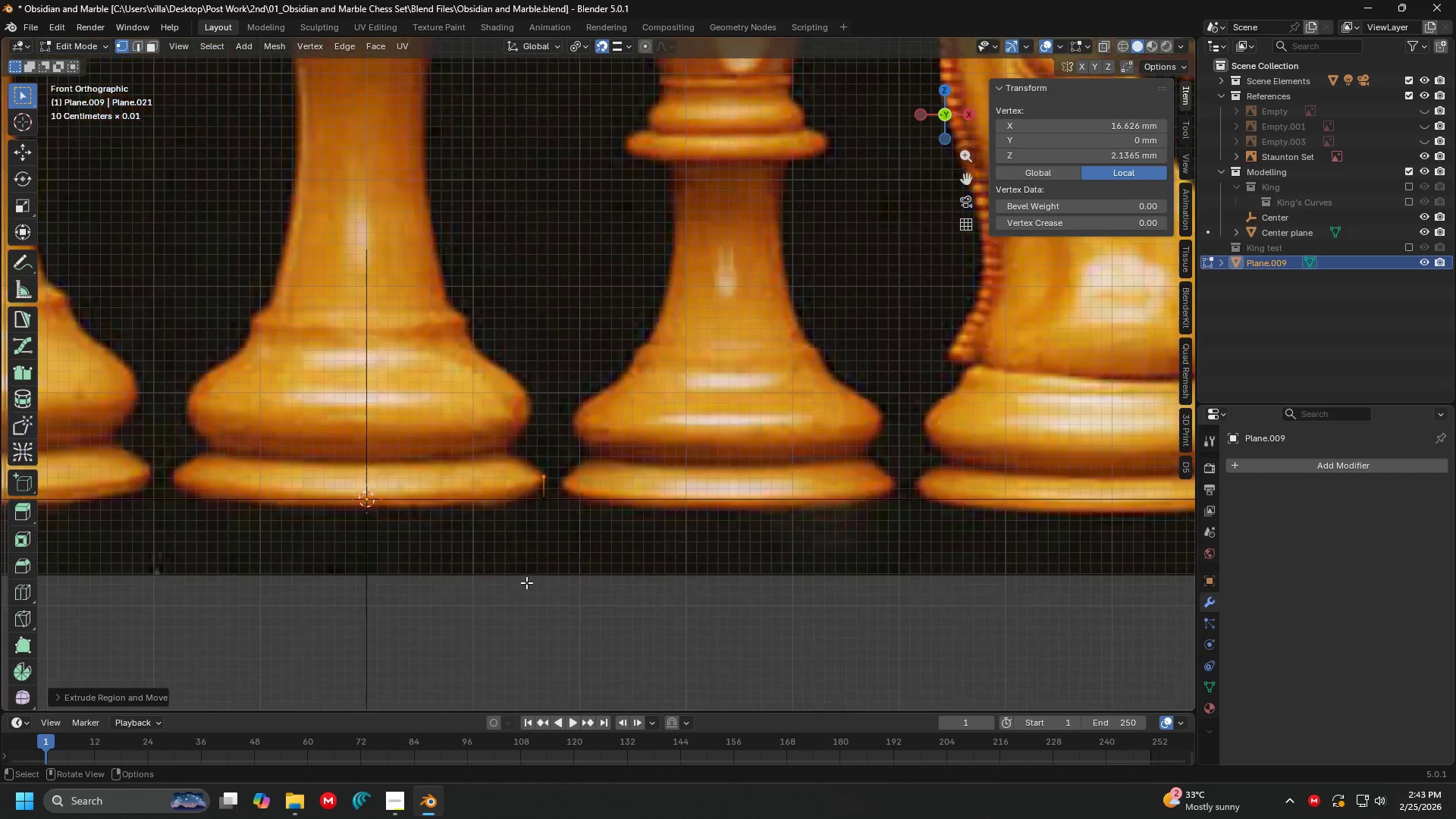 
hold_key(key=ShiftLeft, duration=0.58)
 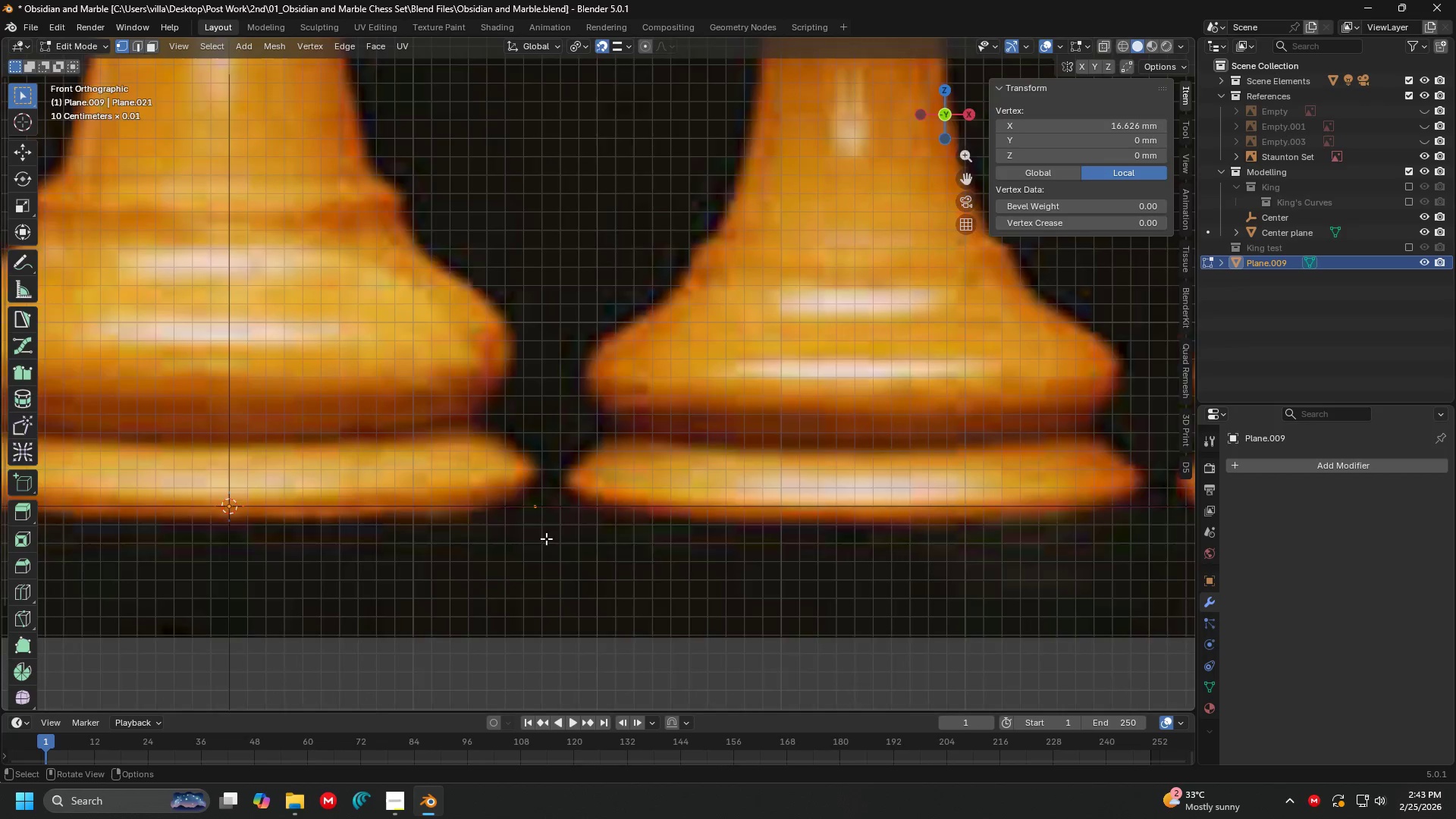 
scroll: coordinate [546, 538], scroll_direction: up, amount: 2.0
 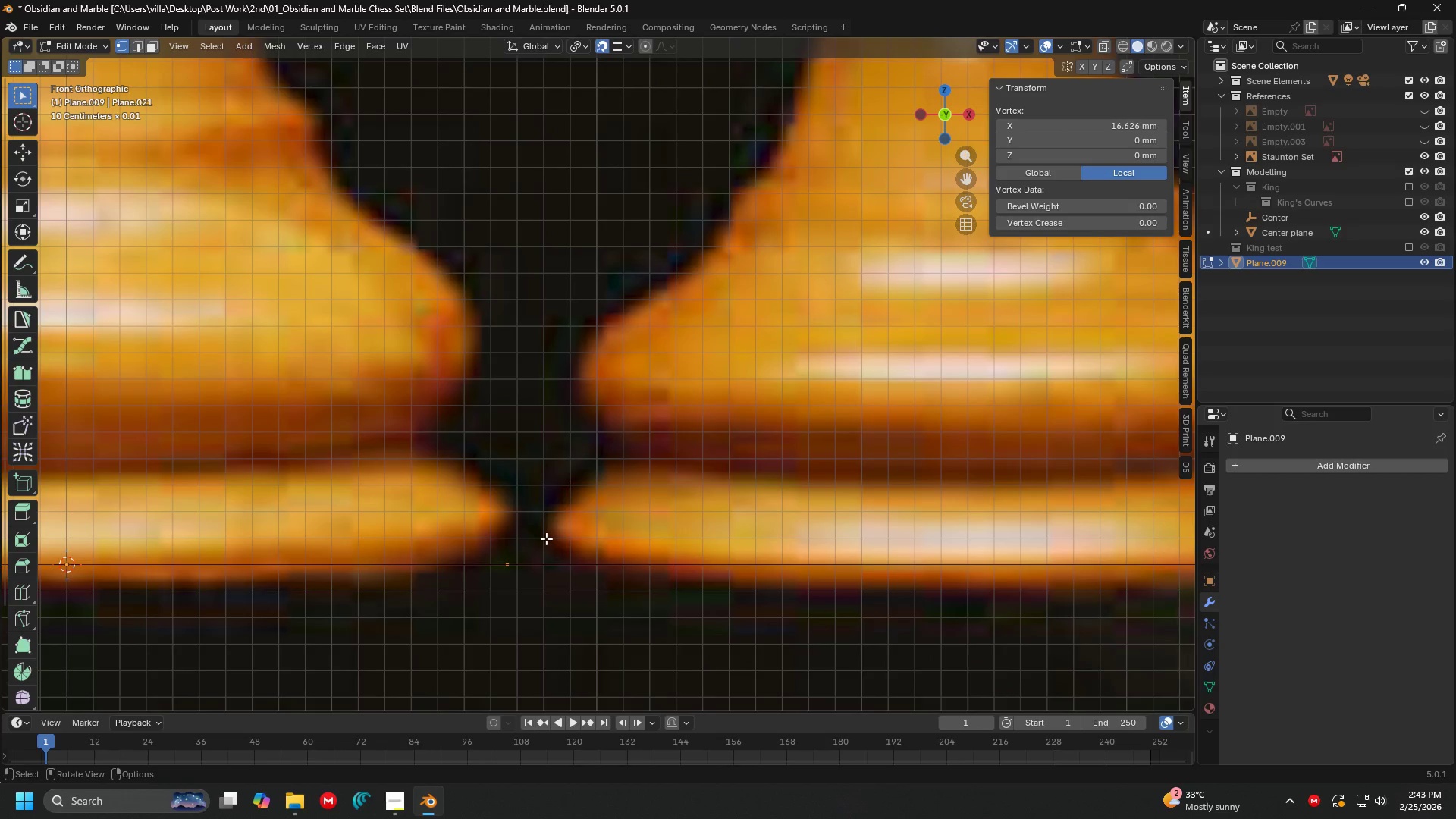 
key(E)
 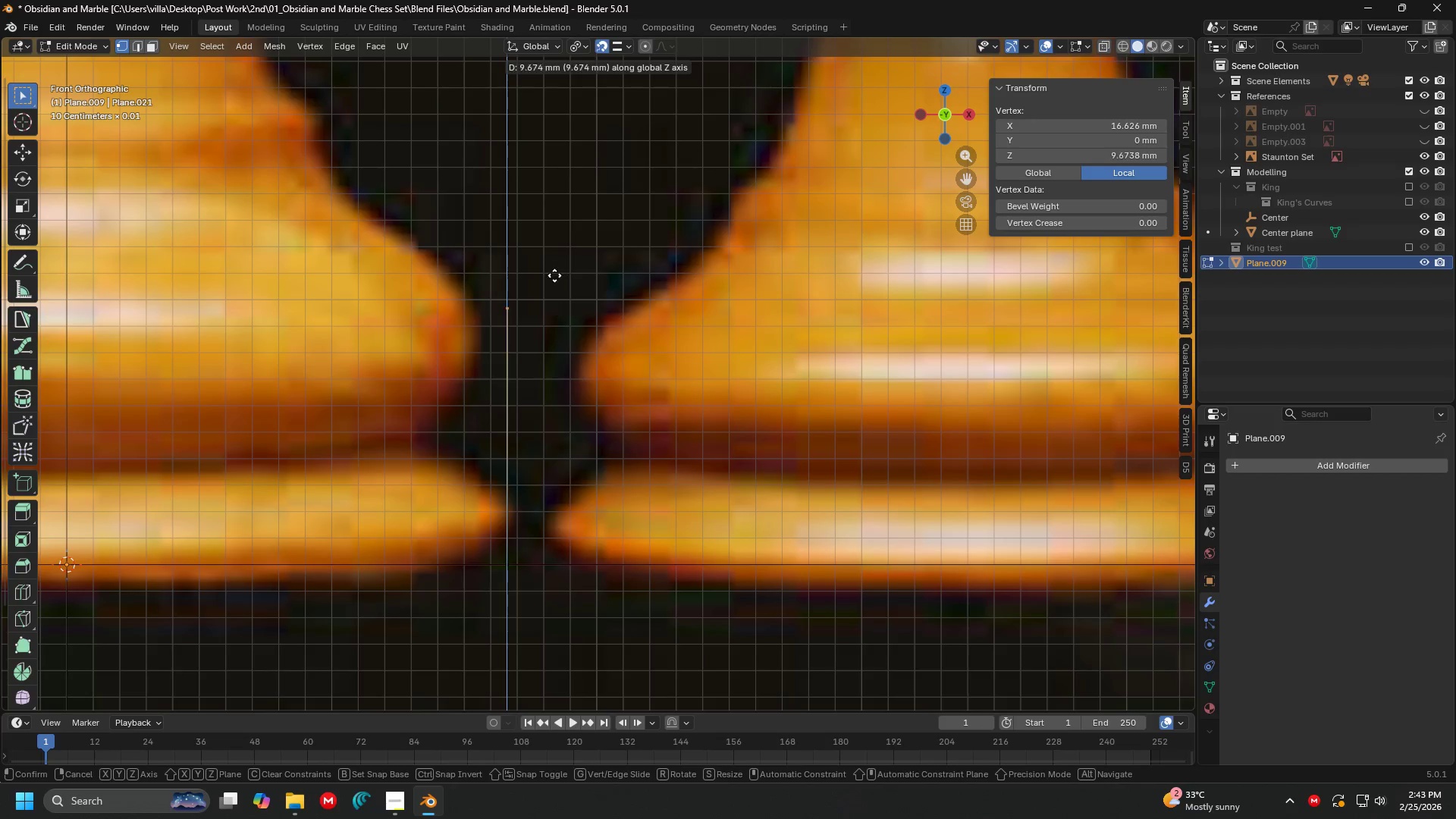 
left_click([552, 229])
 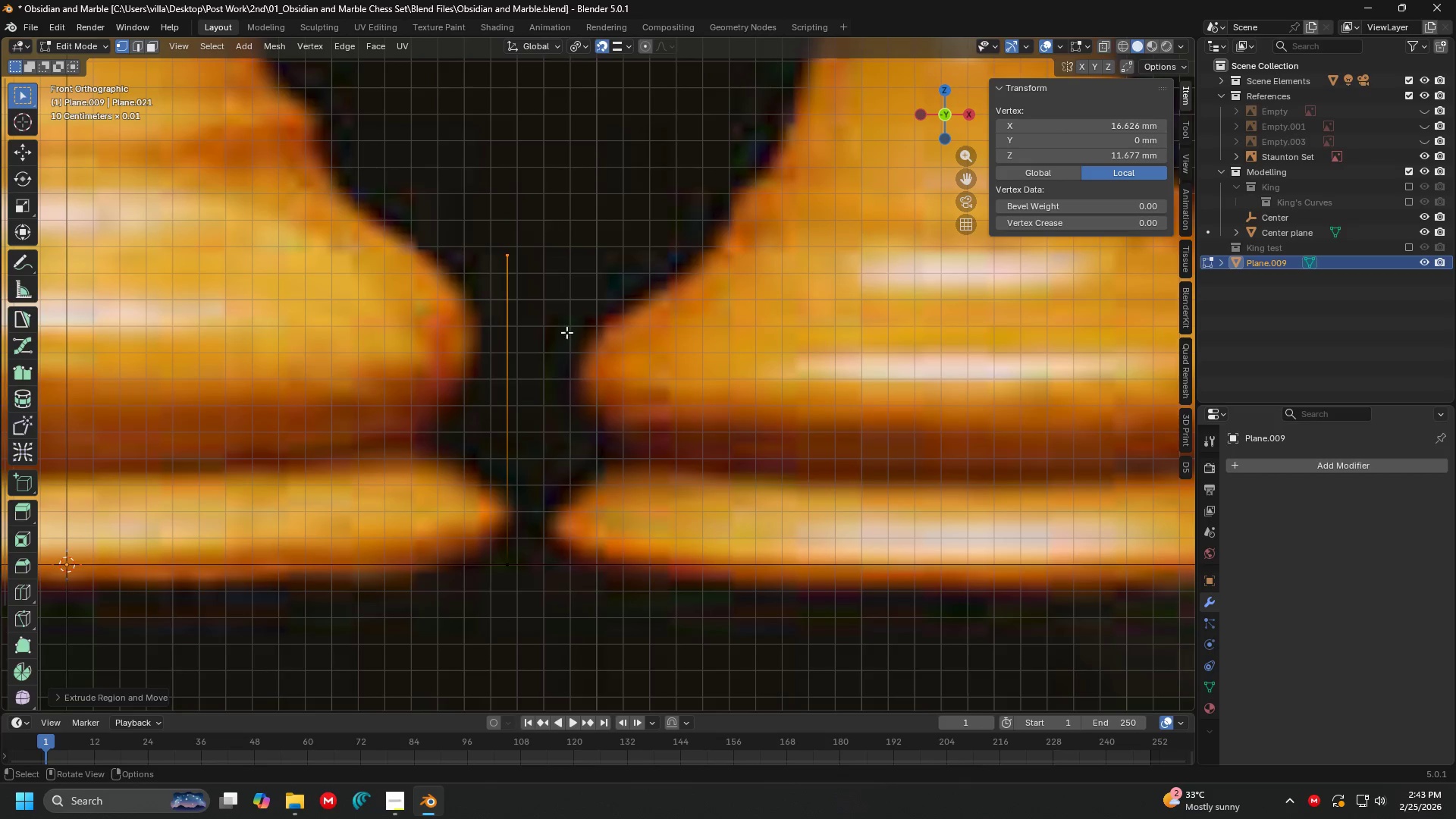 
key(Tab)
 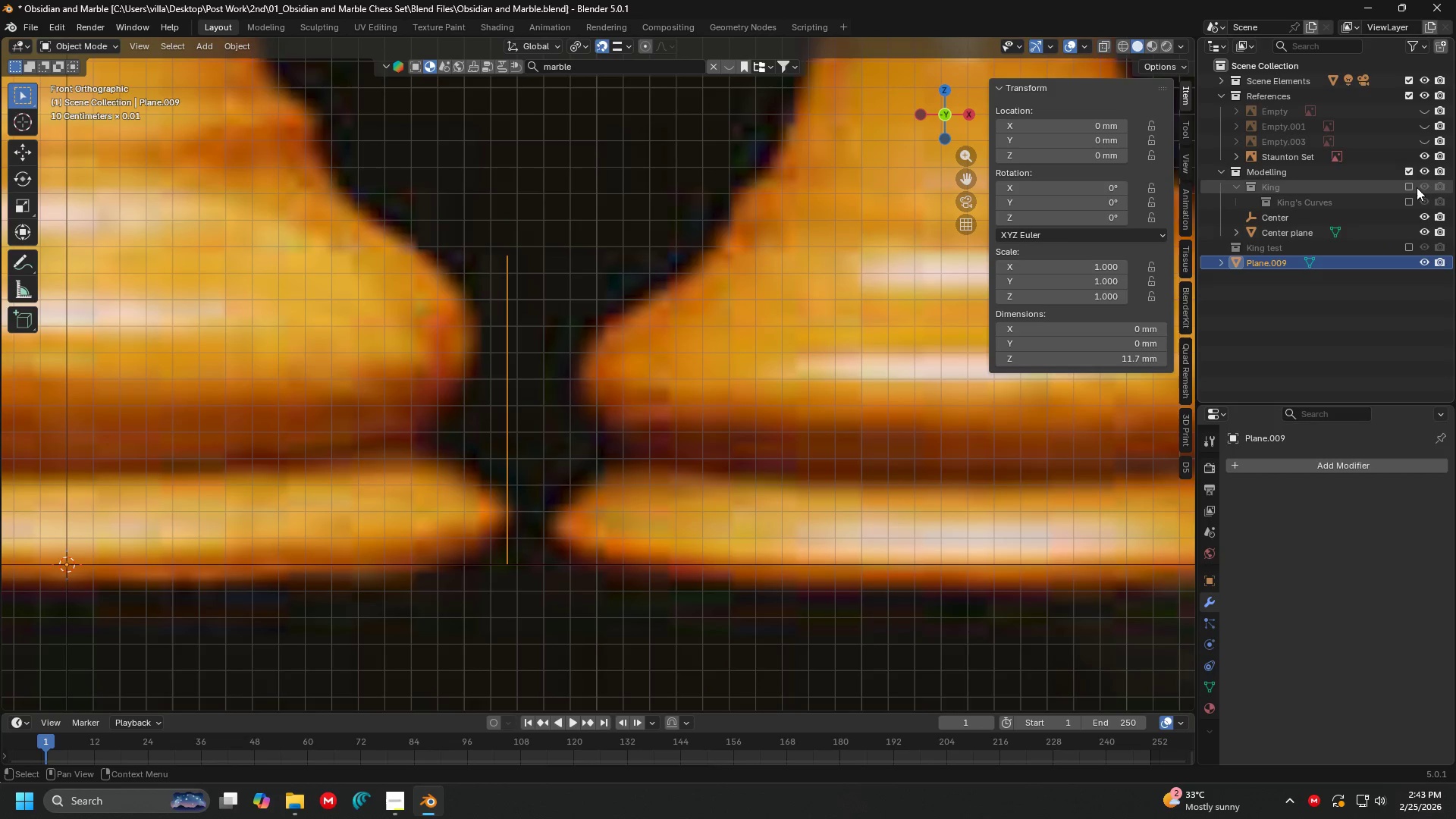 
wait(5.3)
 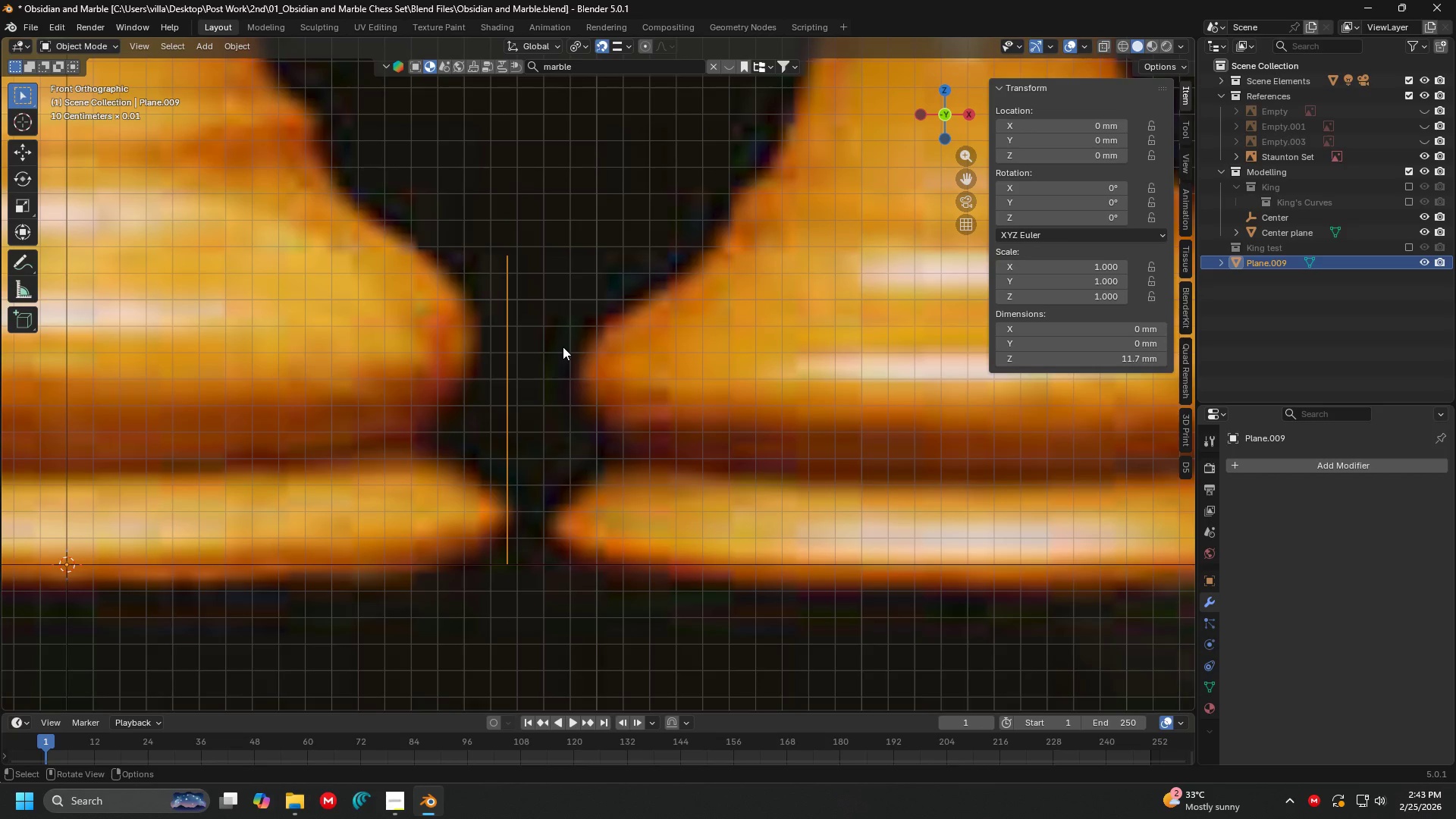 
left_click([1409, 185])
 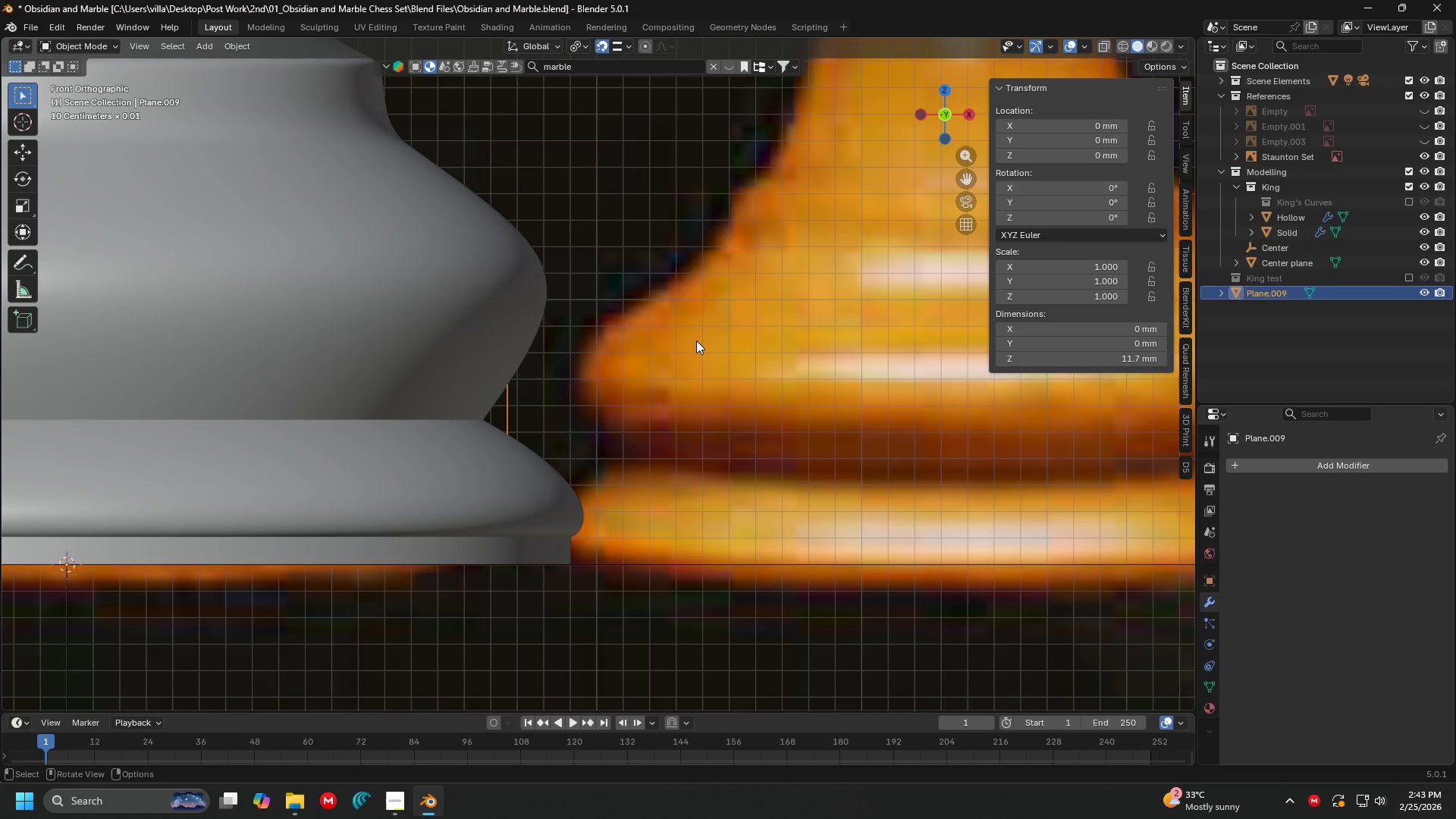 
hold_key(key=ShiftLeft, duration=0.33)
 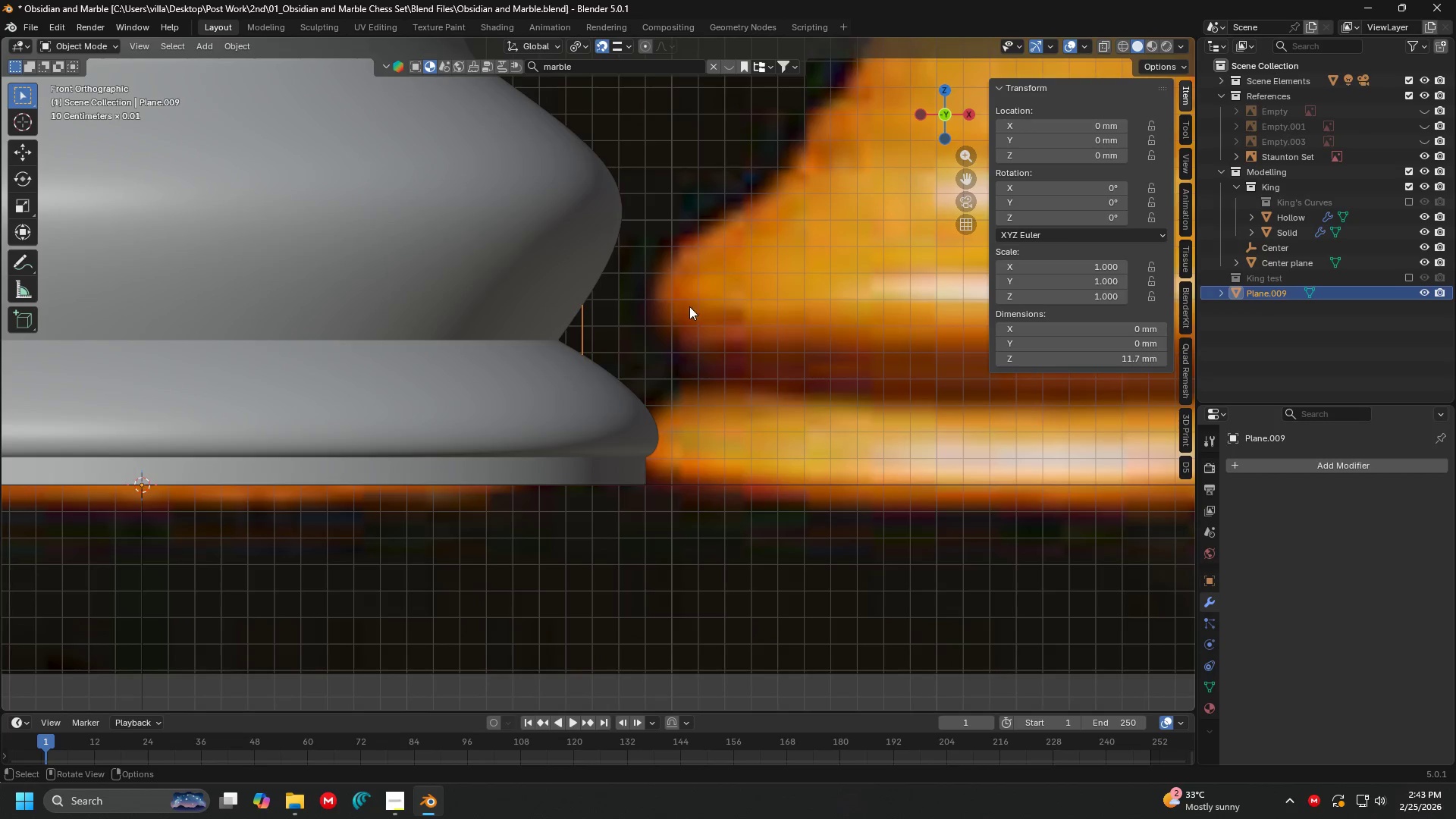 
scroll: coordinate [689, 307], scroll_direction: up, amount: 2.0
 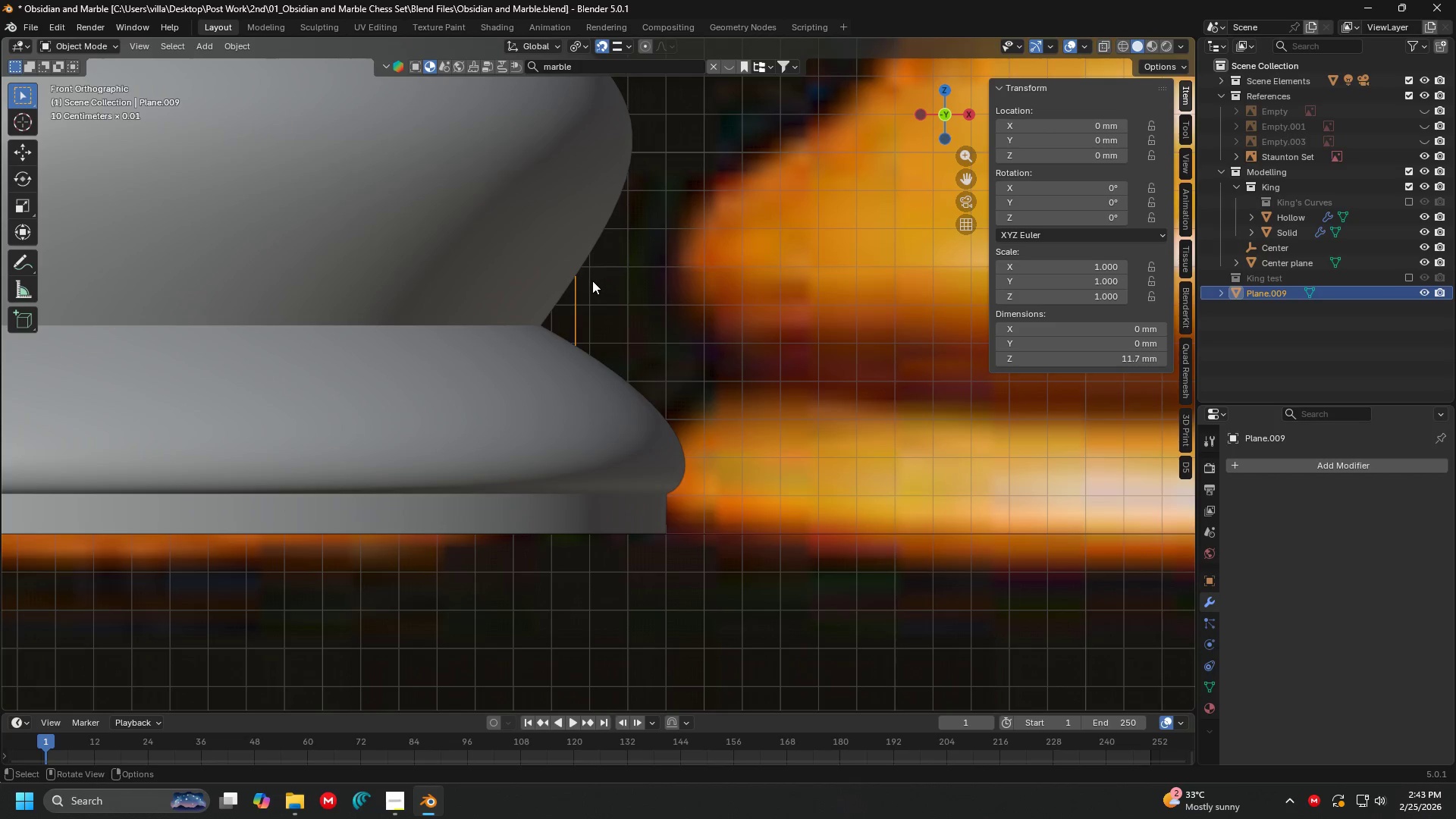 
key(Tab)
 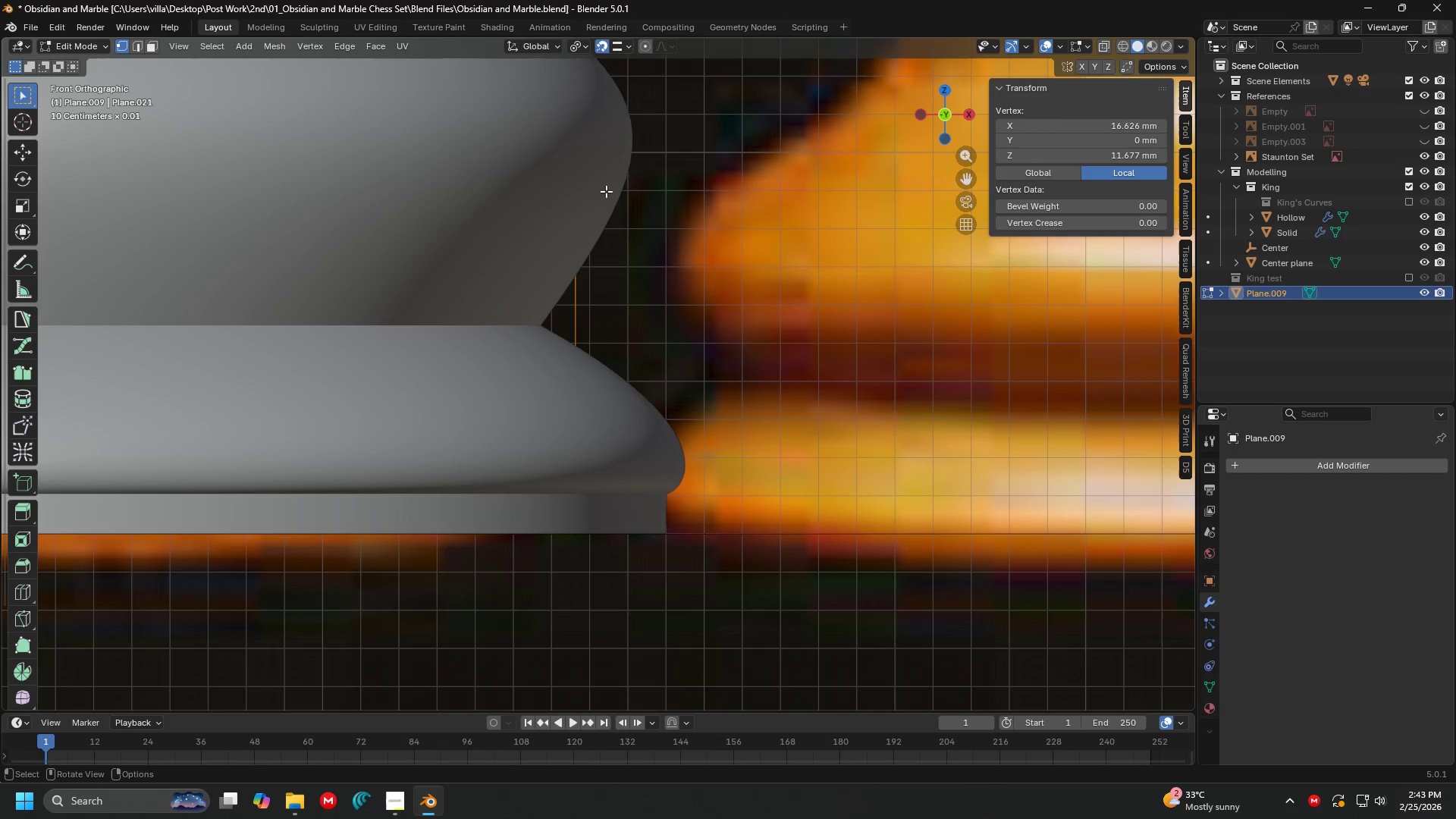 
key(G)
 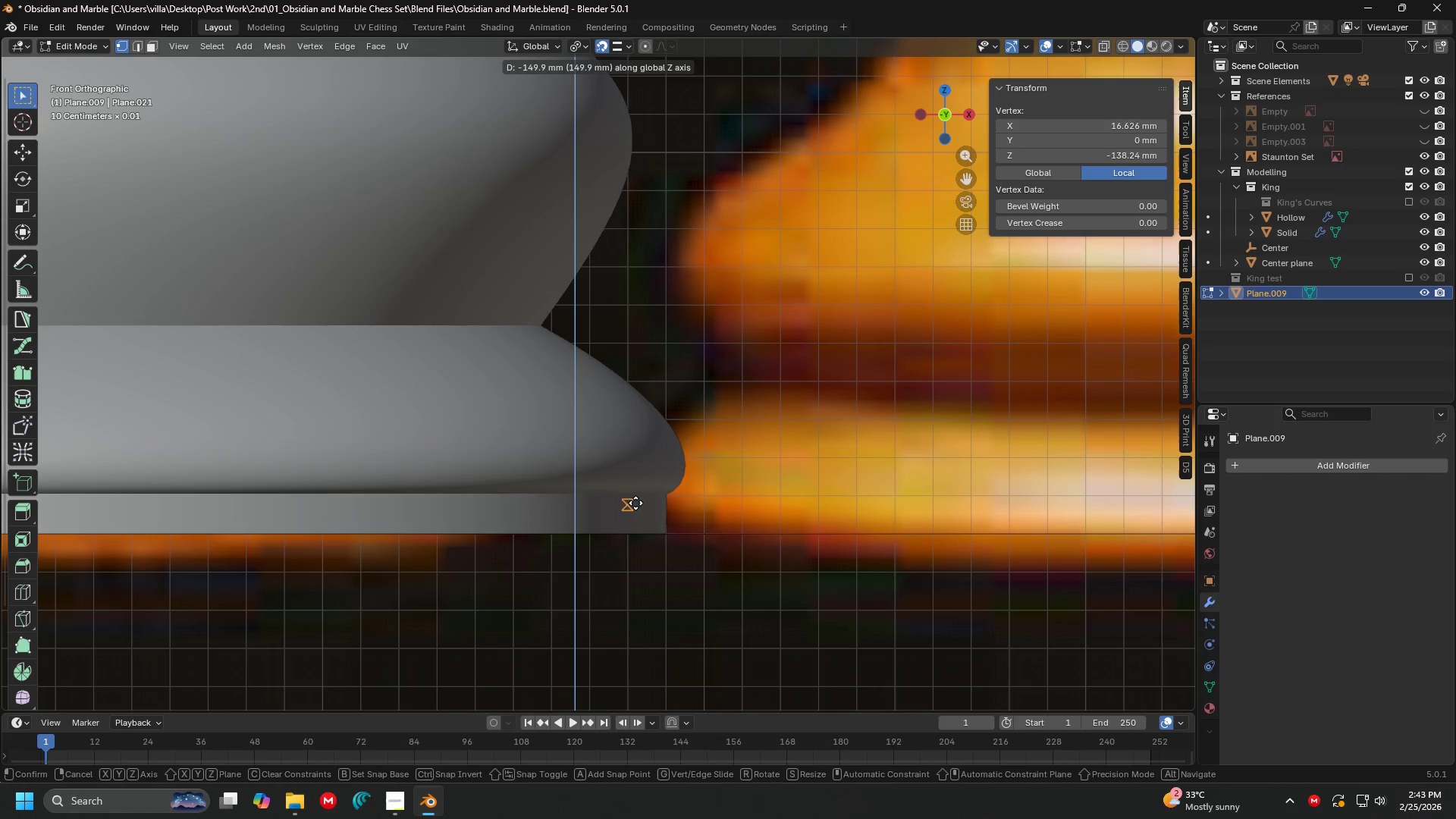 
left_click([639, 497])
 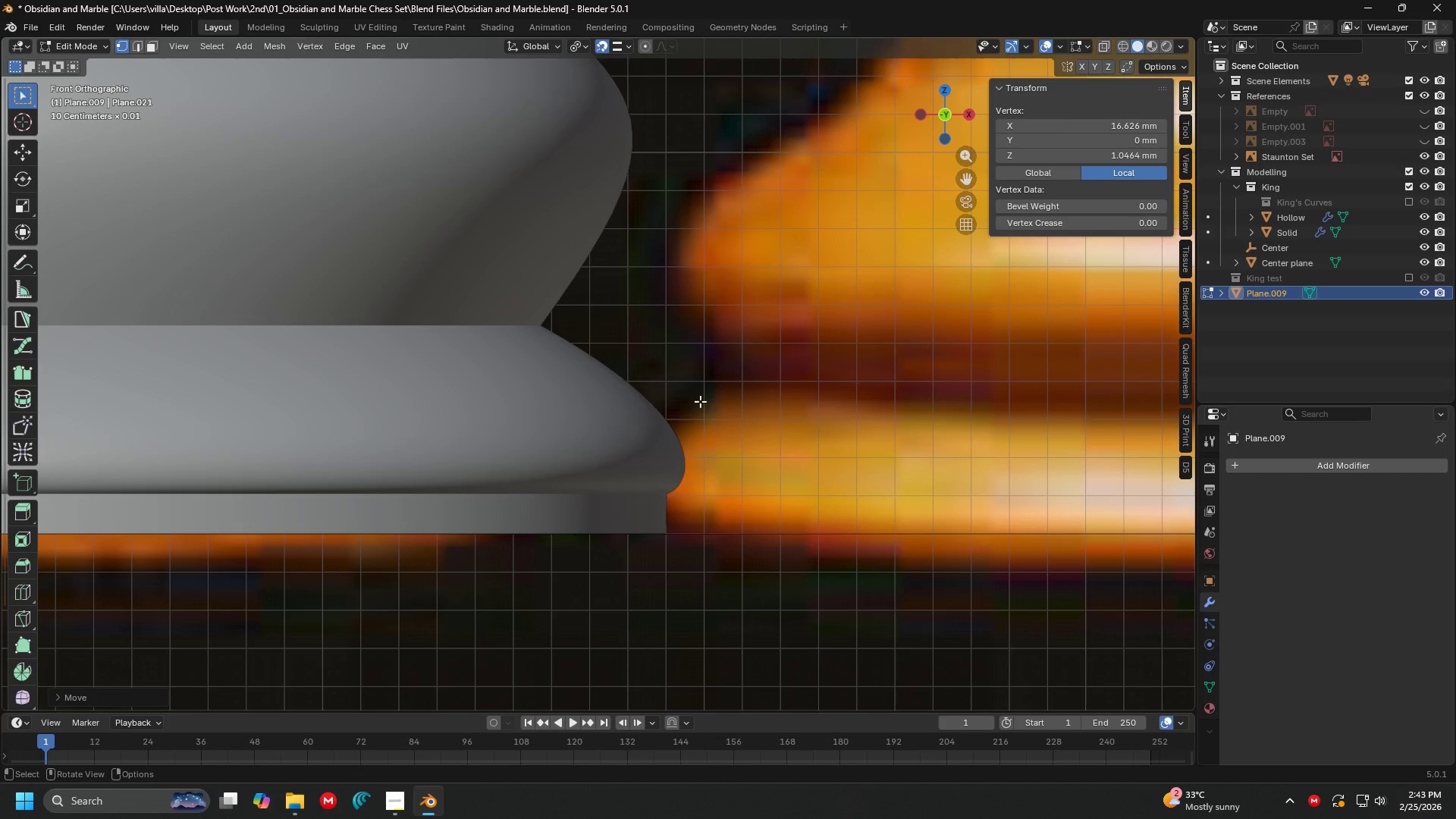 
key(Tab)
 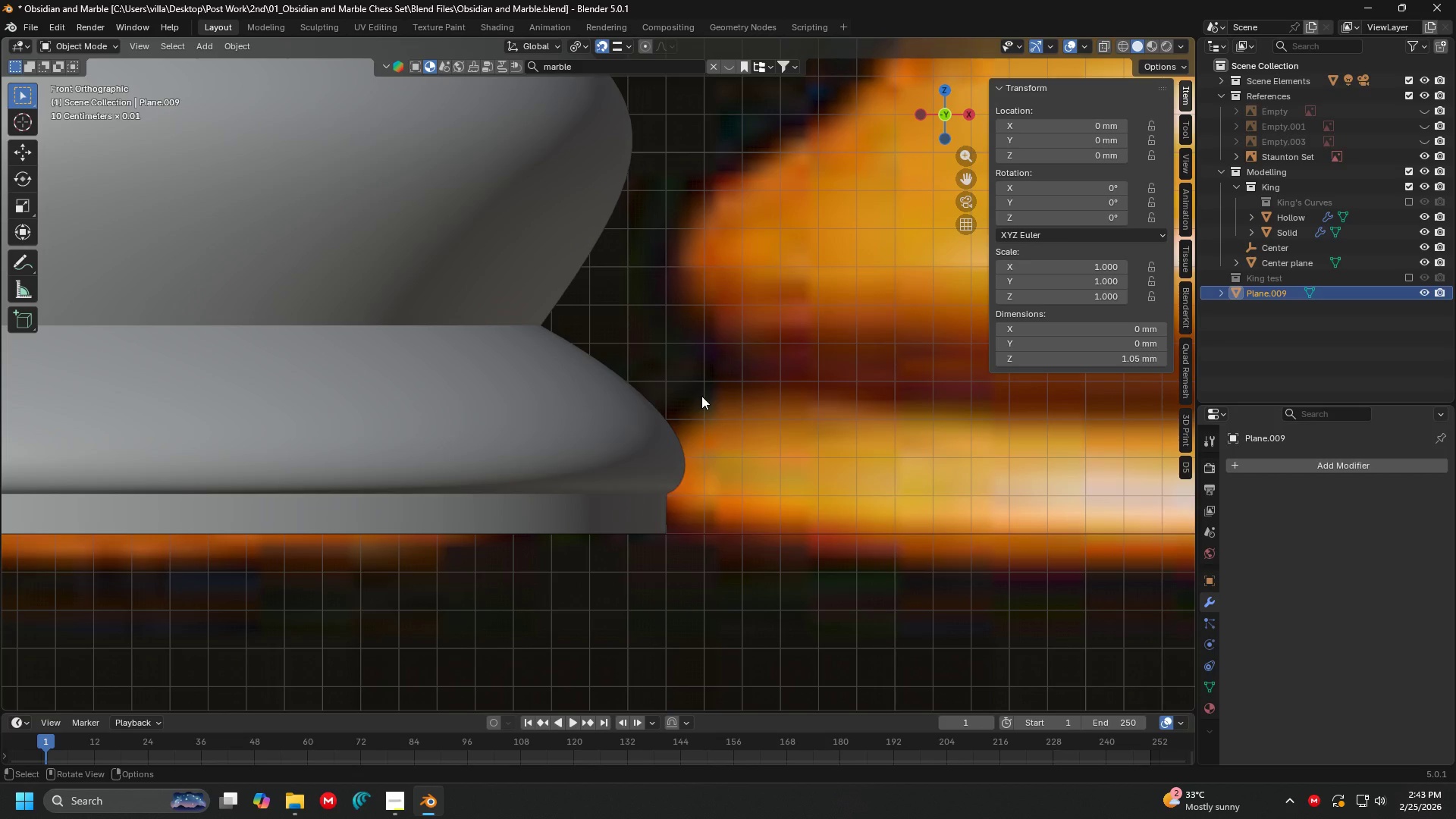 
key(Shift+H)
 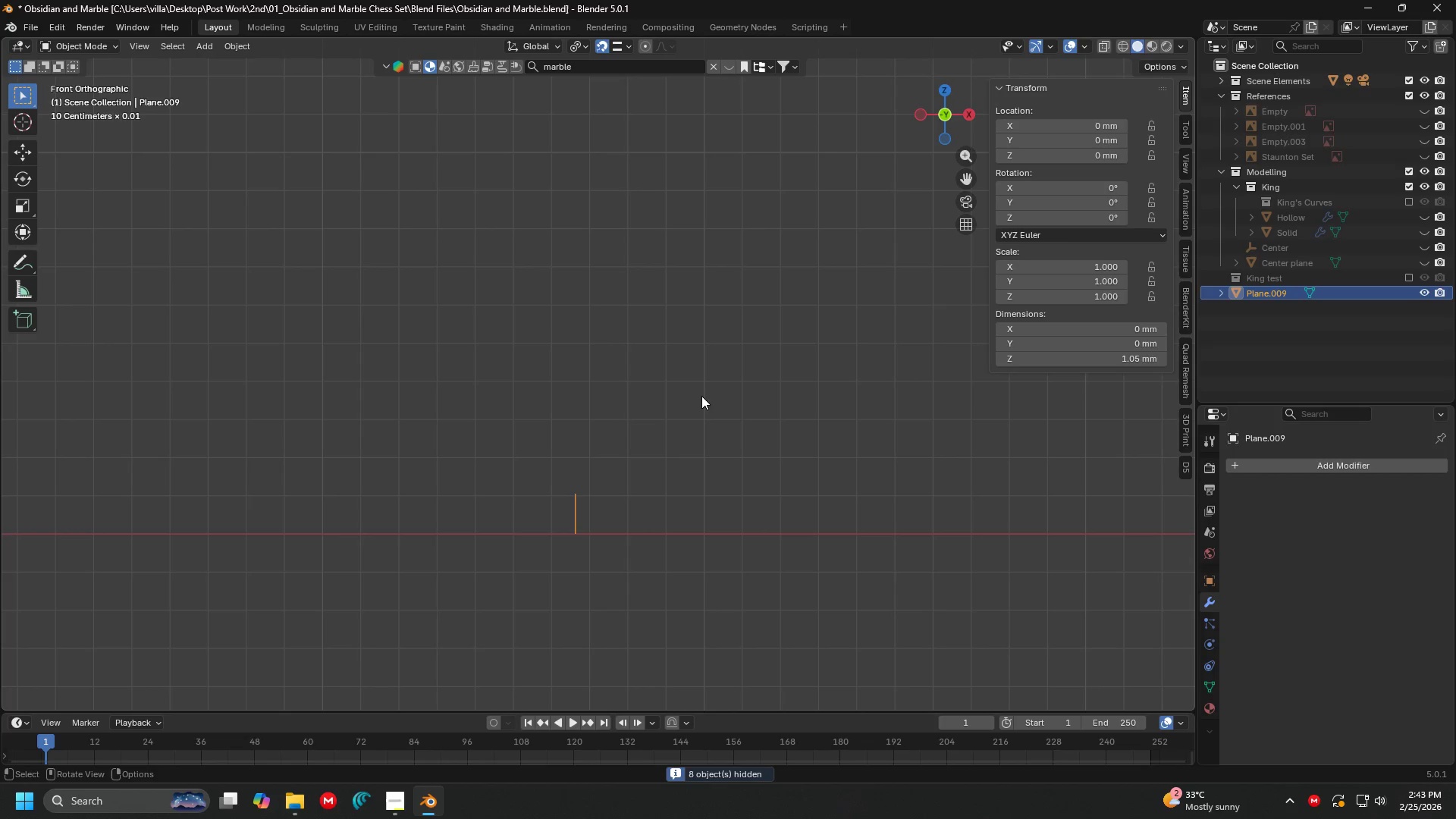 
key(Control+Z)
 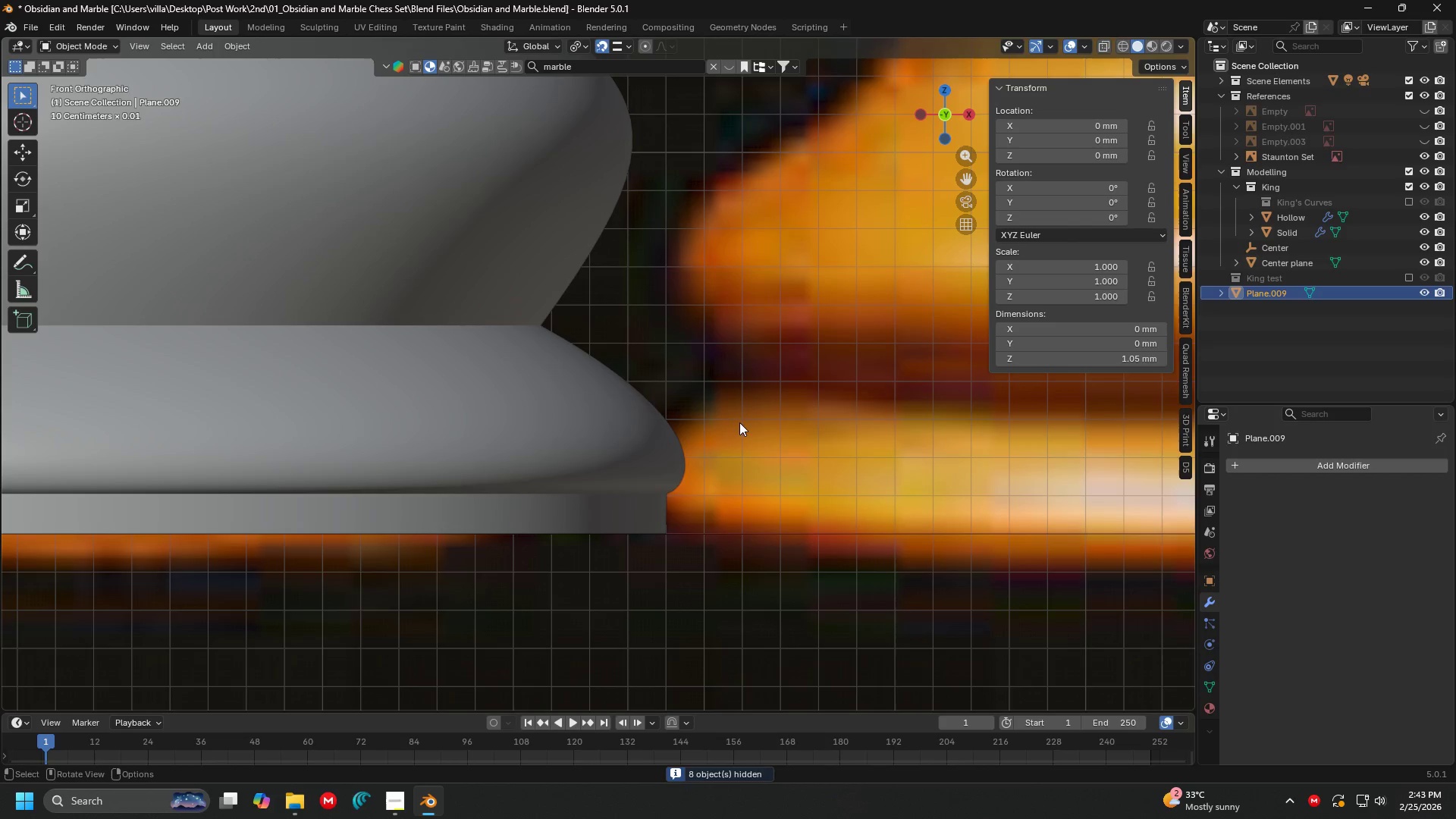 
hold_key(key=ShiftLeft, duration=0.5)
left_click([810, 447])
 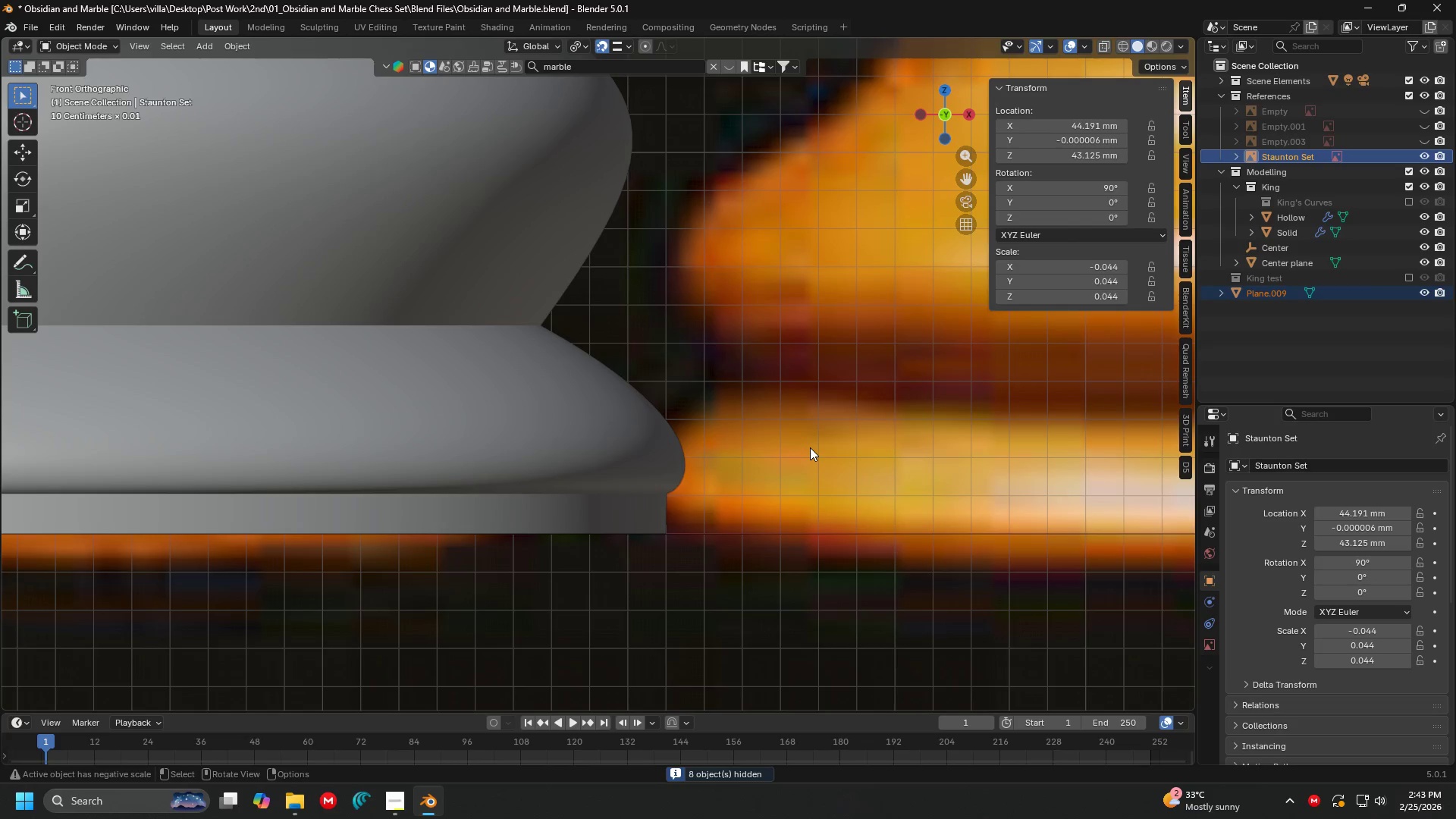 
key(Shift+H)
 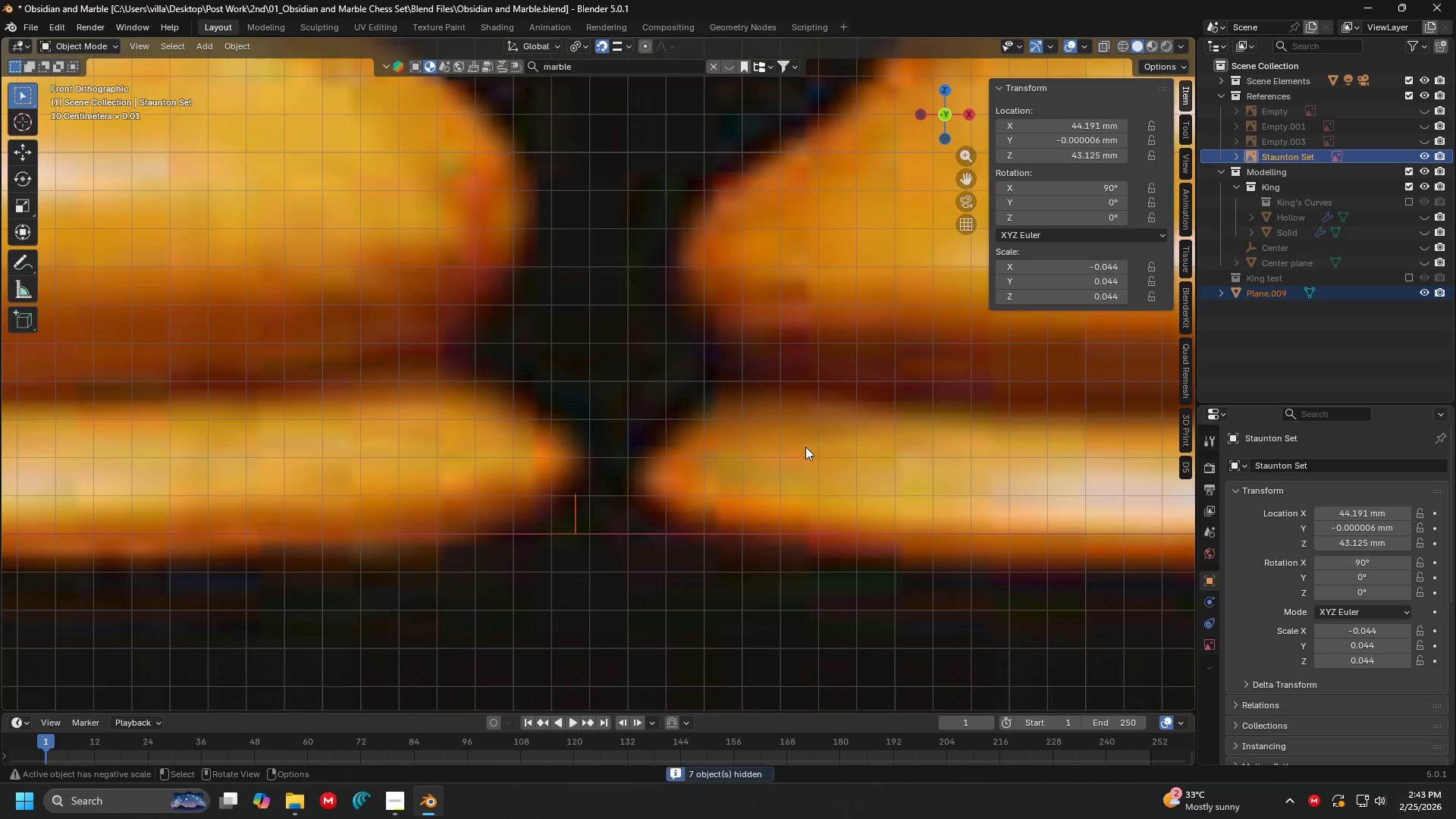 
hold_key(key=ShiftLeft, duration=0.69)
 